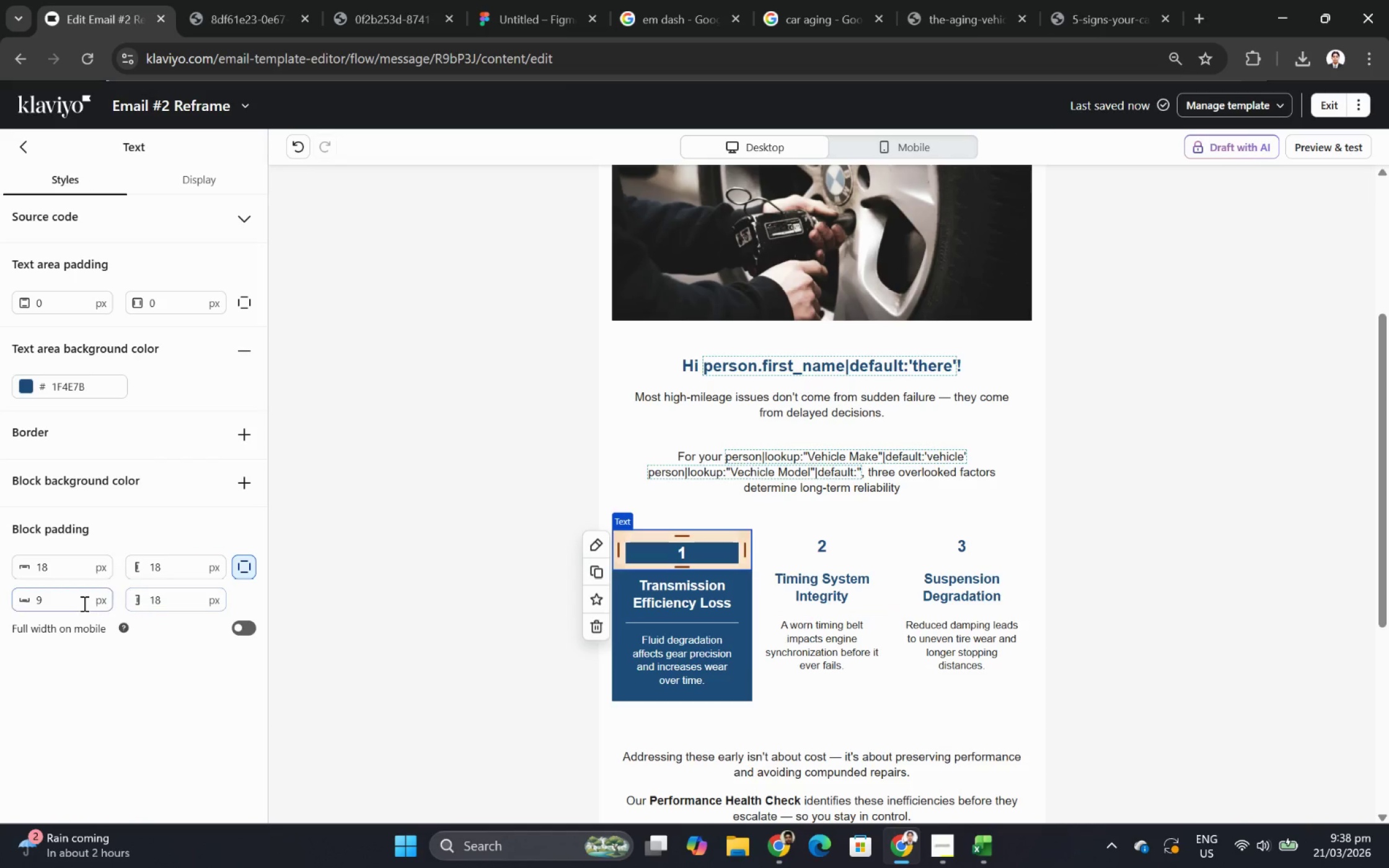 
double_click([77, 600])
 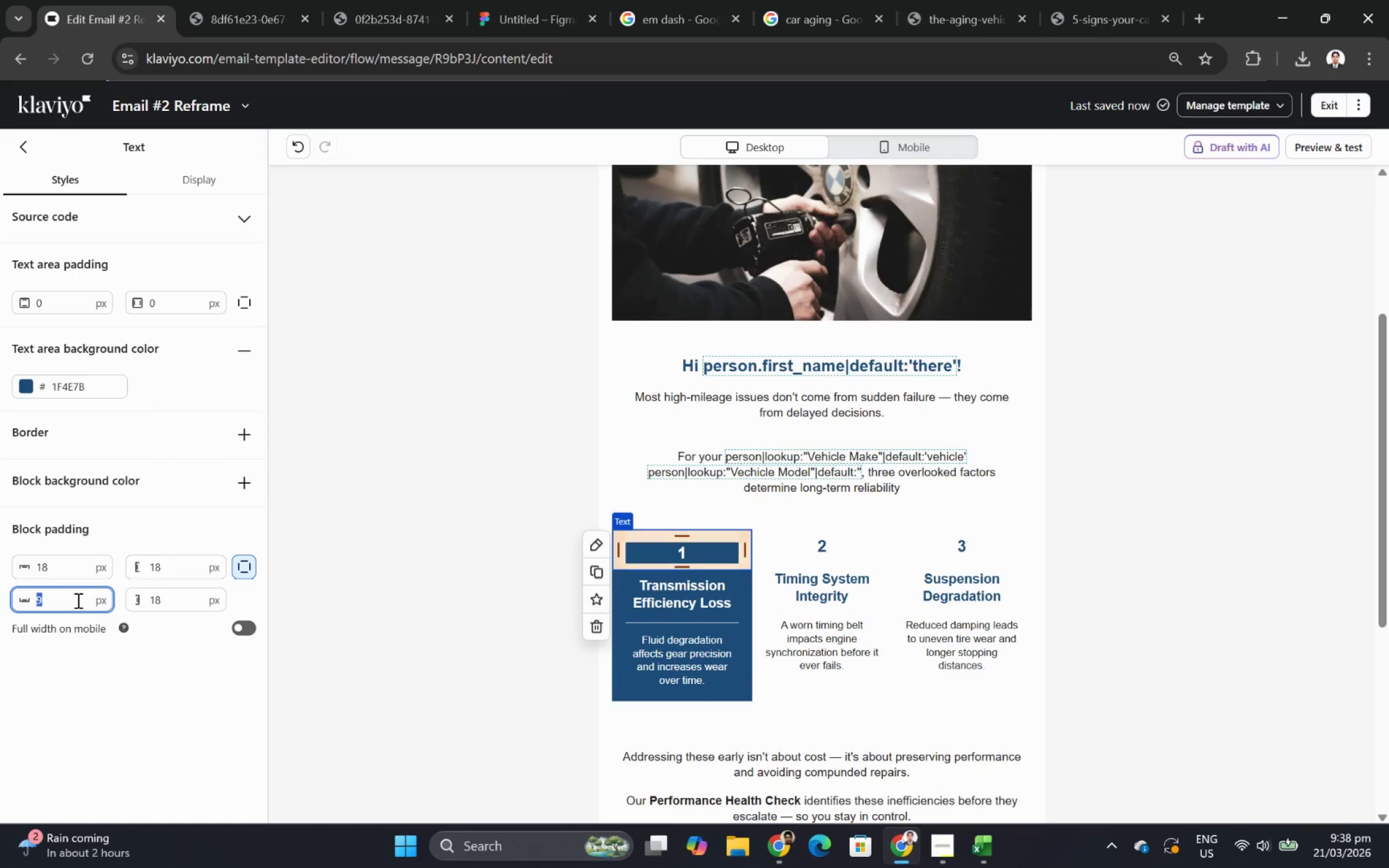 
key(Numpad0)
 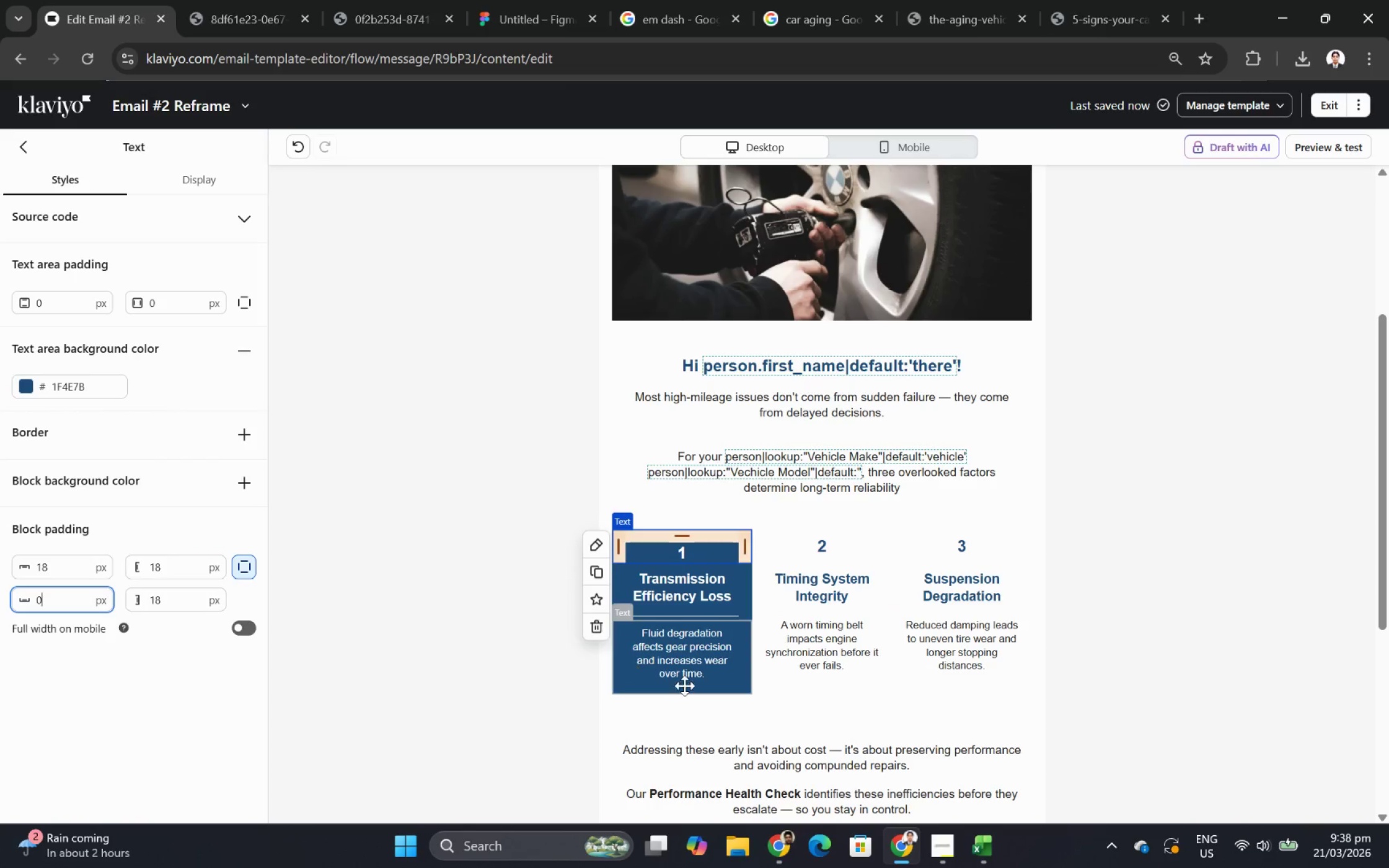 
left_click([792, 603])
 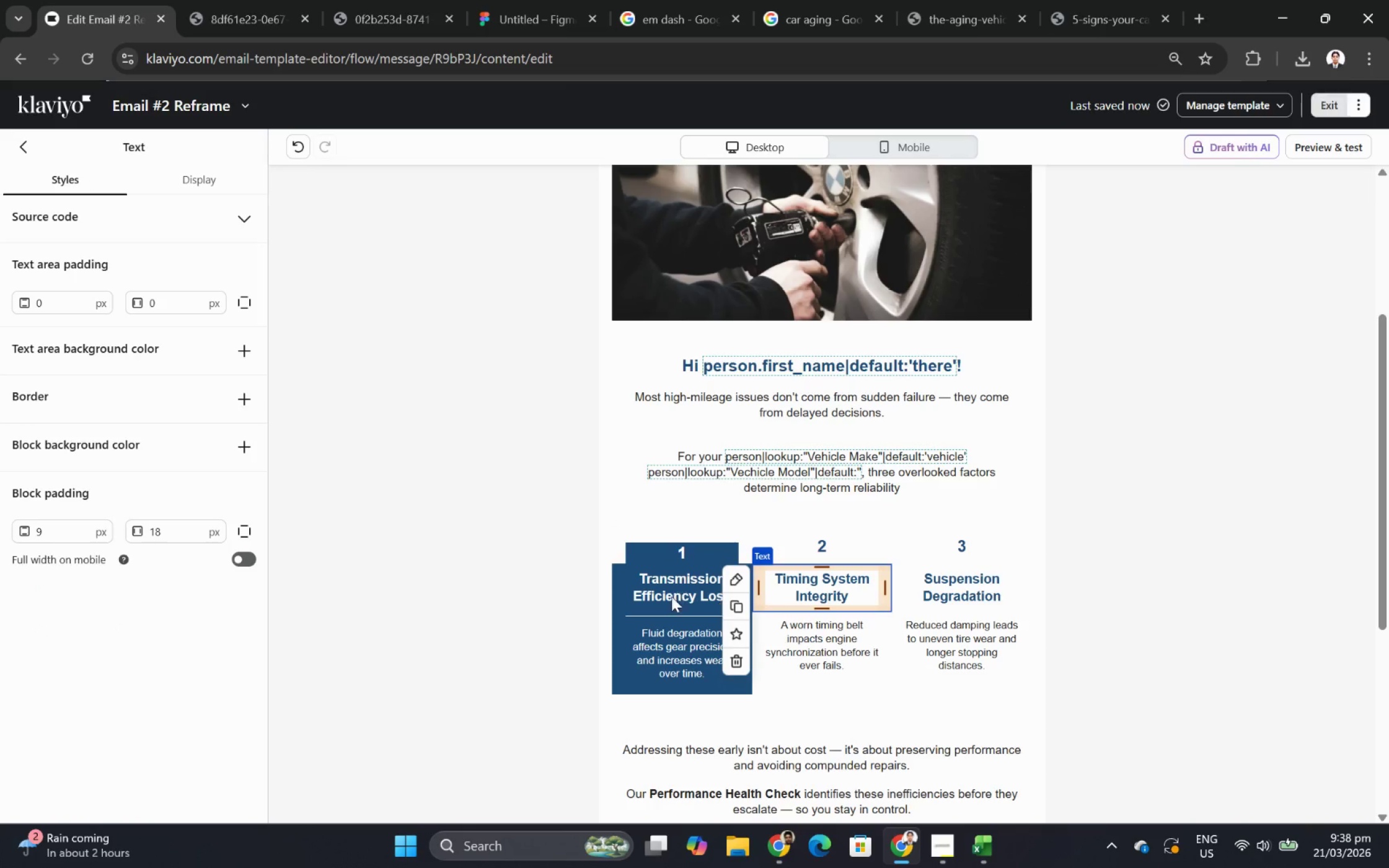 
left_click([666, 582])
 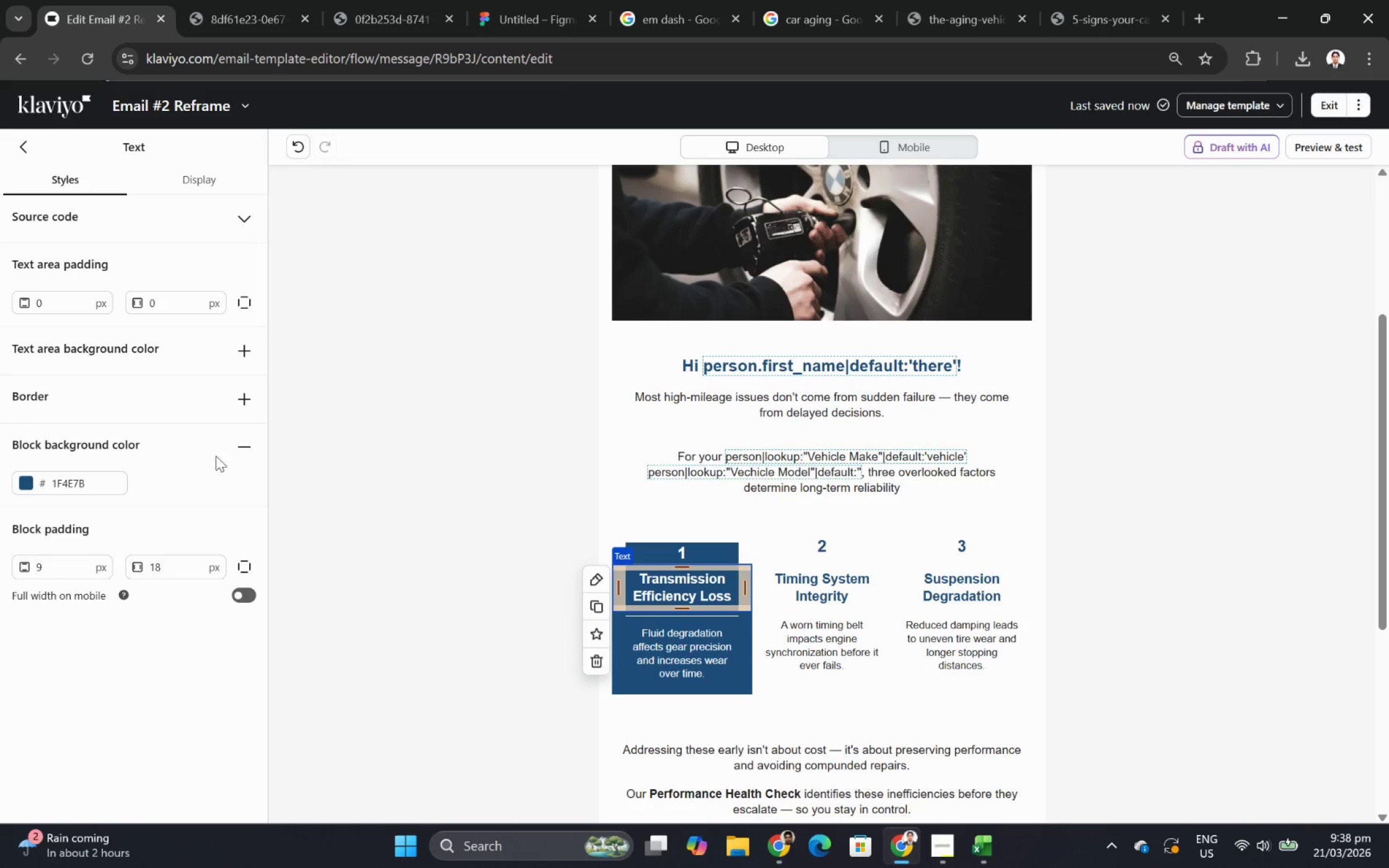 
left_click([242, 444])
 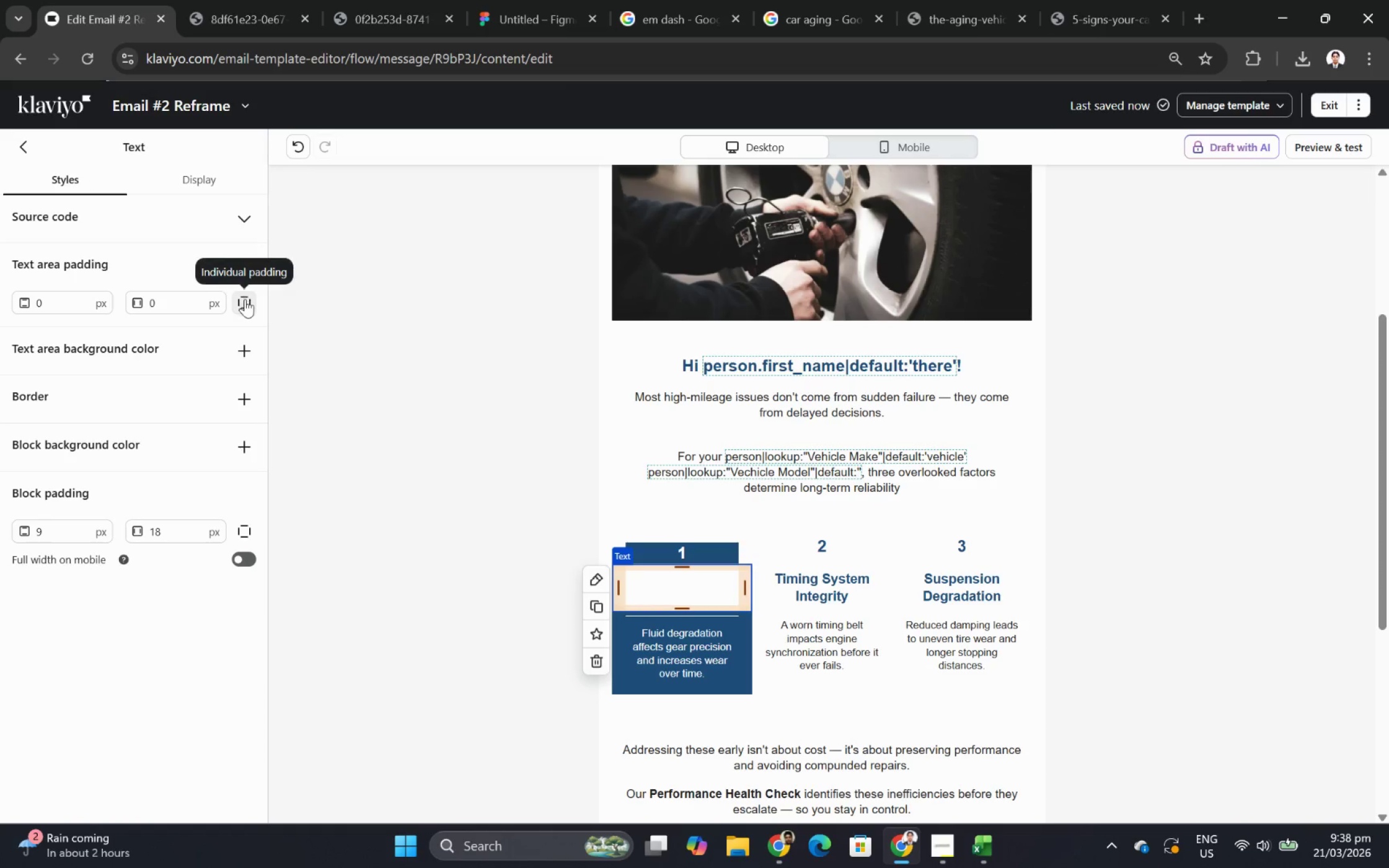 
left_click([249, 348])
 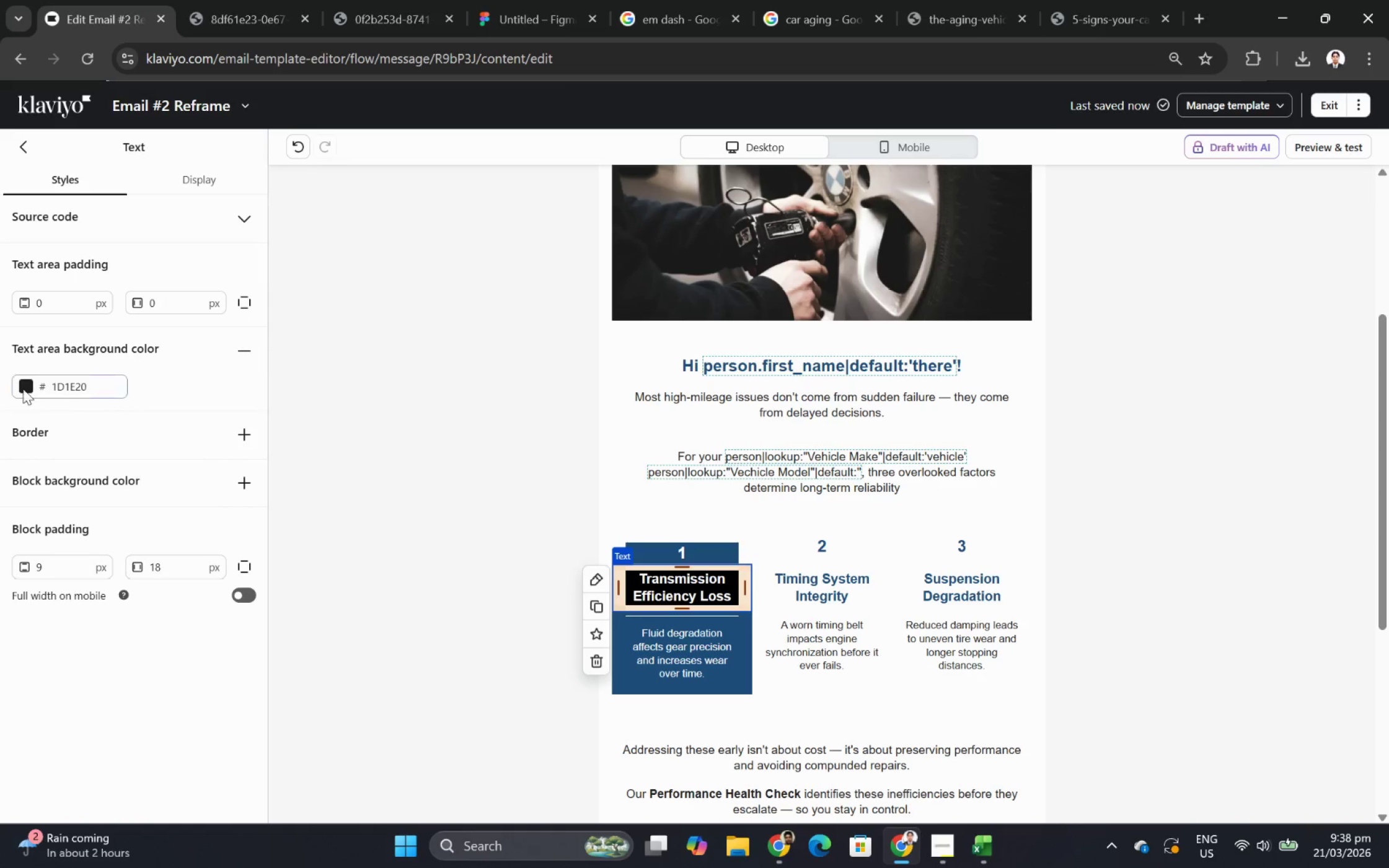 
left_click([23, 388])
 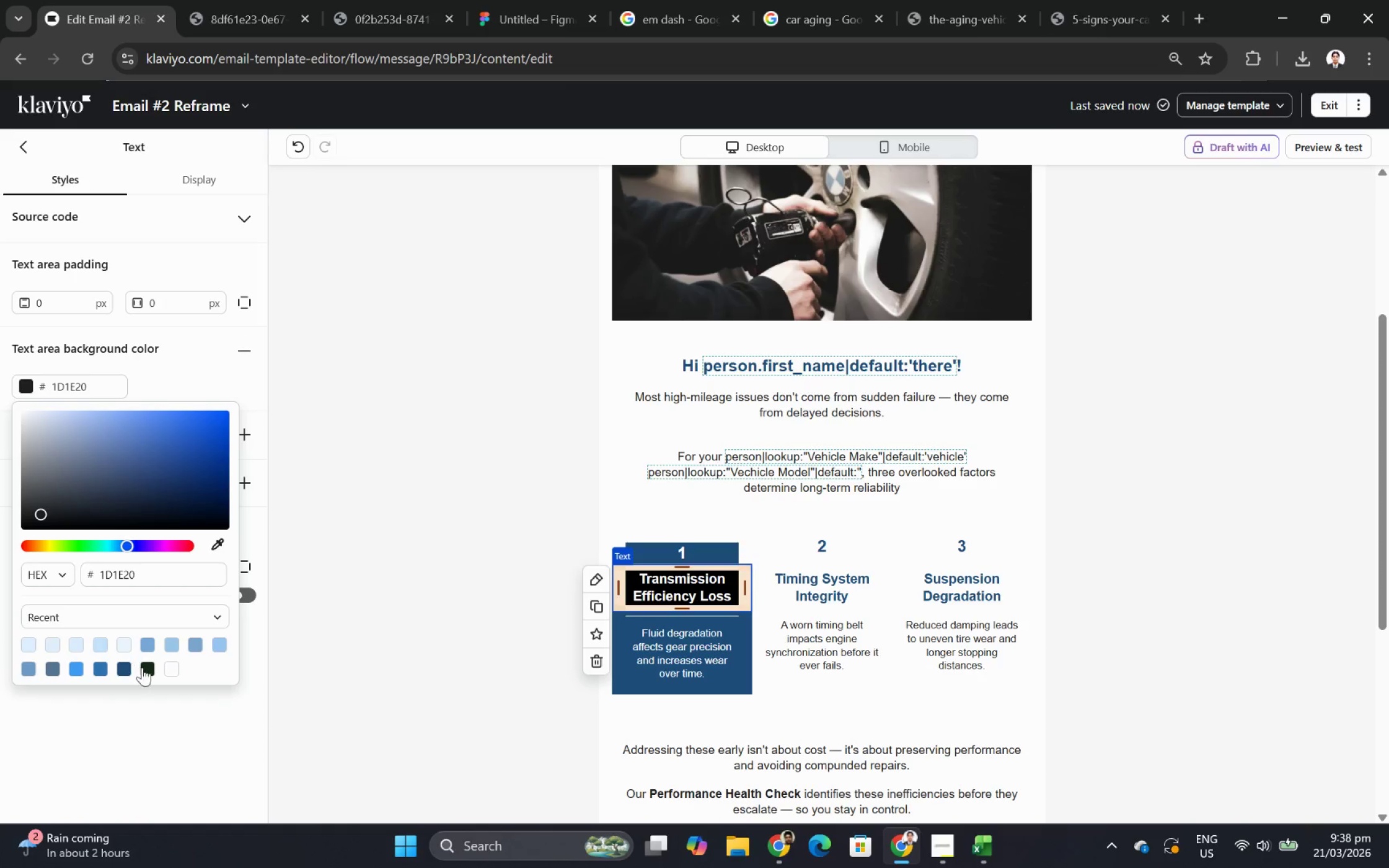 
left_click([127, 669])
 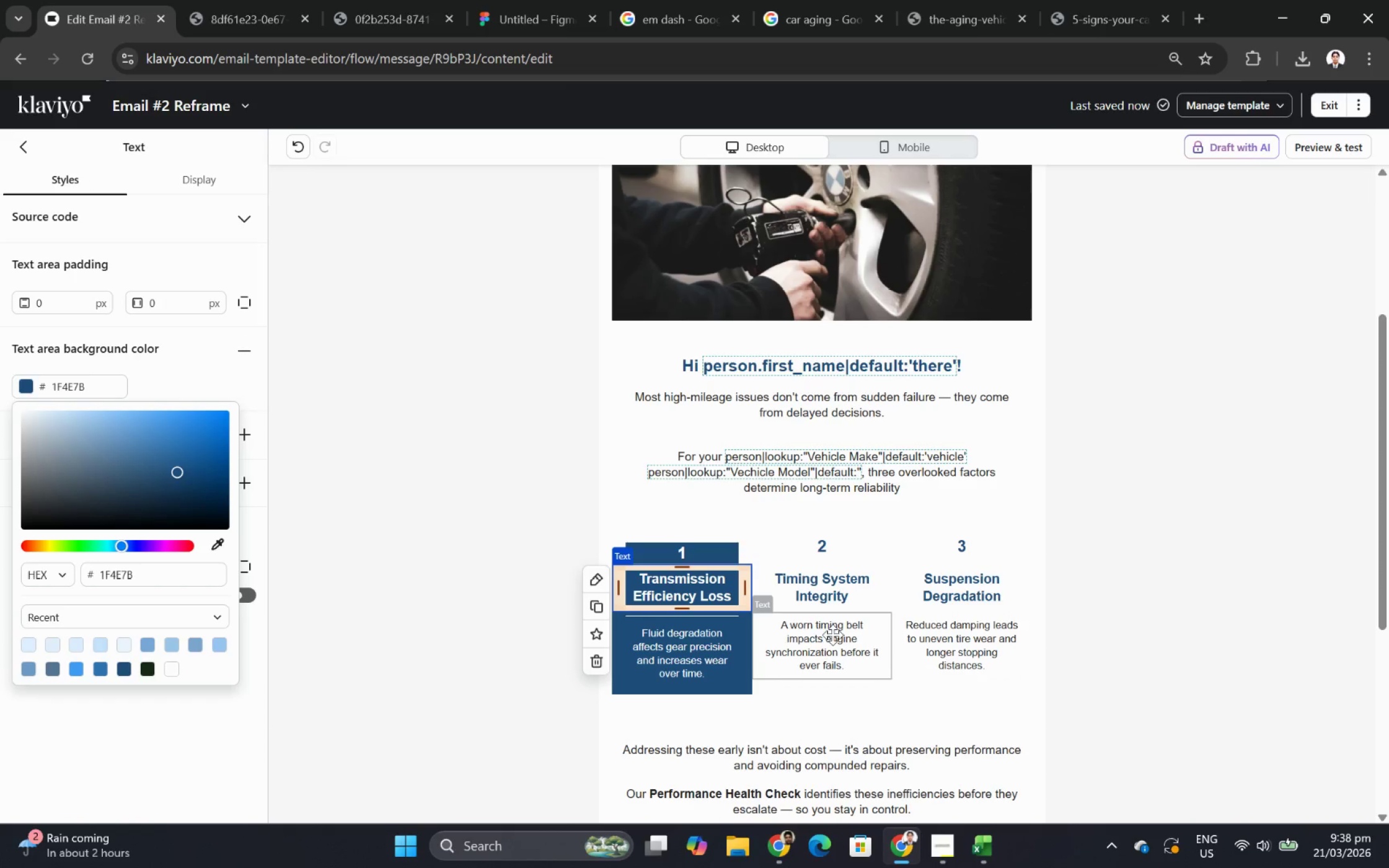 
left_click([821, 634])
 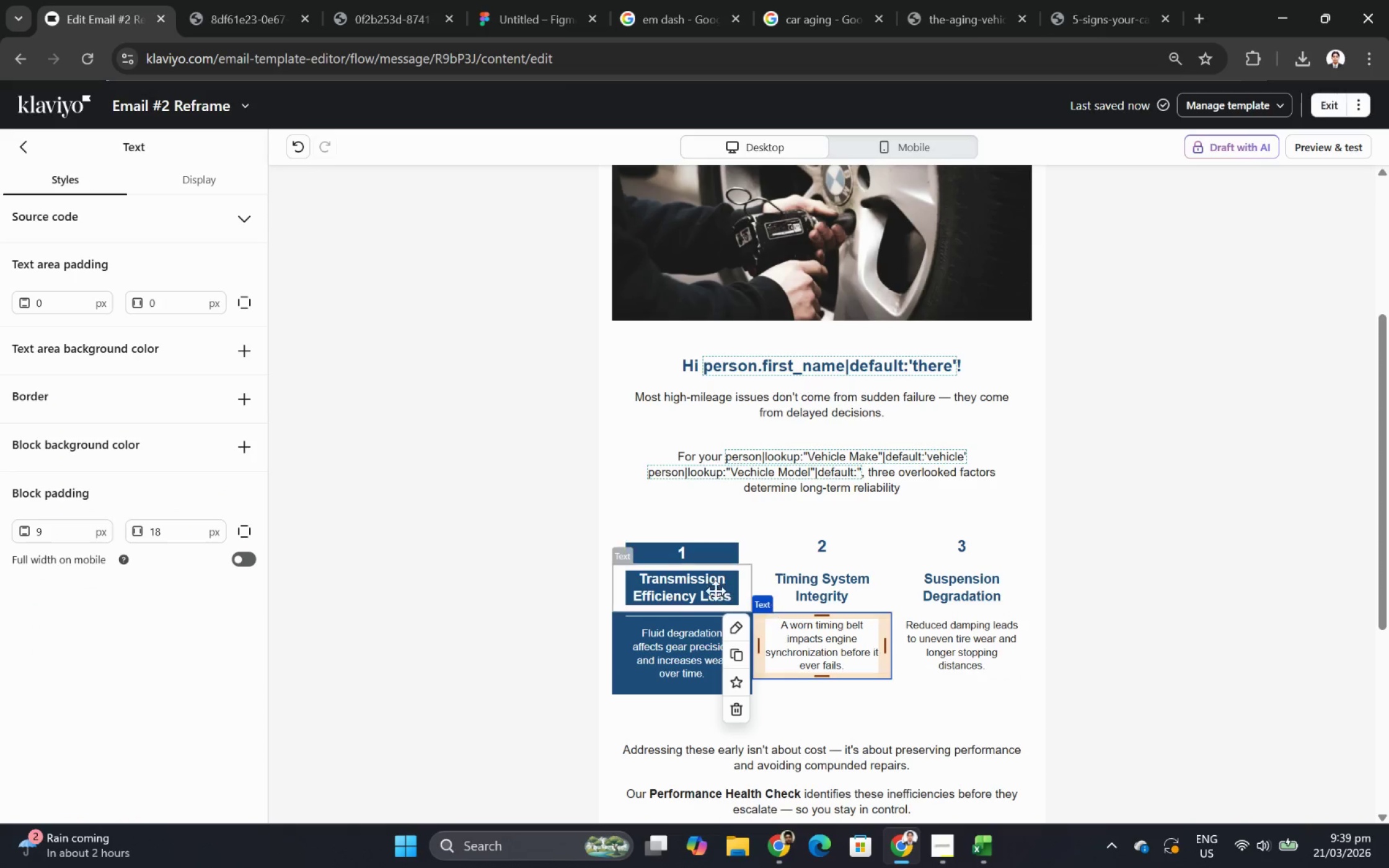 
left_click([704, 584])
 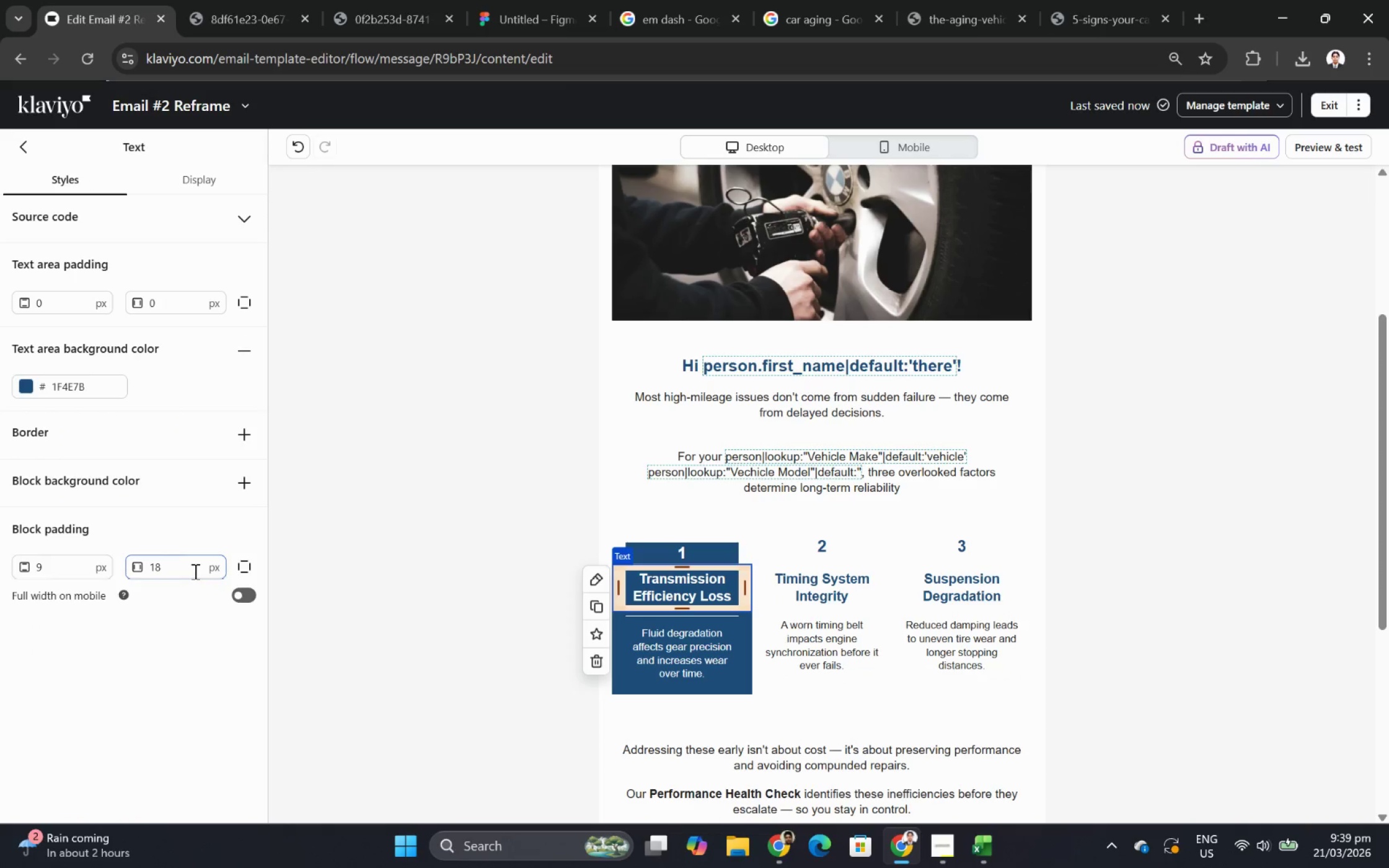 
double_click([194, 571])
 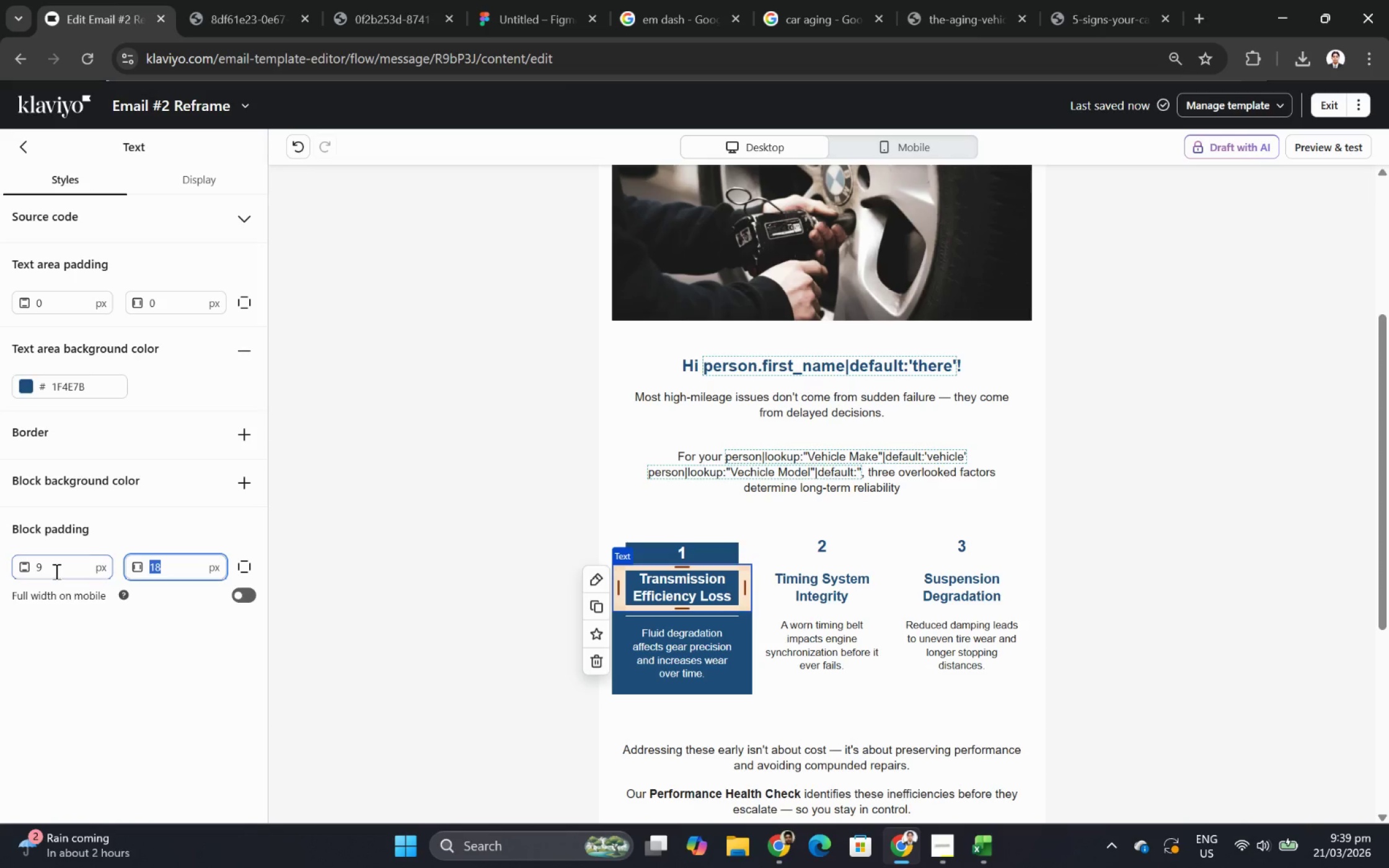 
double_click([55, 571])
 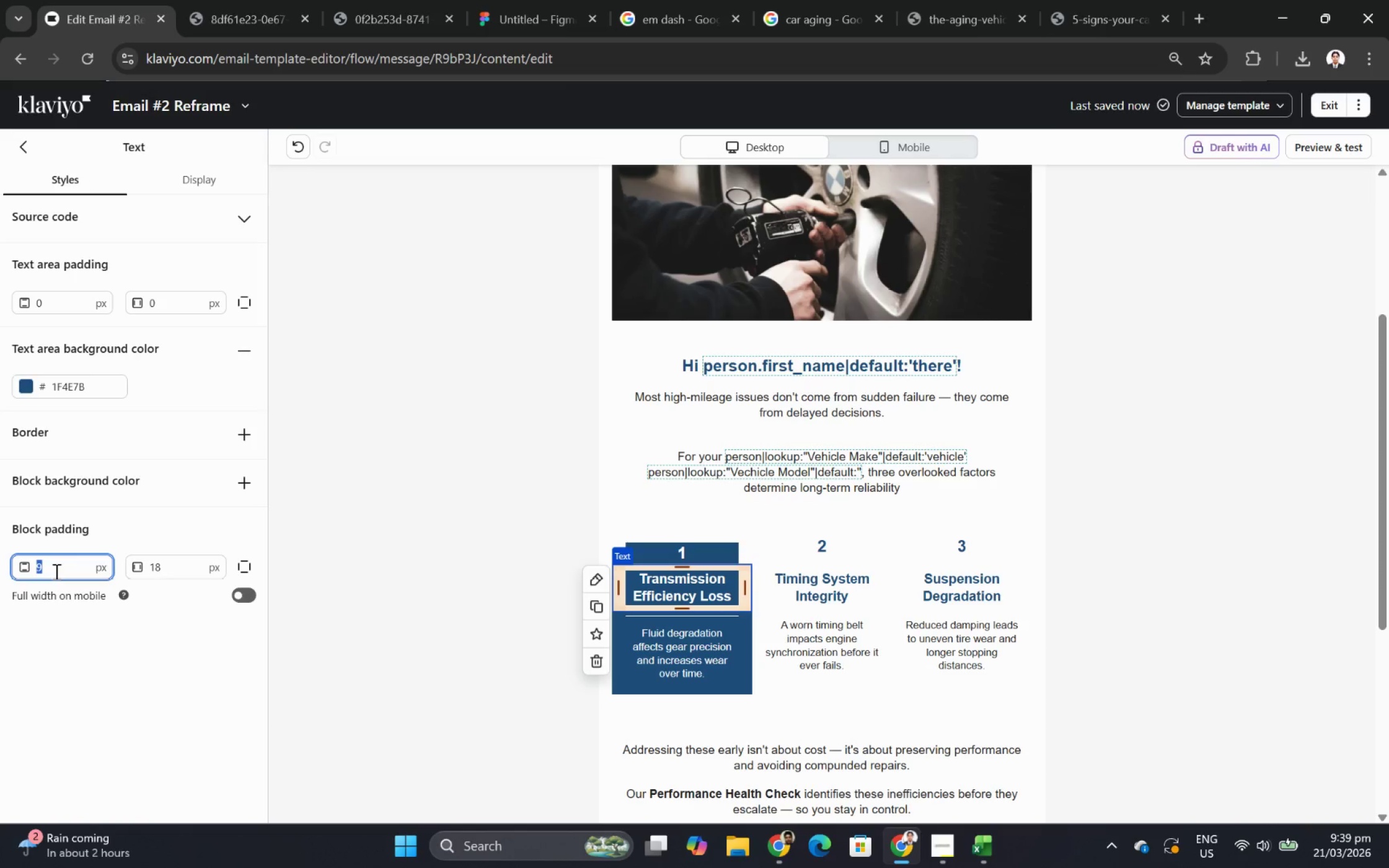 
key(Numpad0)
 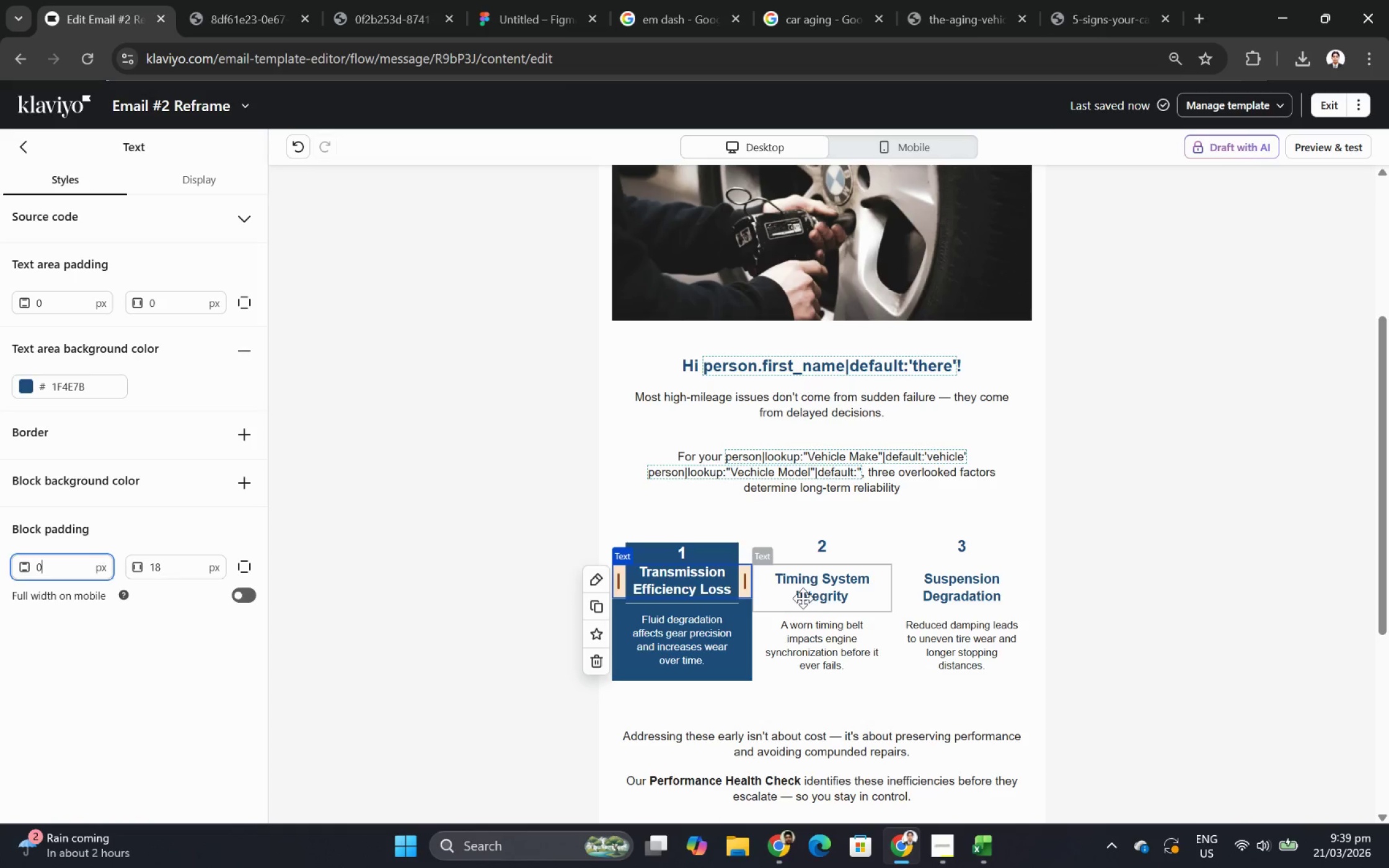 
left_click([829, 598])
 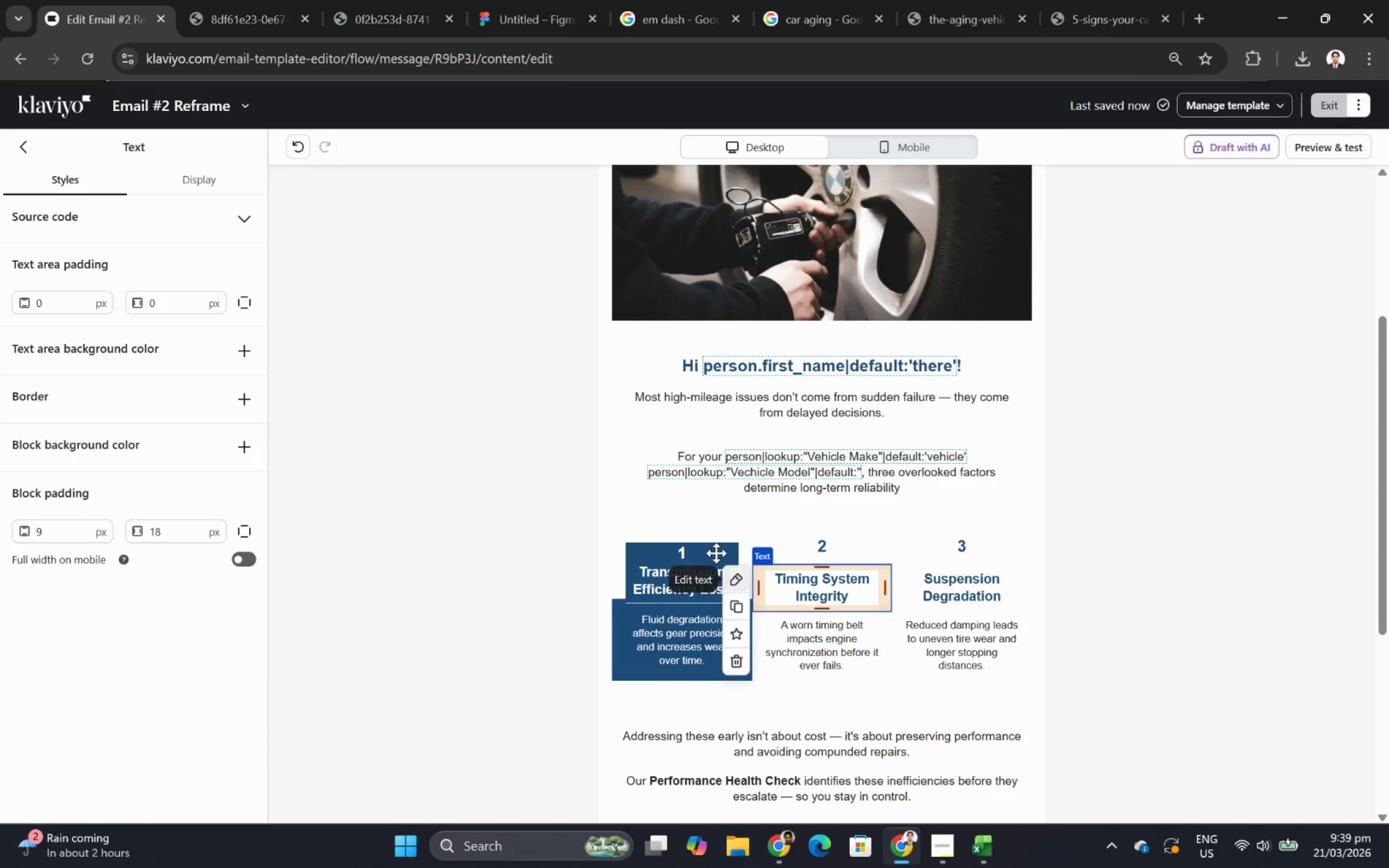 
left_click([713, 550])
 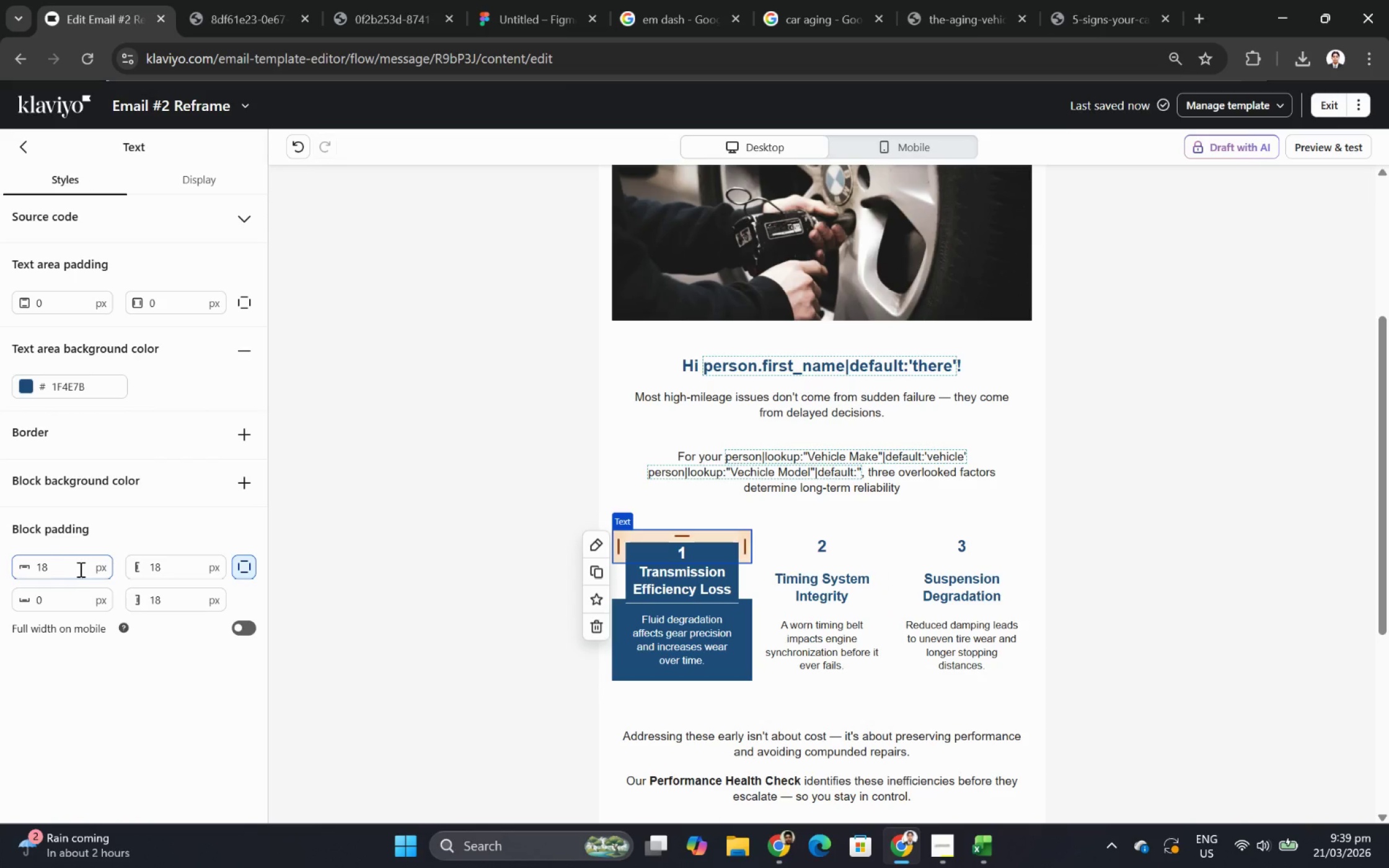 
left_click([71, 601])
 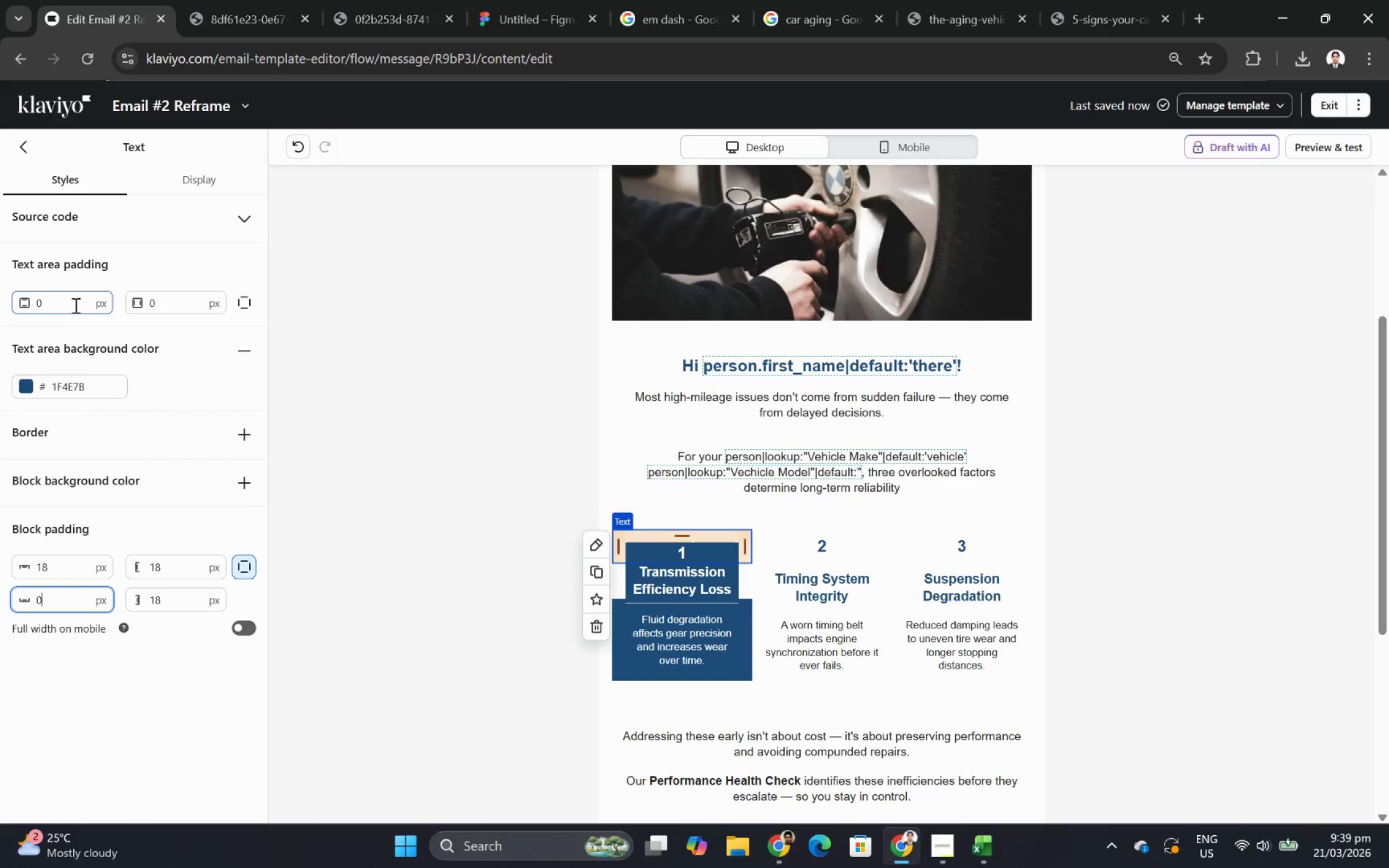 
double_click([74, 305])
 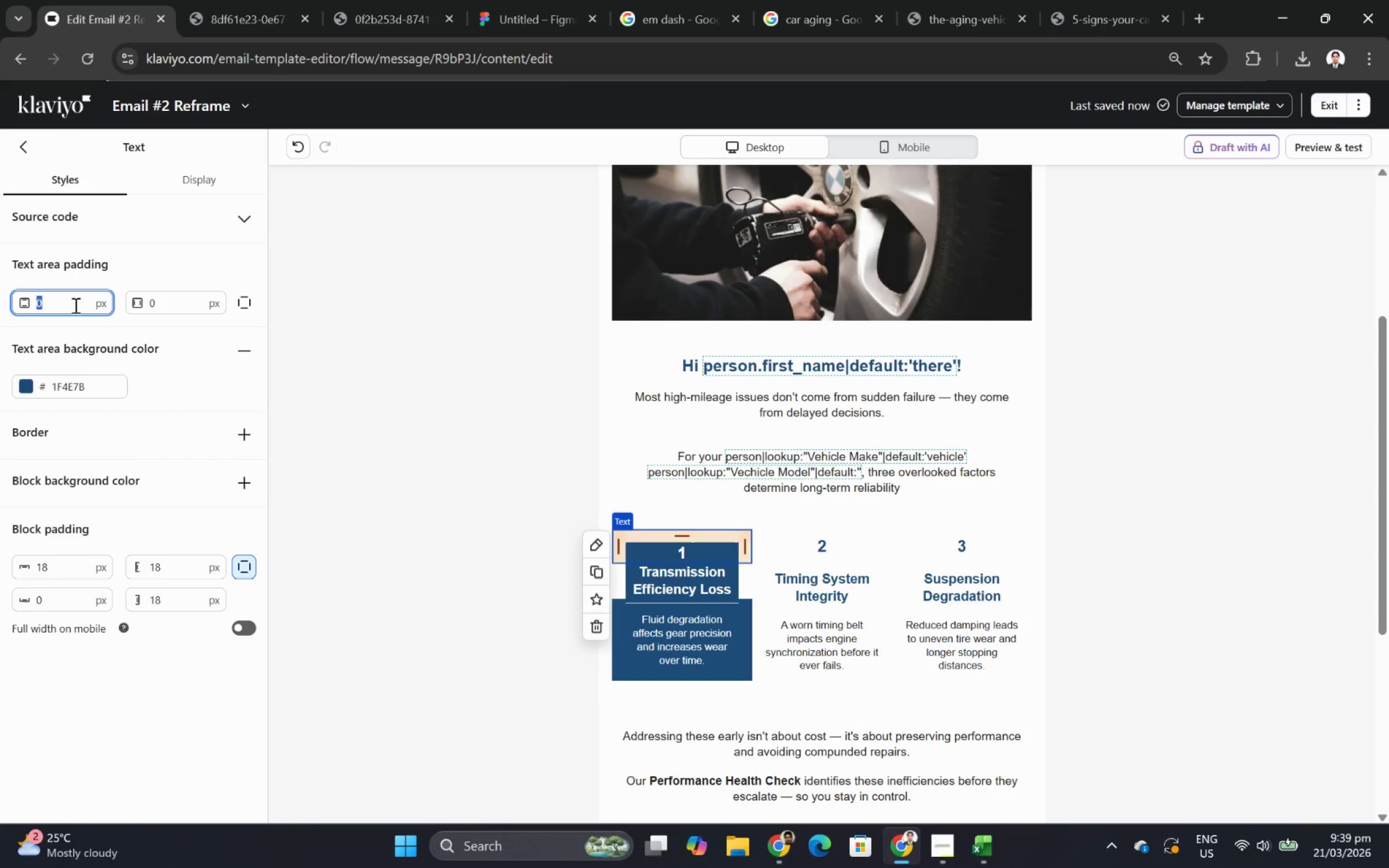 
key(Numpad9)
 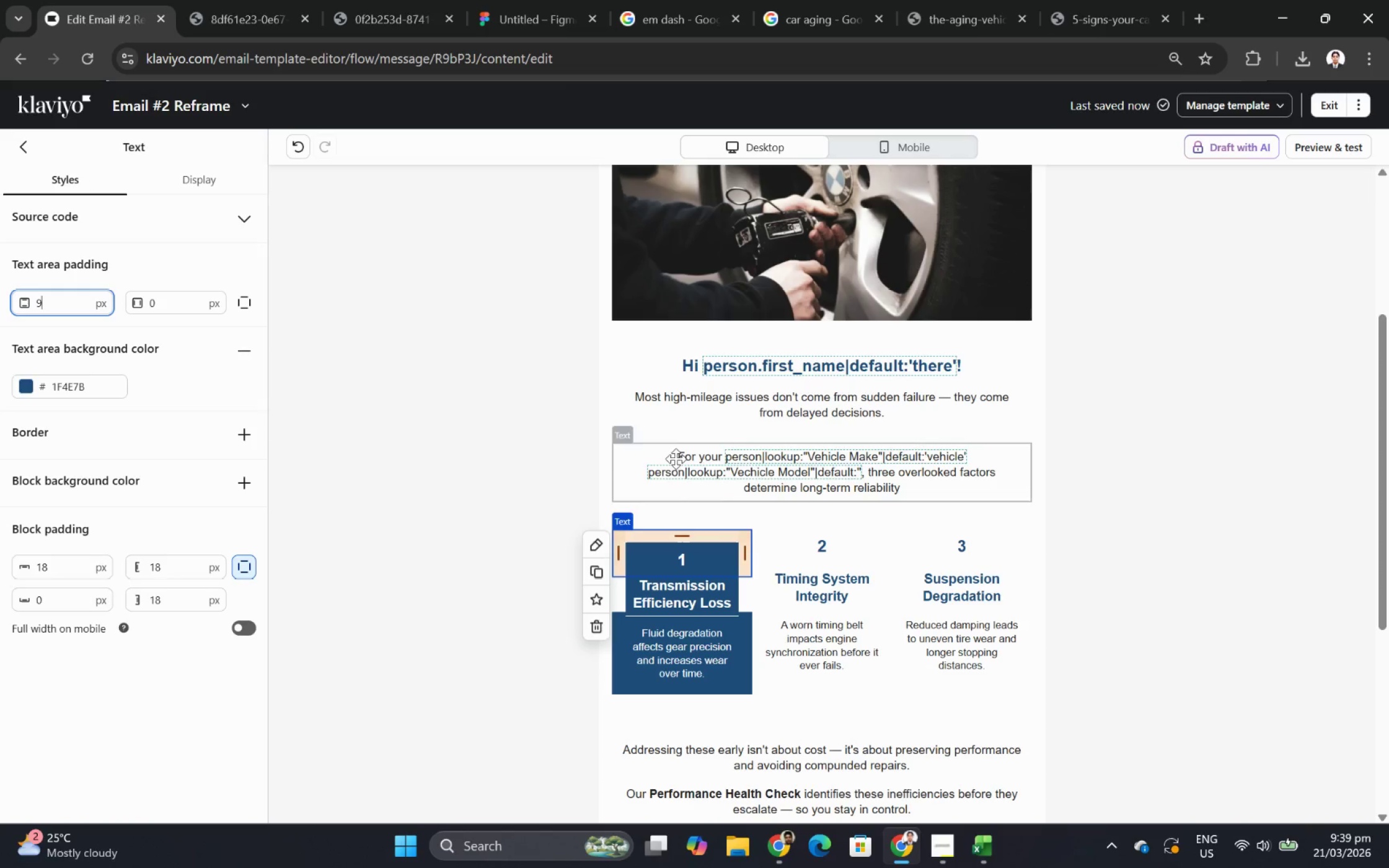 
left_click([829, 616])
 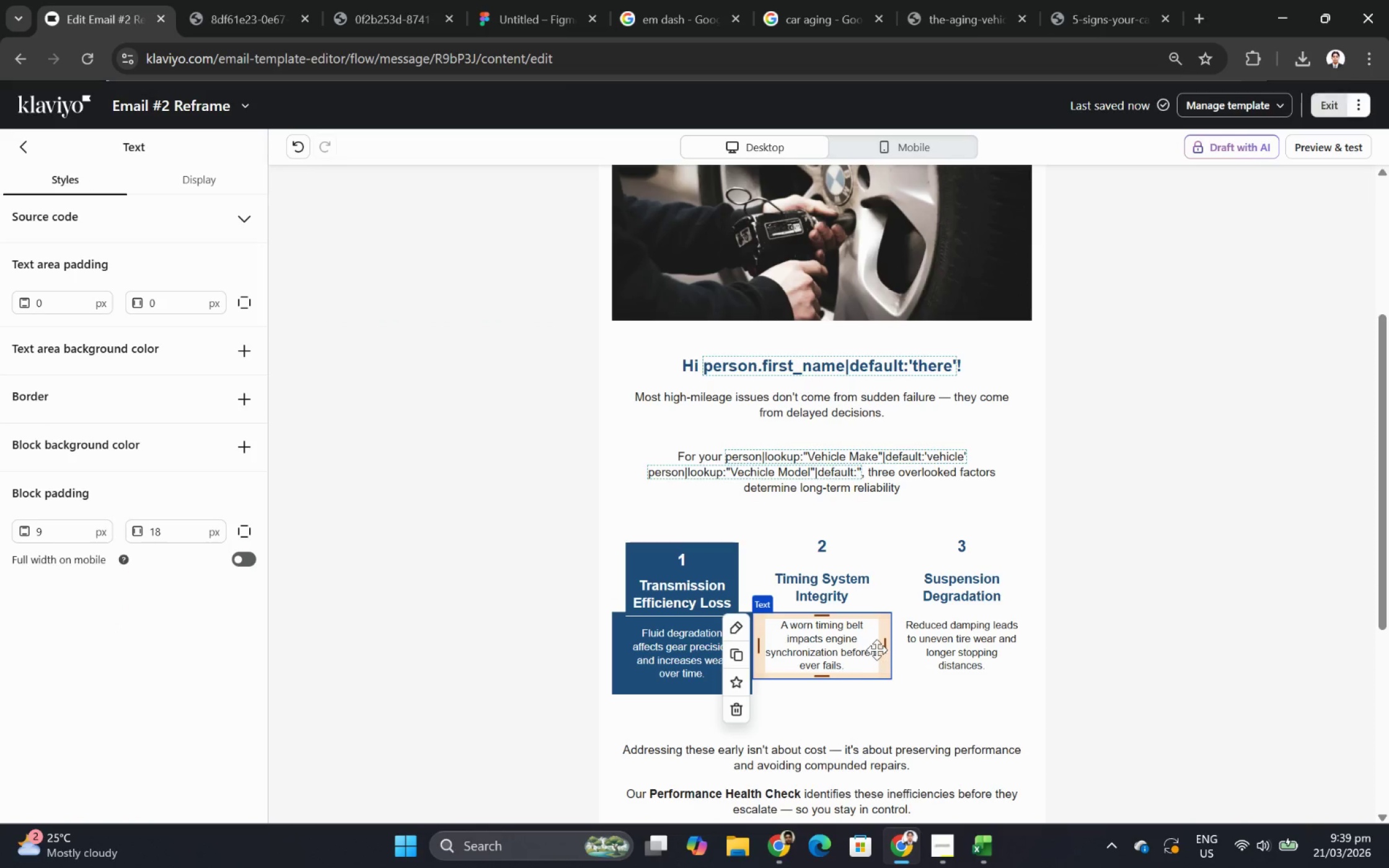 
scroll: coordinate [878, 648], scroll_direction: down, amount: 1.0
 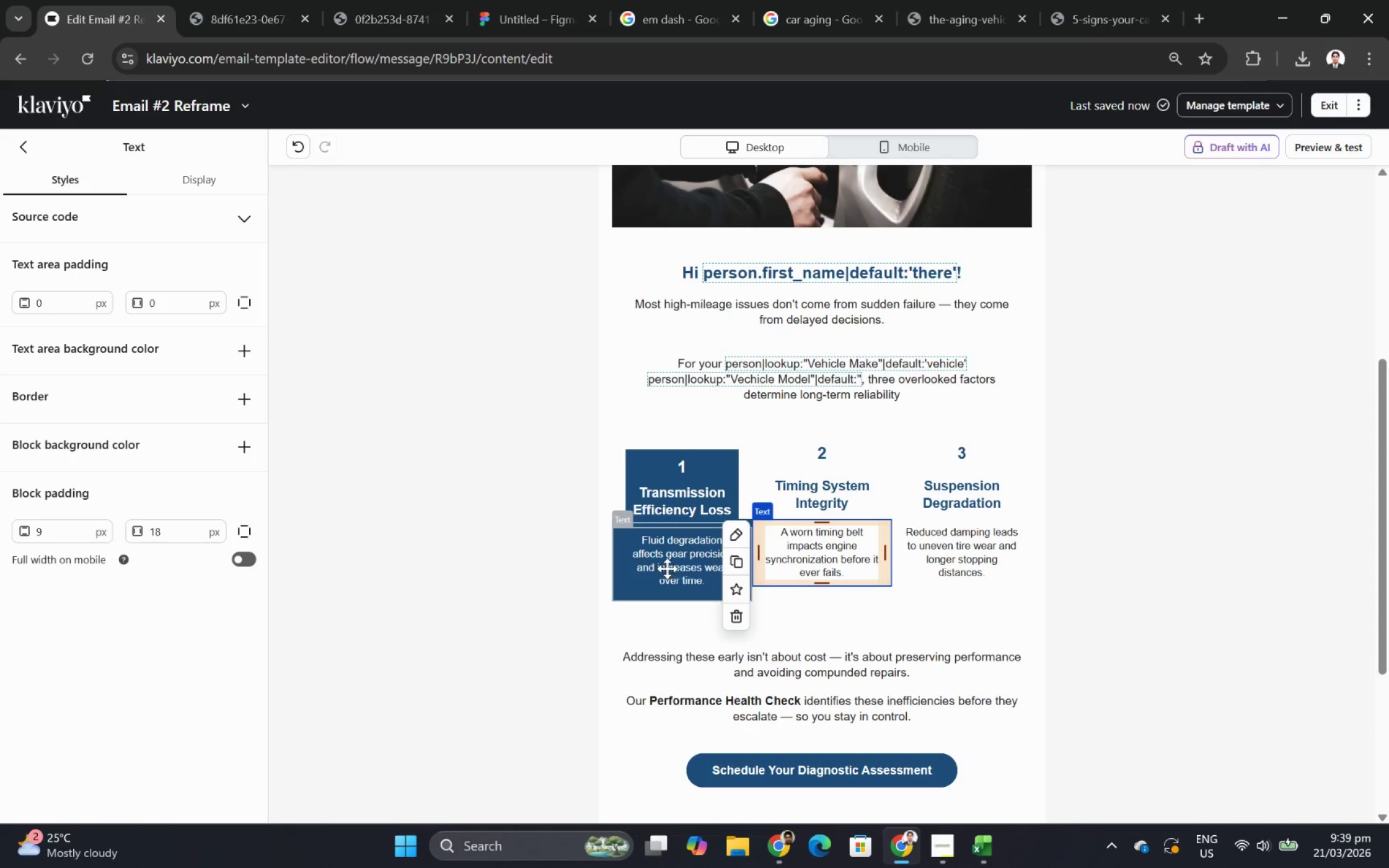 
left_click([668, 565])
 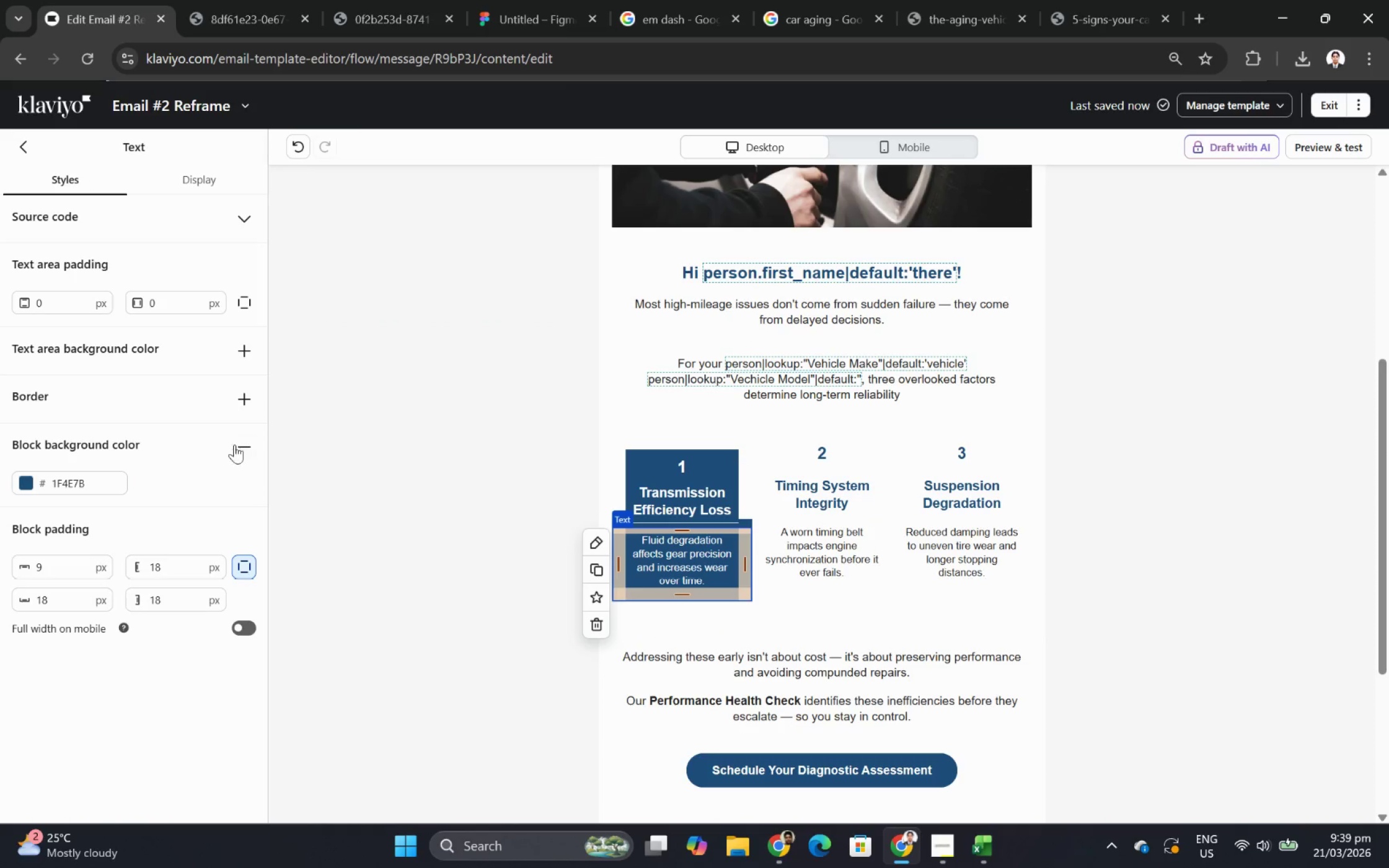 
left_click([239, 439])
 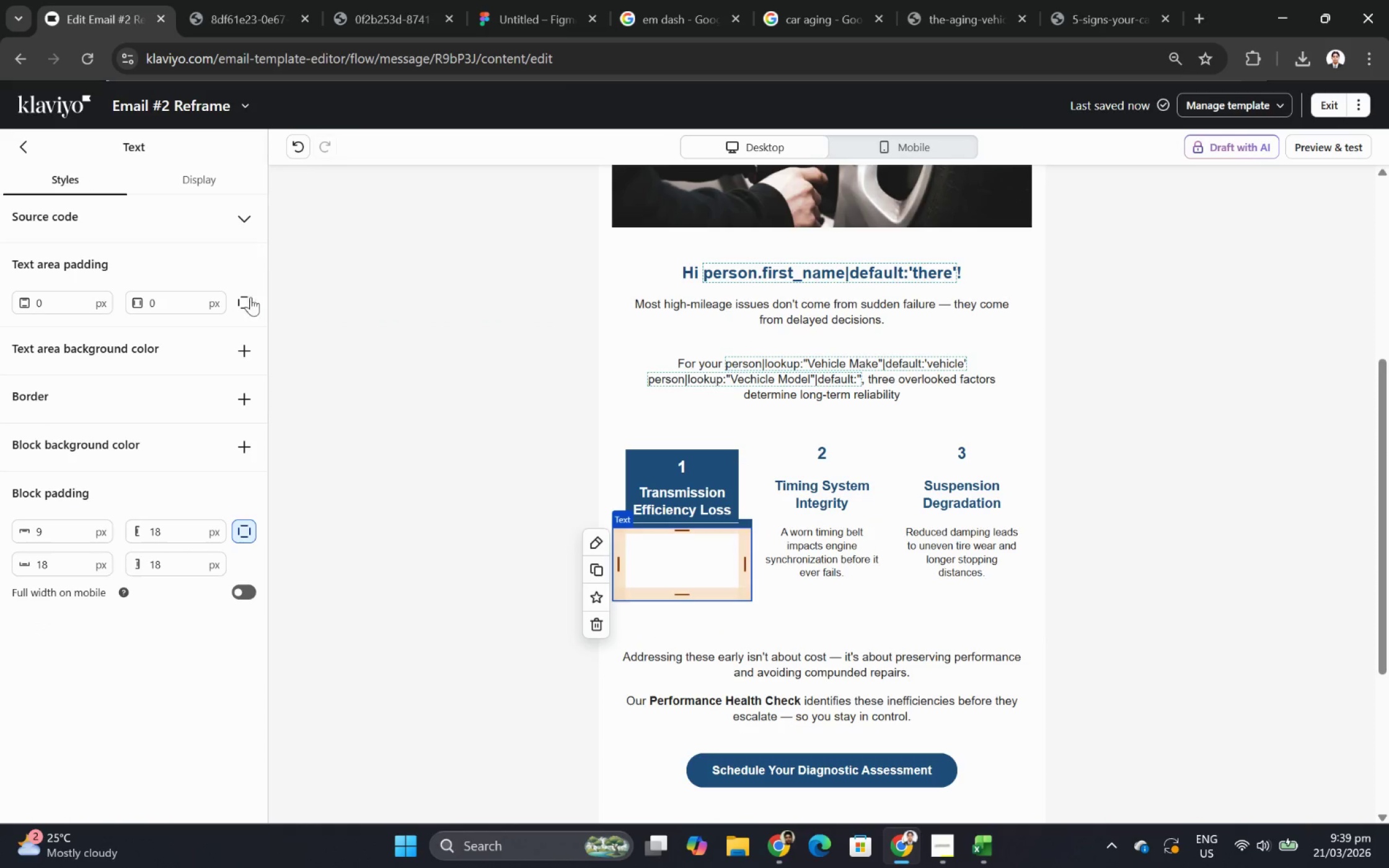 
left_click([234, 346])
 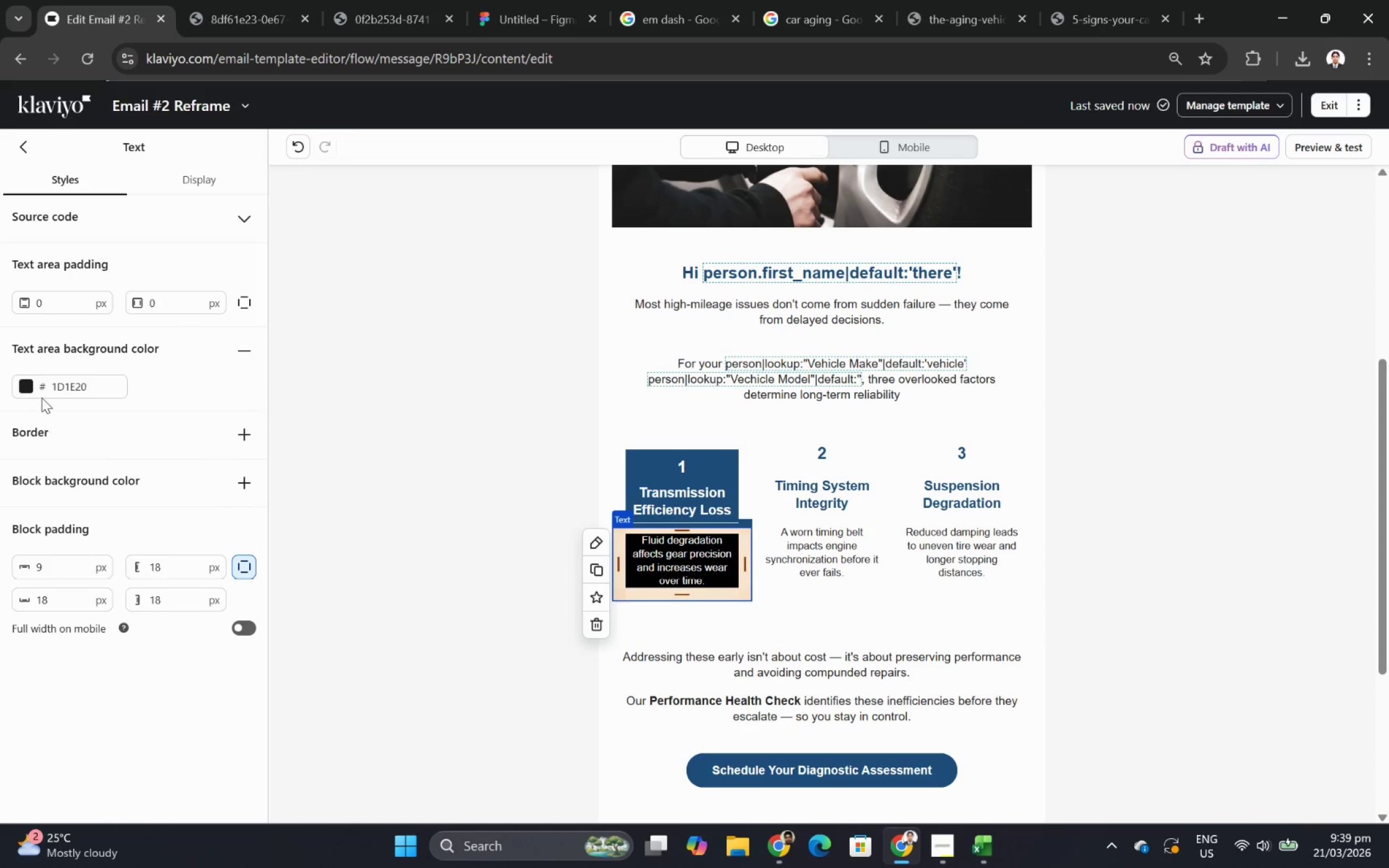 
left_click([24, 392])
 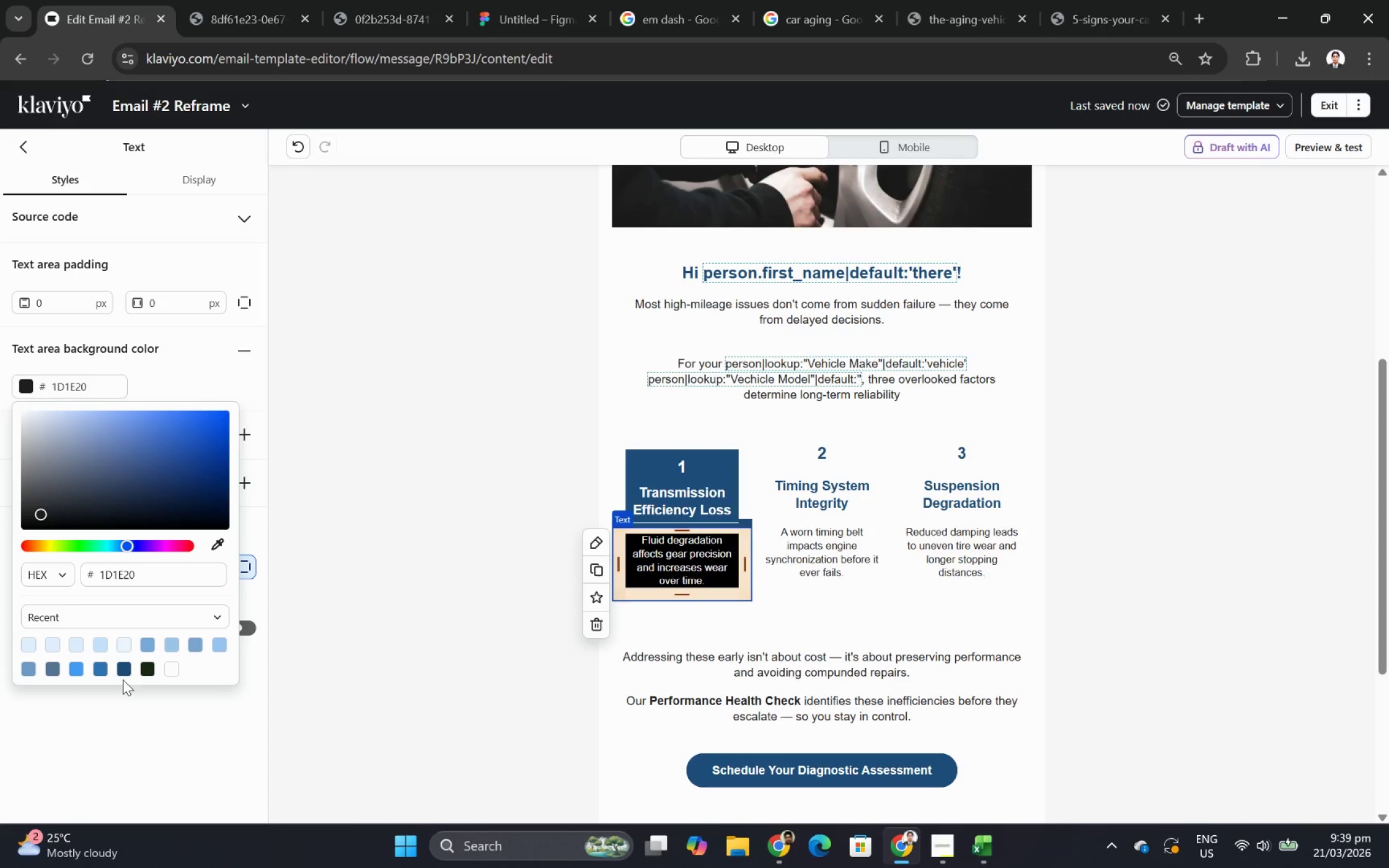 
left_click([123, 663])
 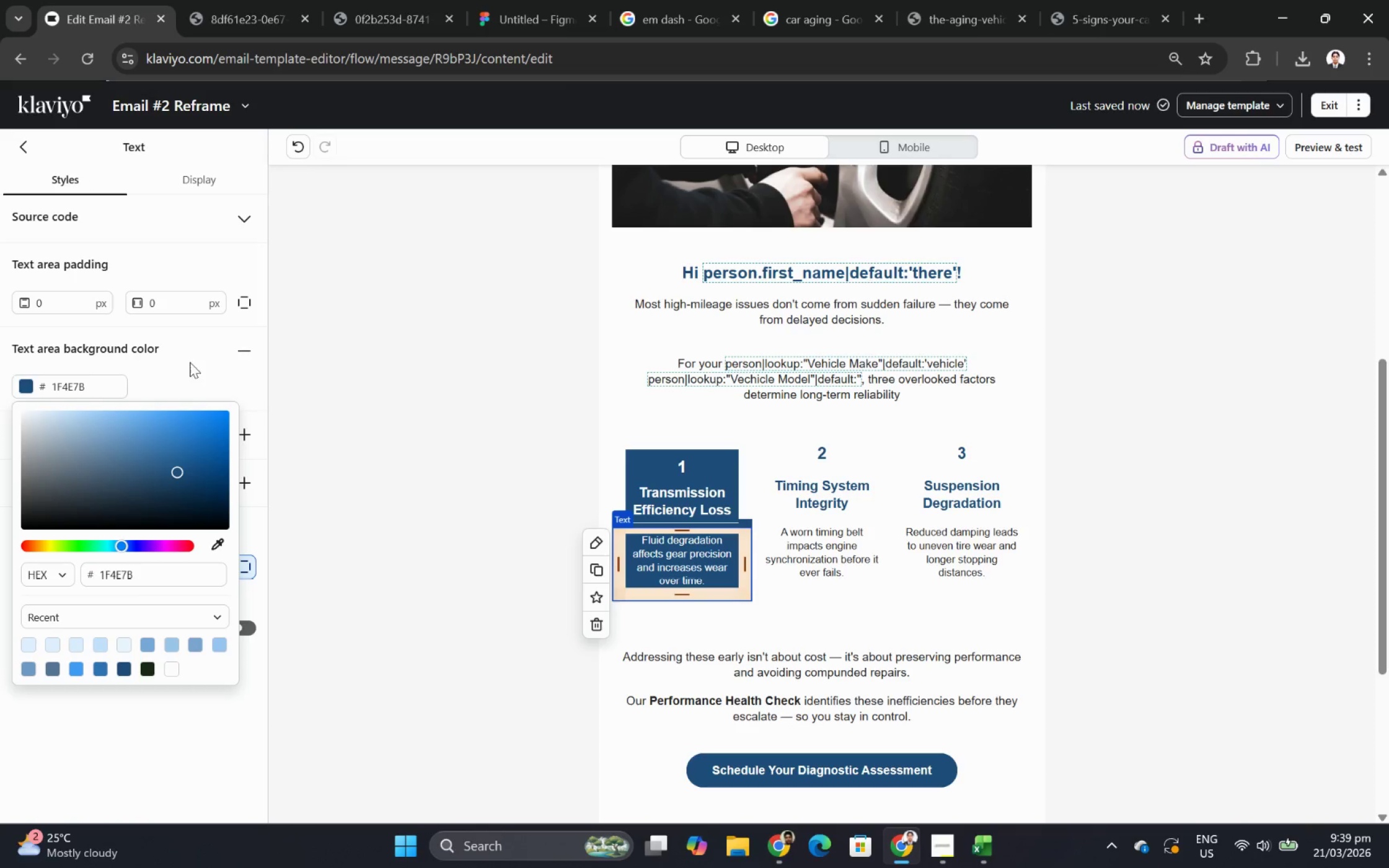 
left_click([203, 361])
 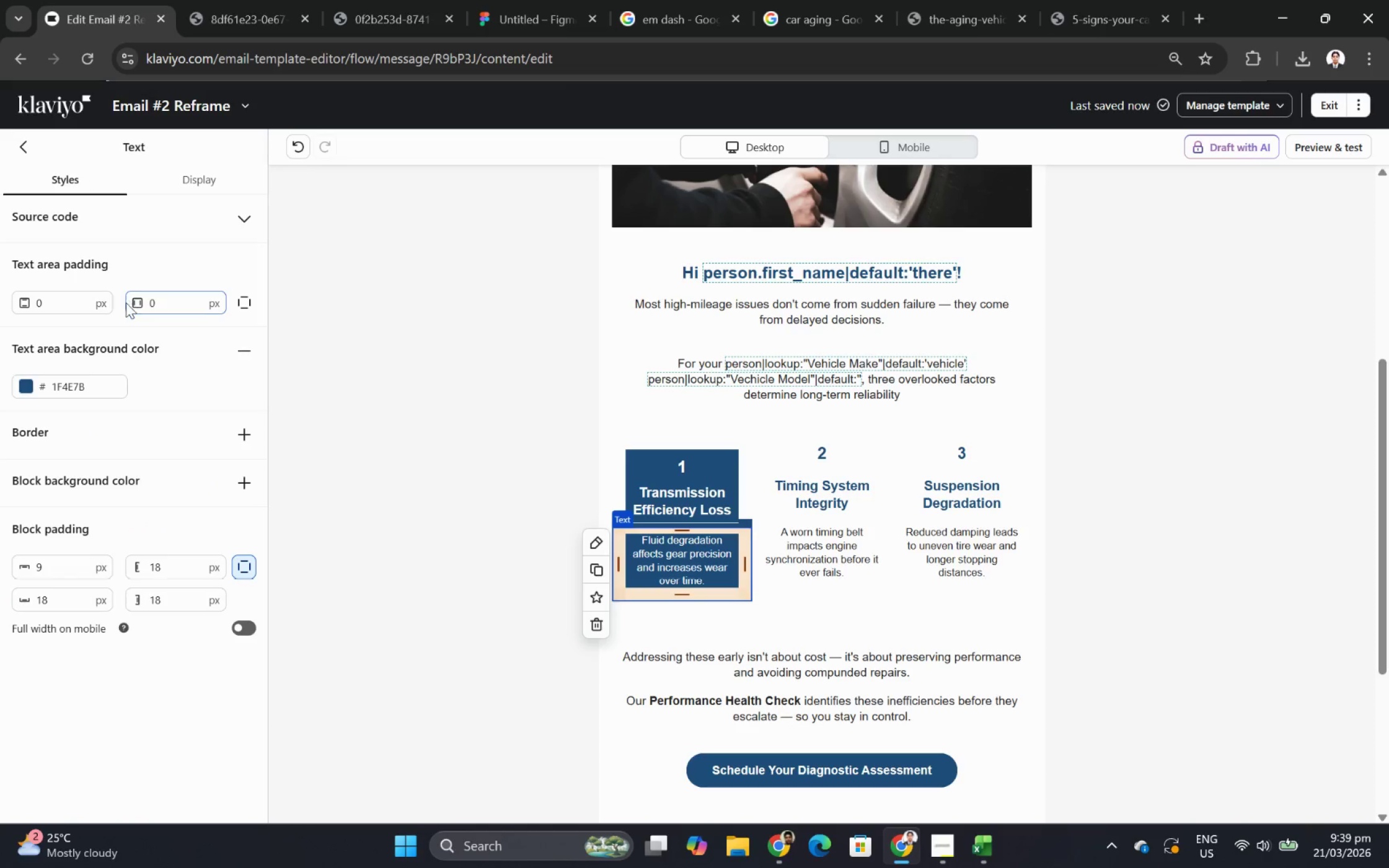 
left_click([241, 307])
 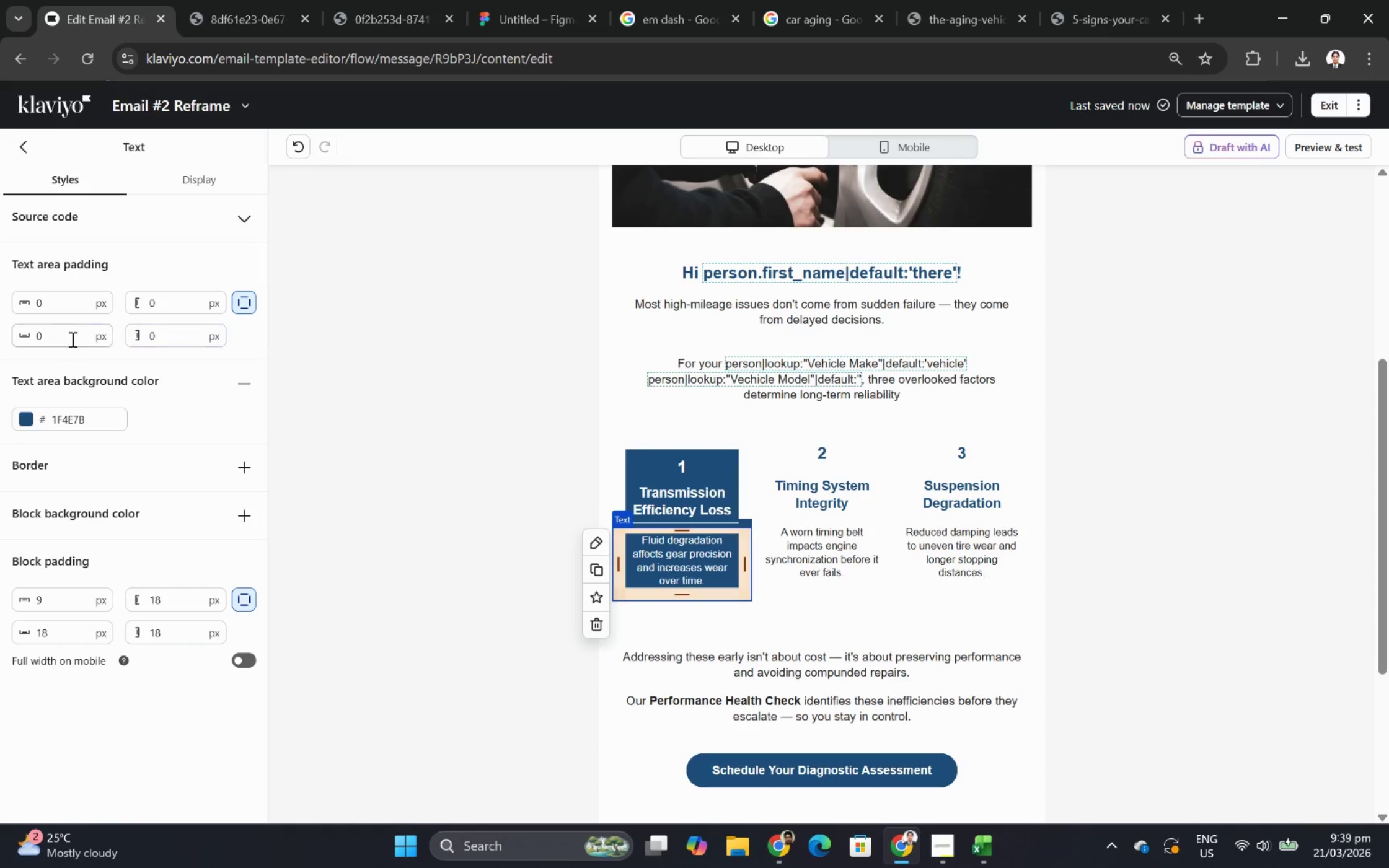 
double_click([71, 338])
 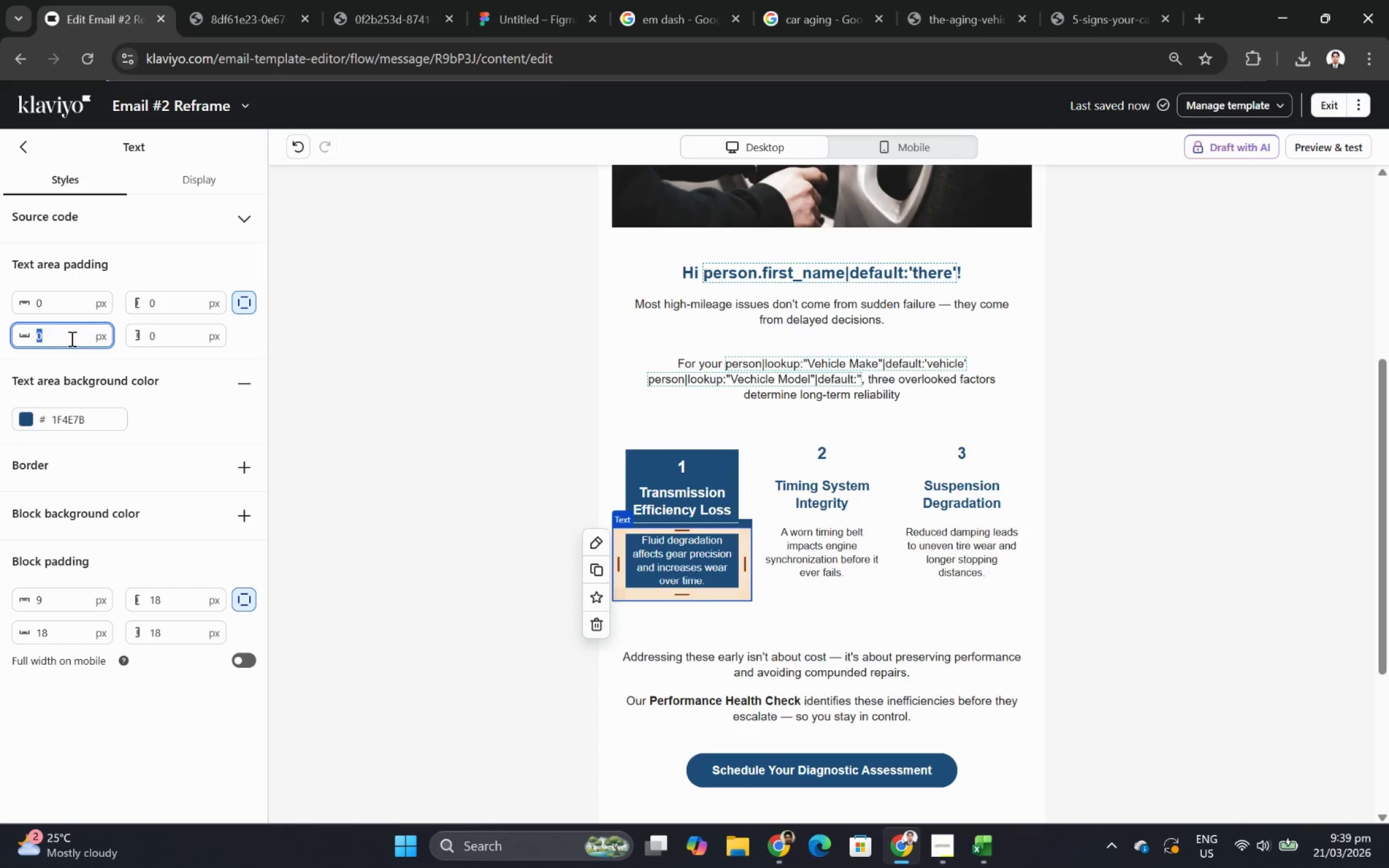 
key(Numpad9)
 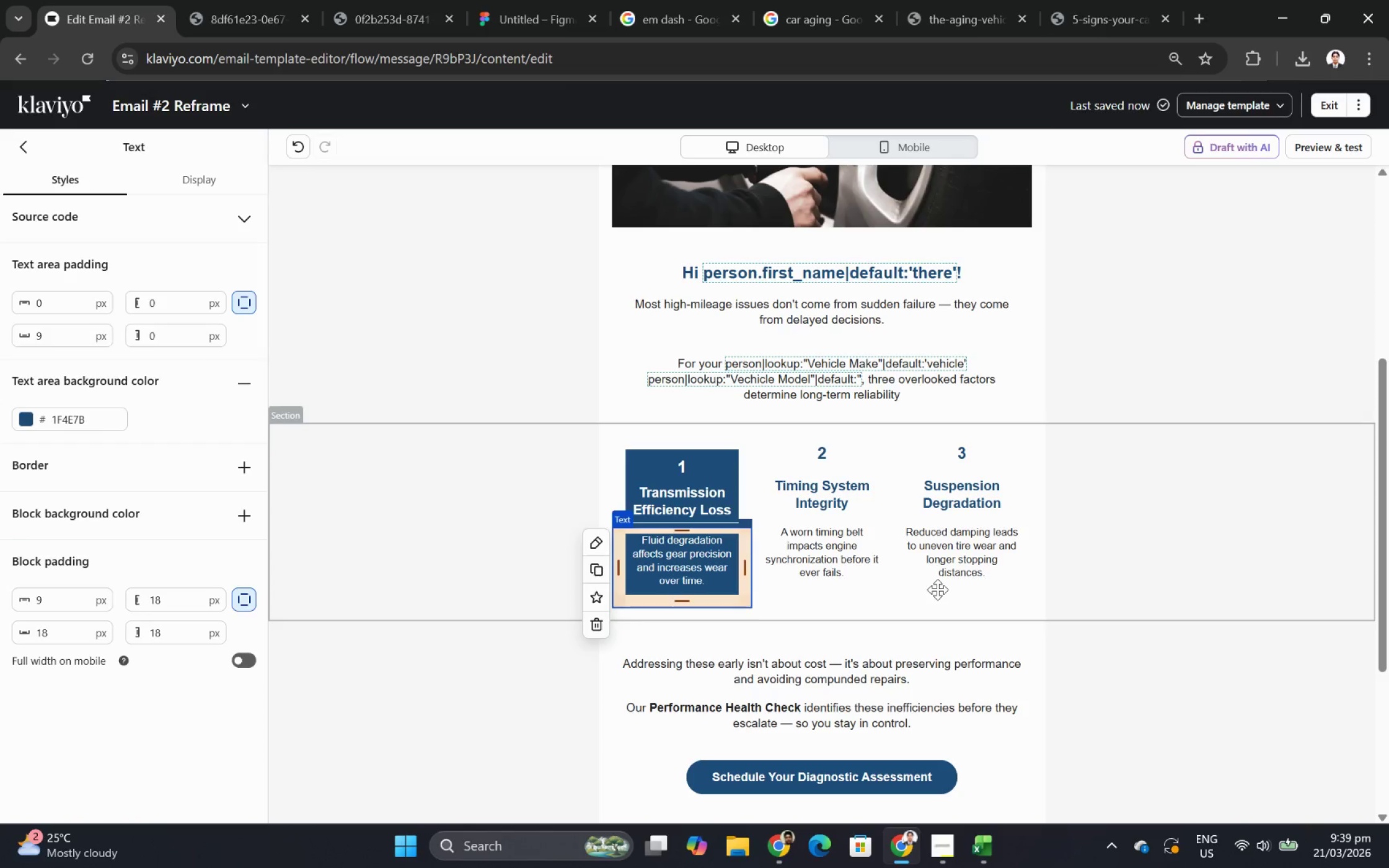 
wait(5.05)
 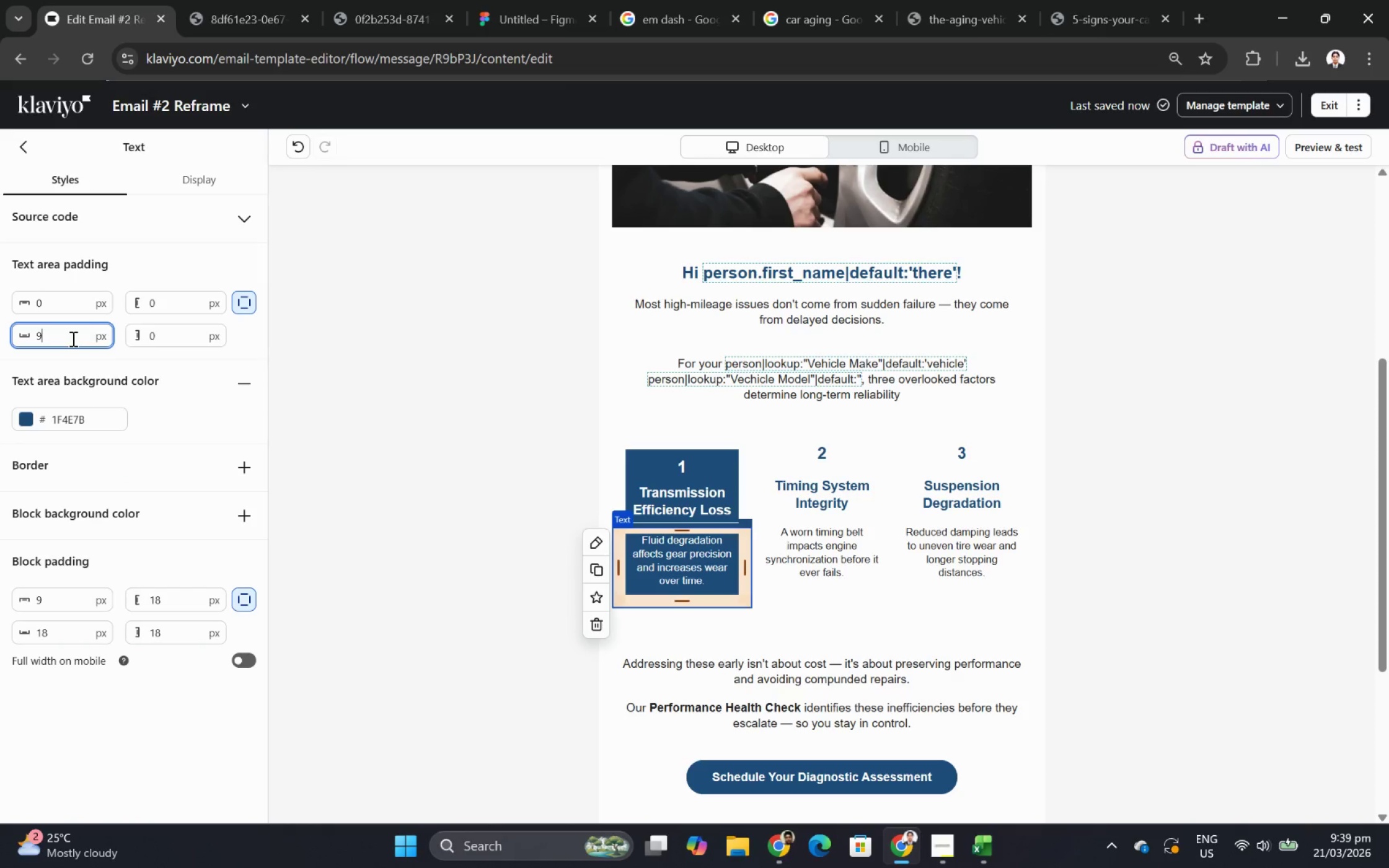 
left_click([725, 584])
 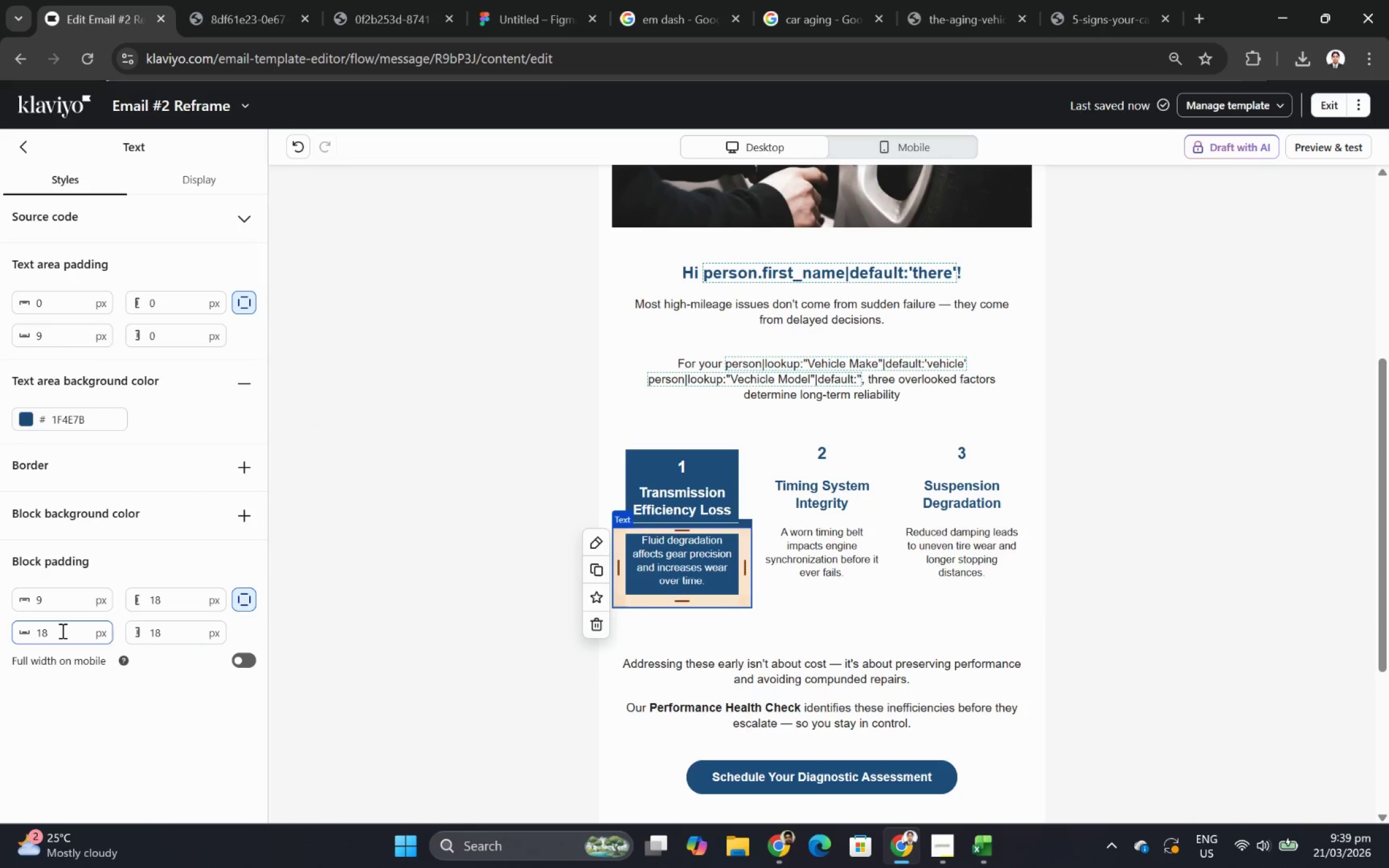 
mouse_move([228, 603])
 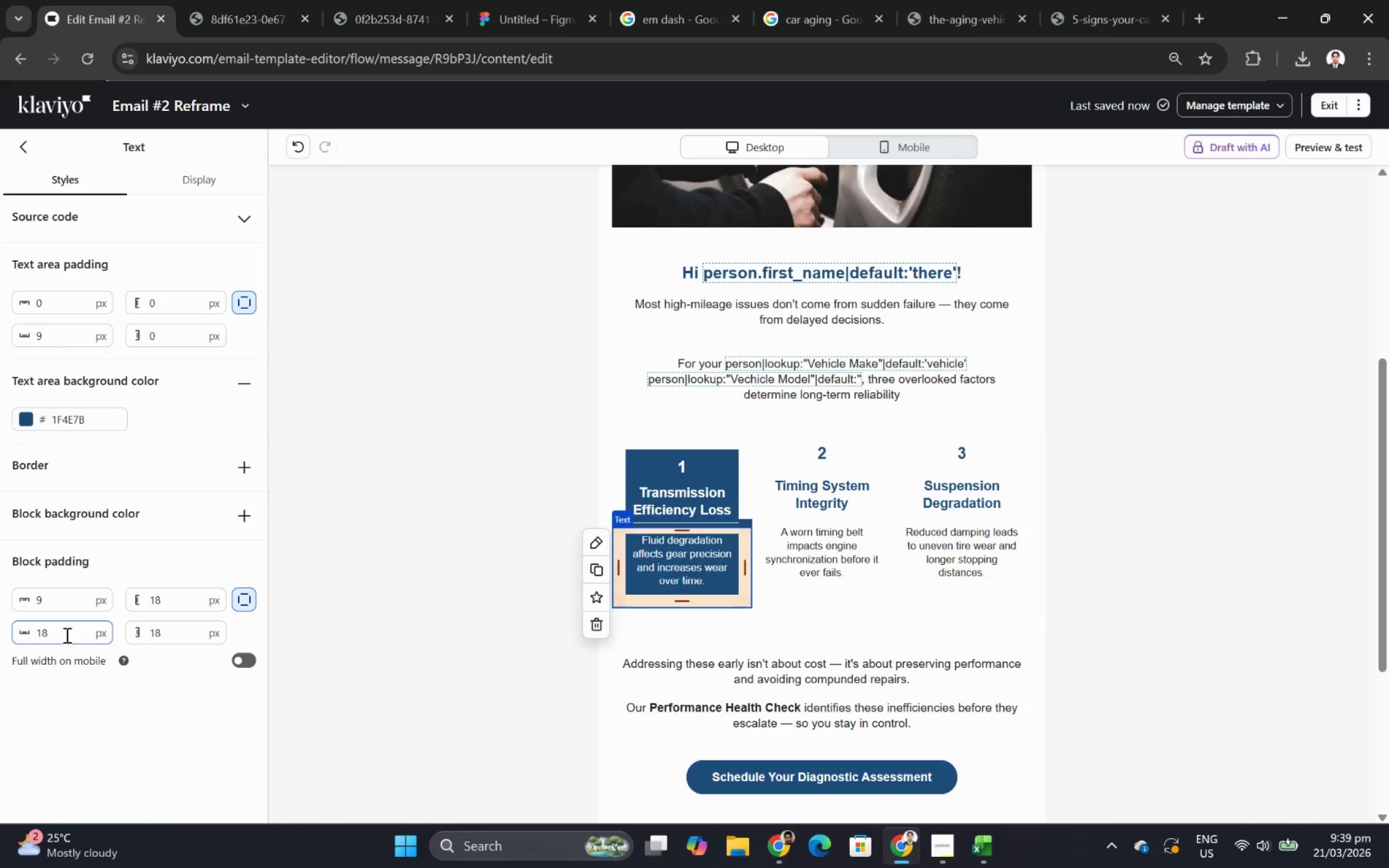 
double_click([71, 602])
 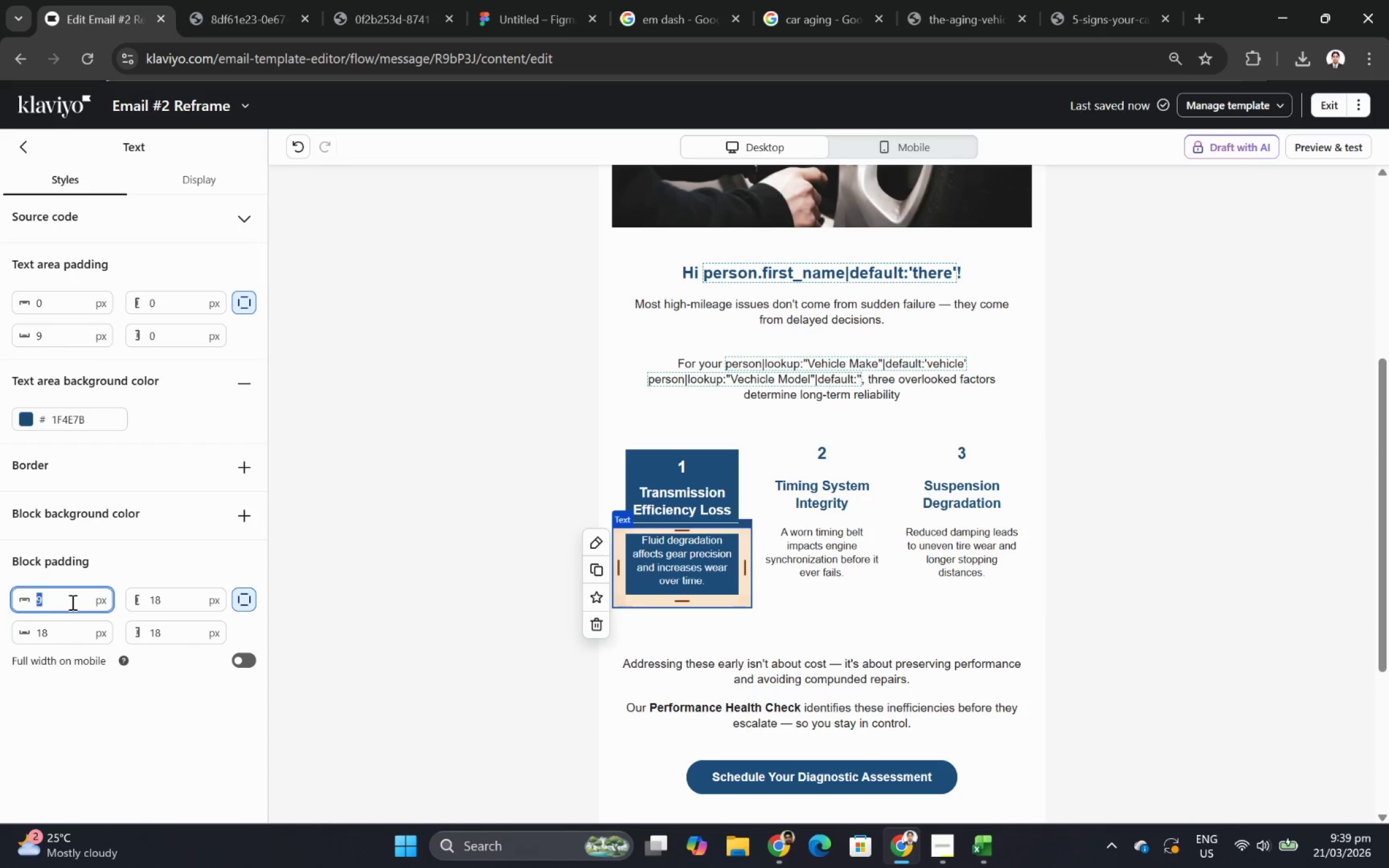 
key(Numpad0)
 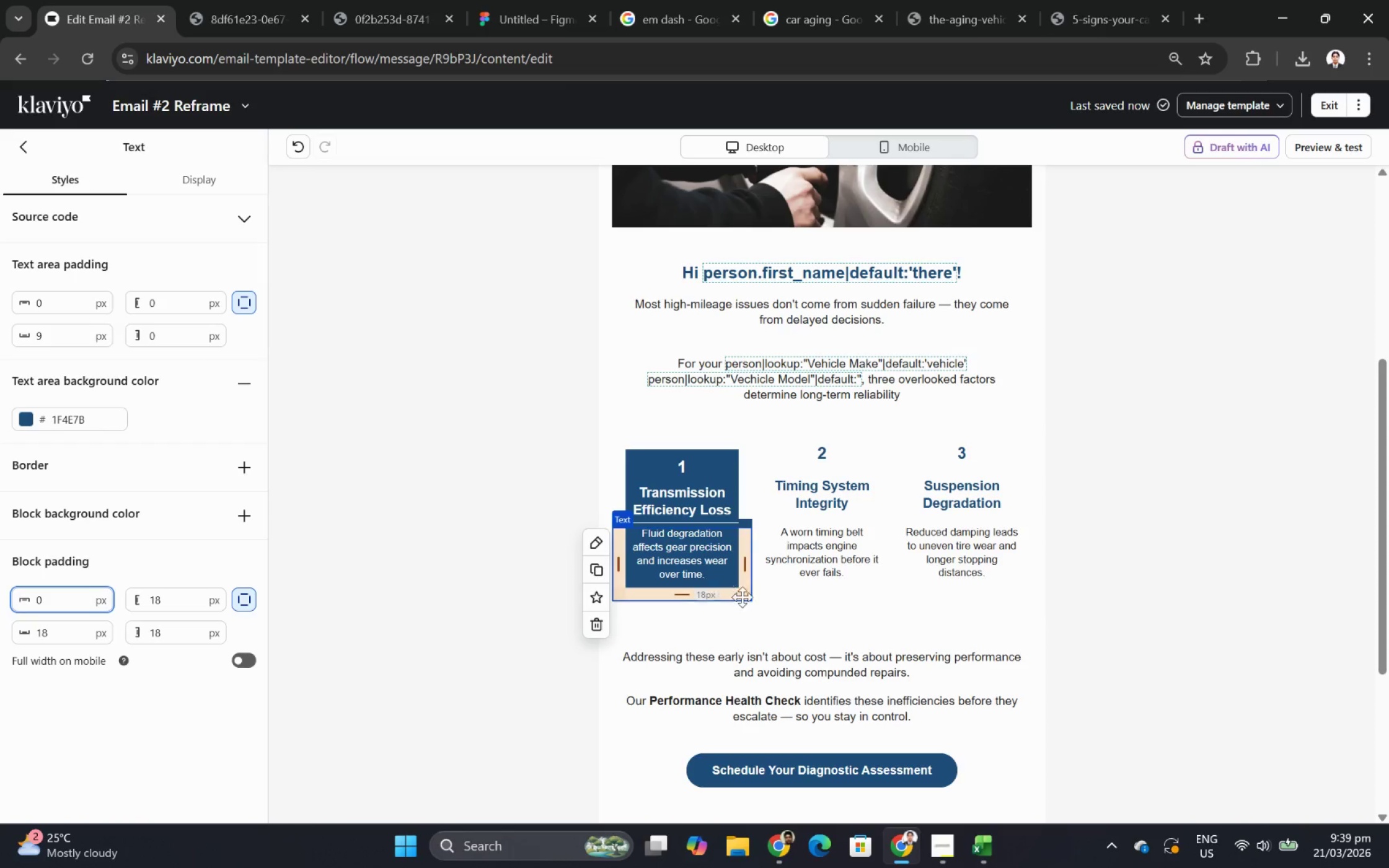 
left_click([858, 593])
 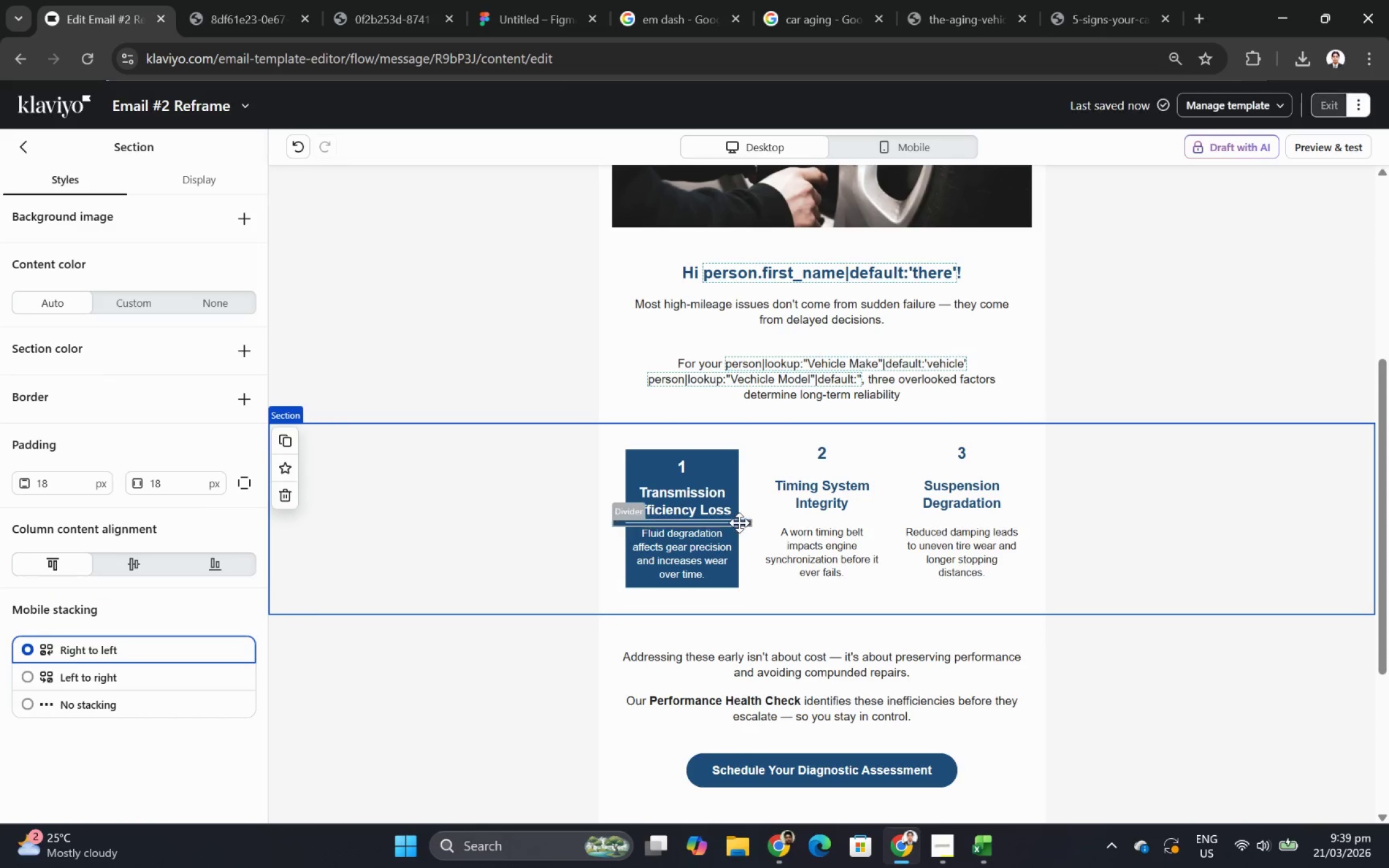 
left_click([738, 521])
 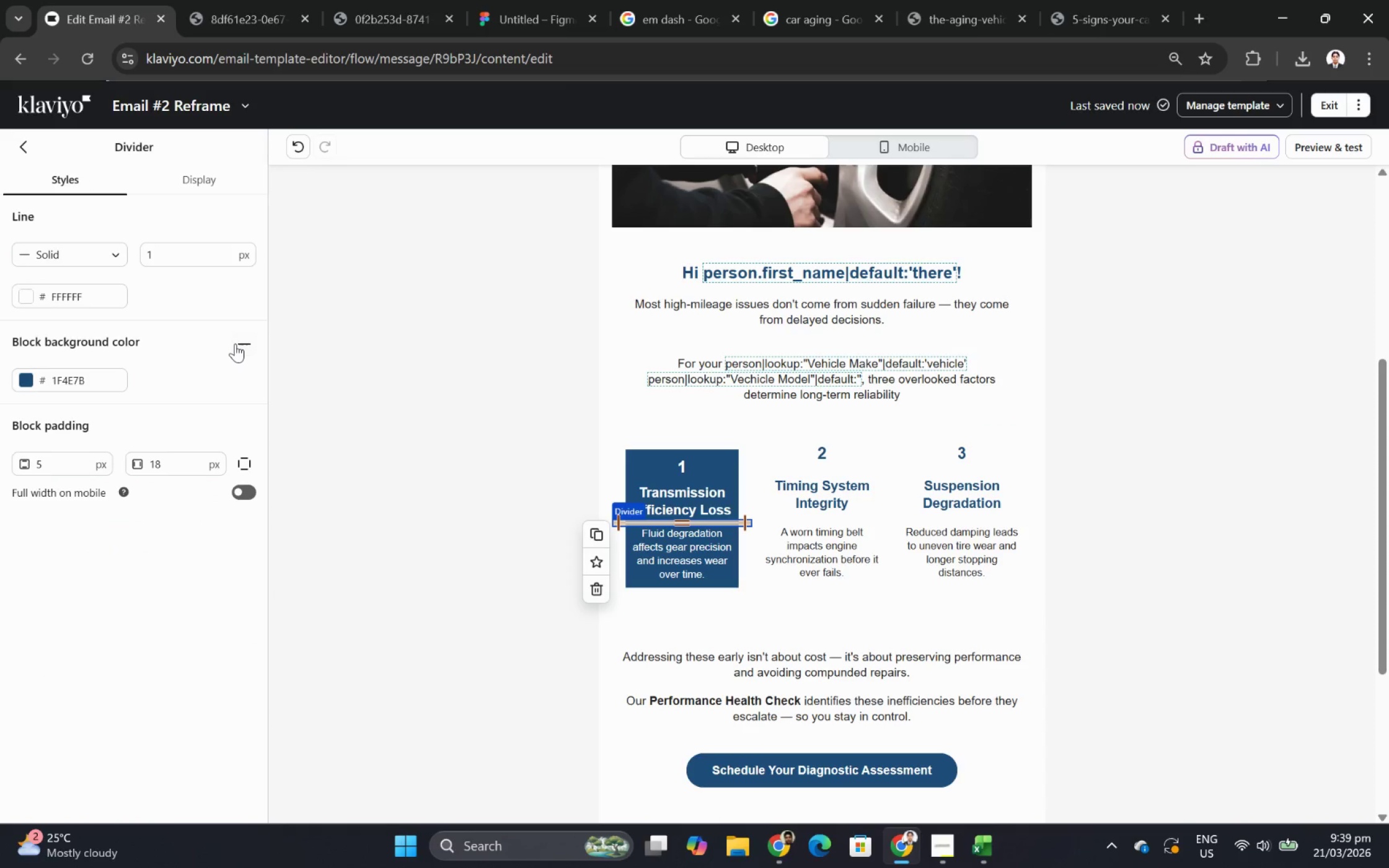 
left_click([235, 343])
 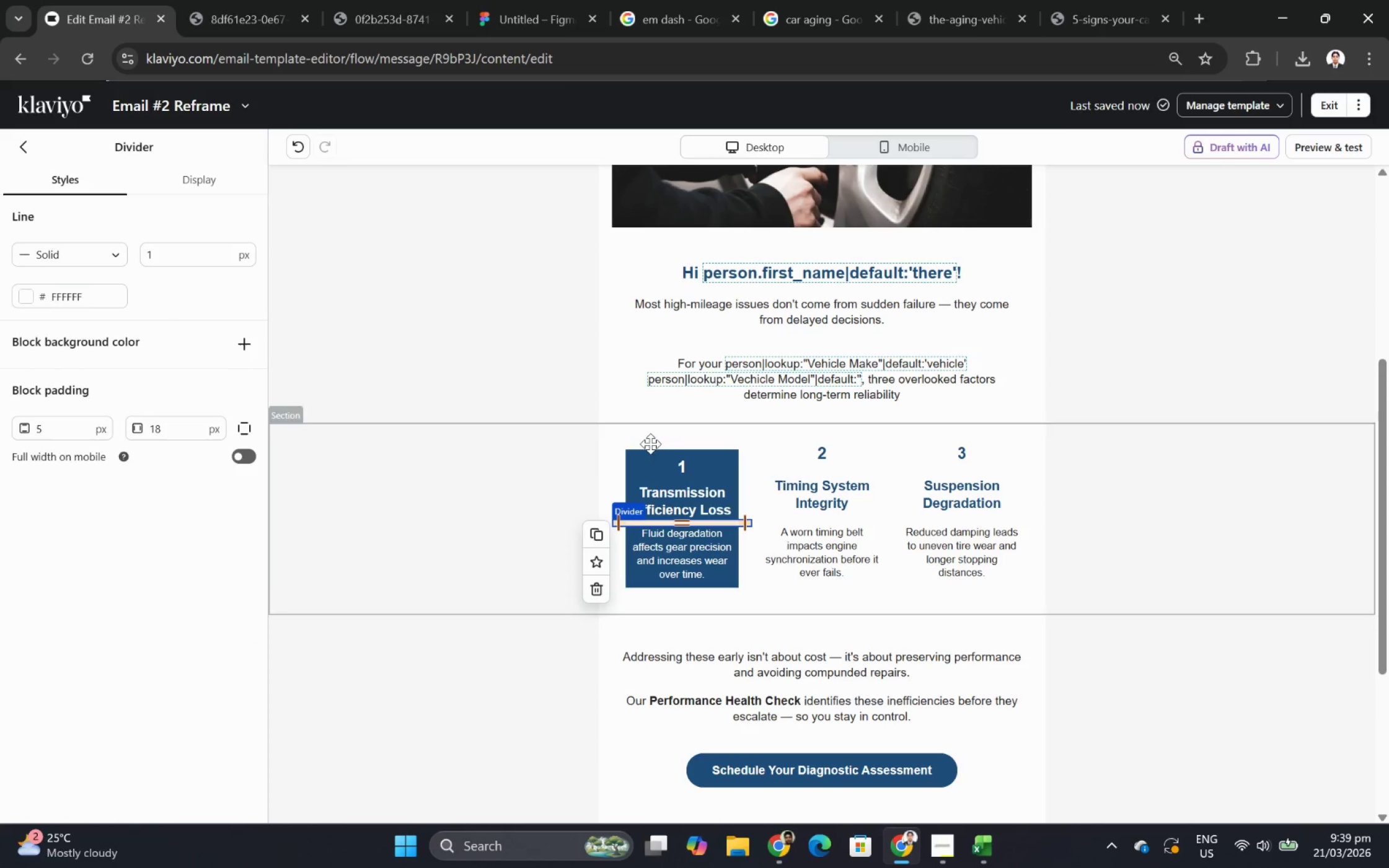 
left_click([830, 563])
 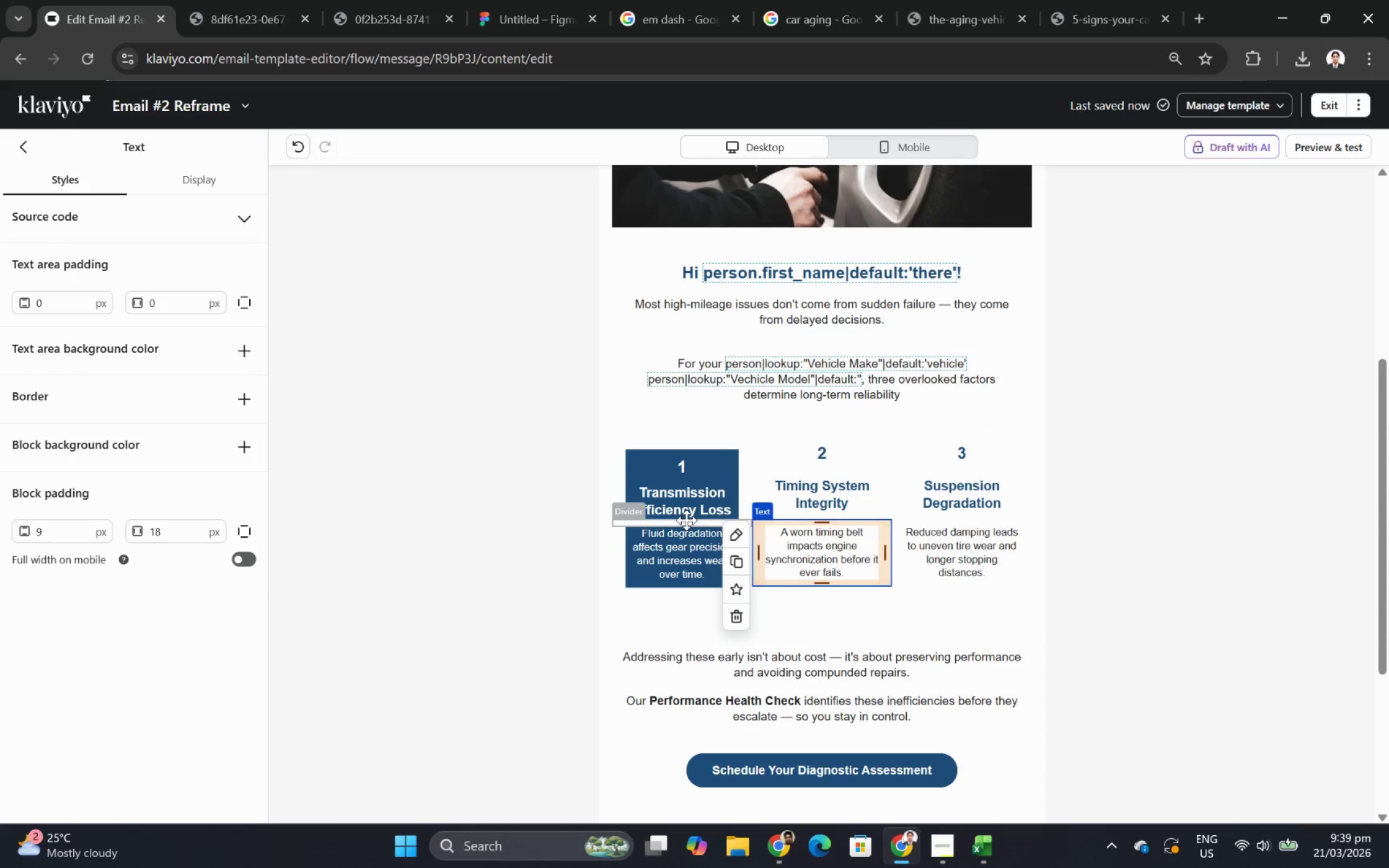 
left_click([686, 522])
 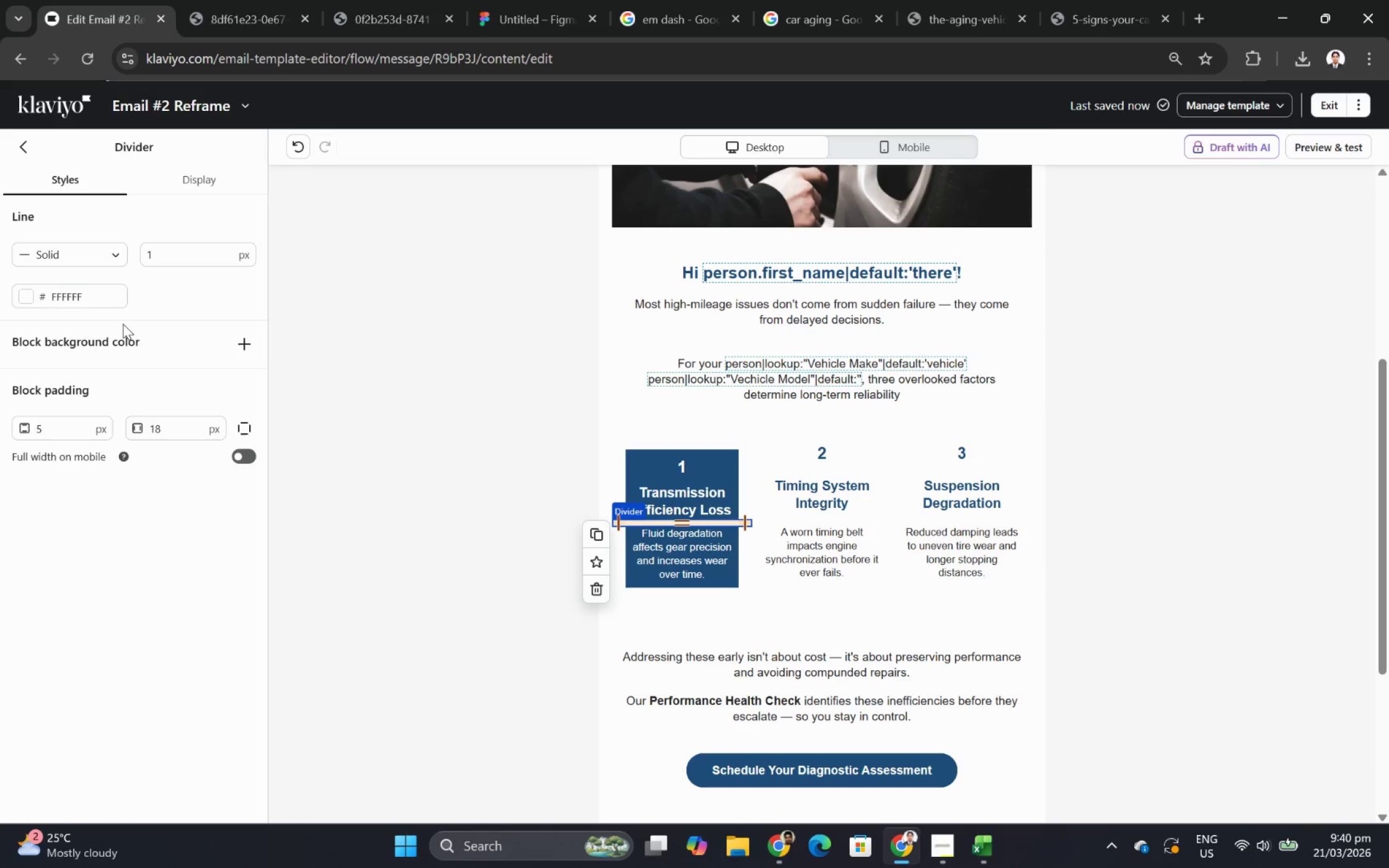 
wait(7.09)
 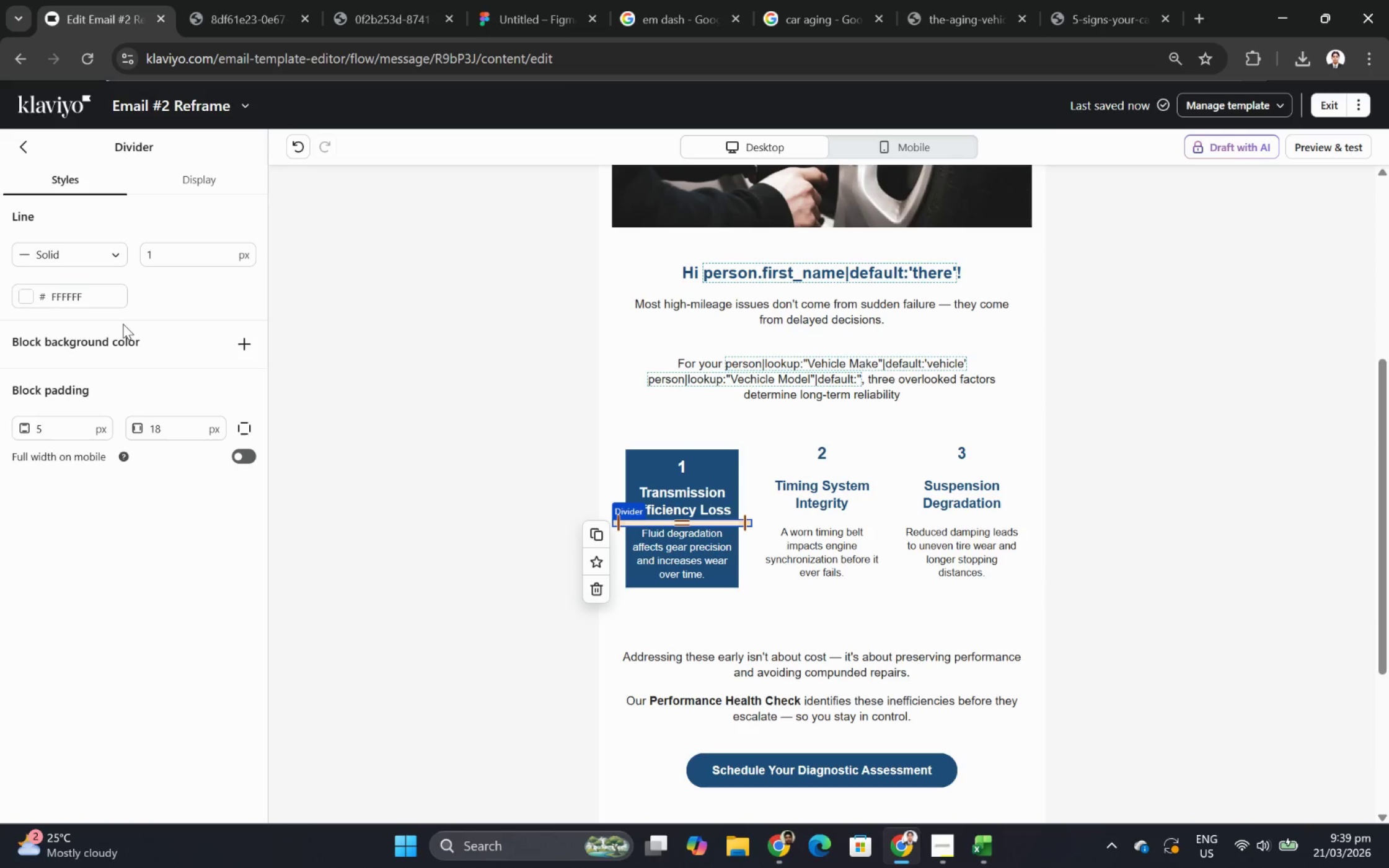 
left_click([240, 335])
 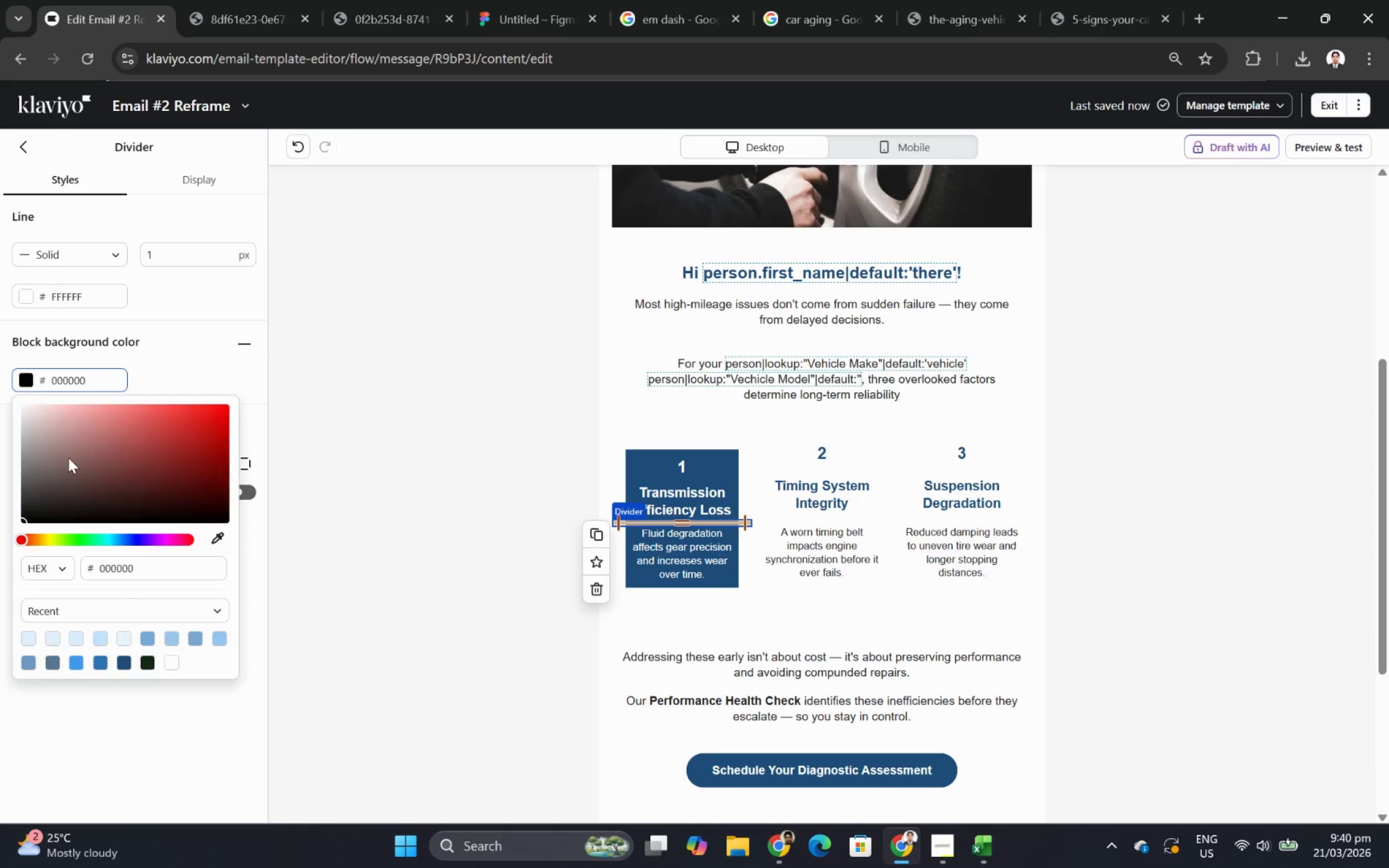 
left_click([123, 662])
 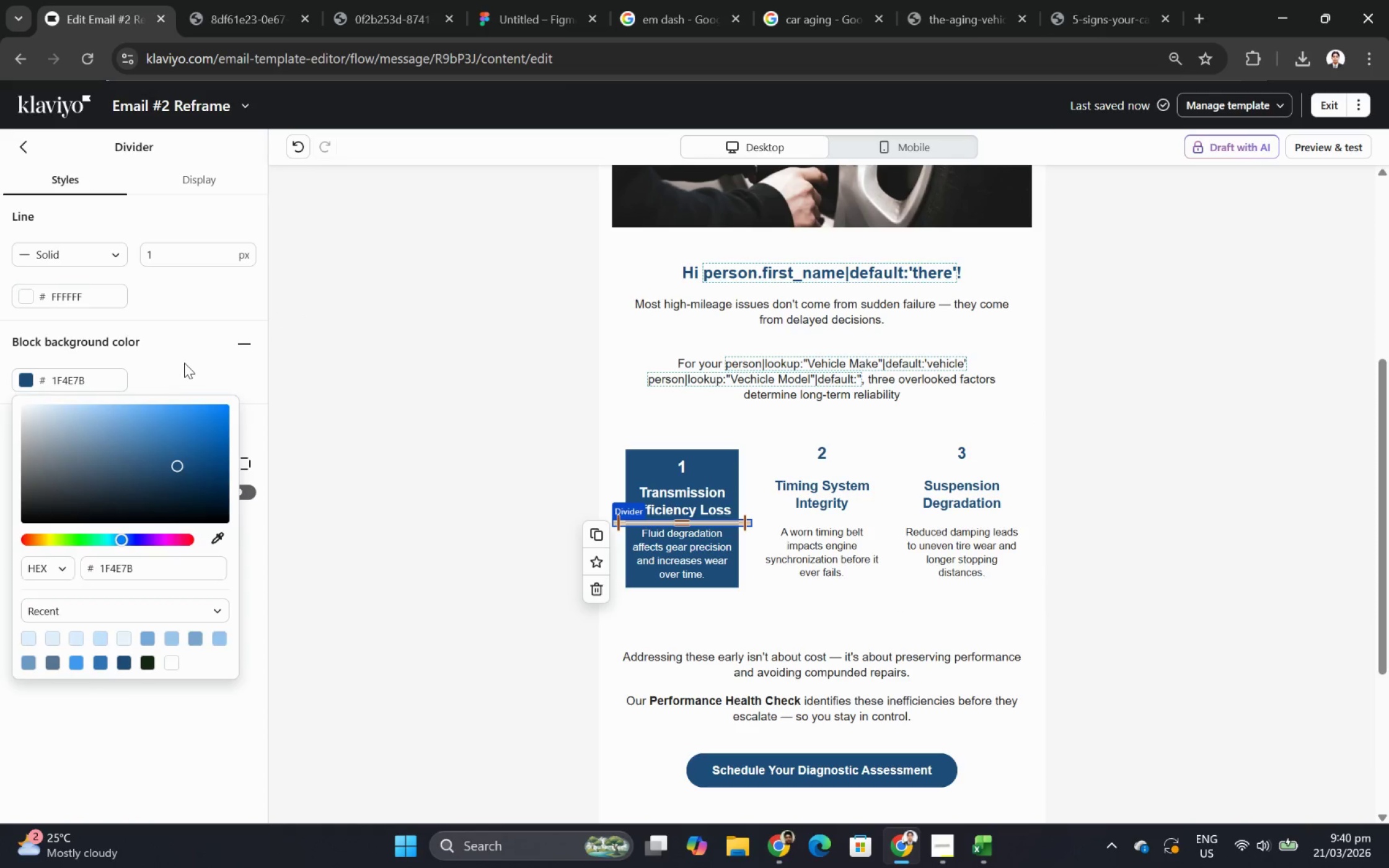 
left_click([184, 362])
 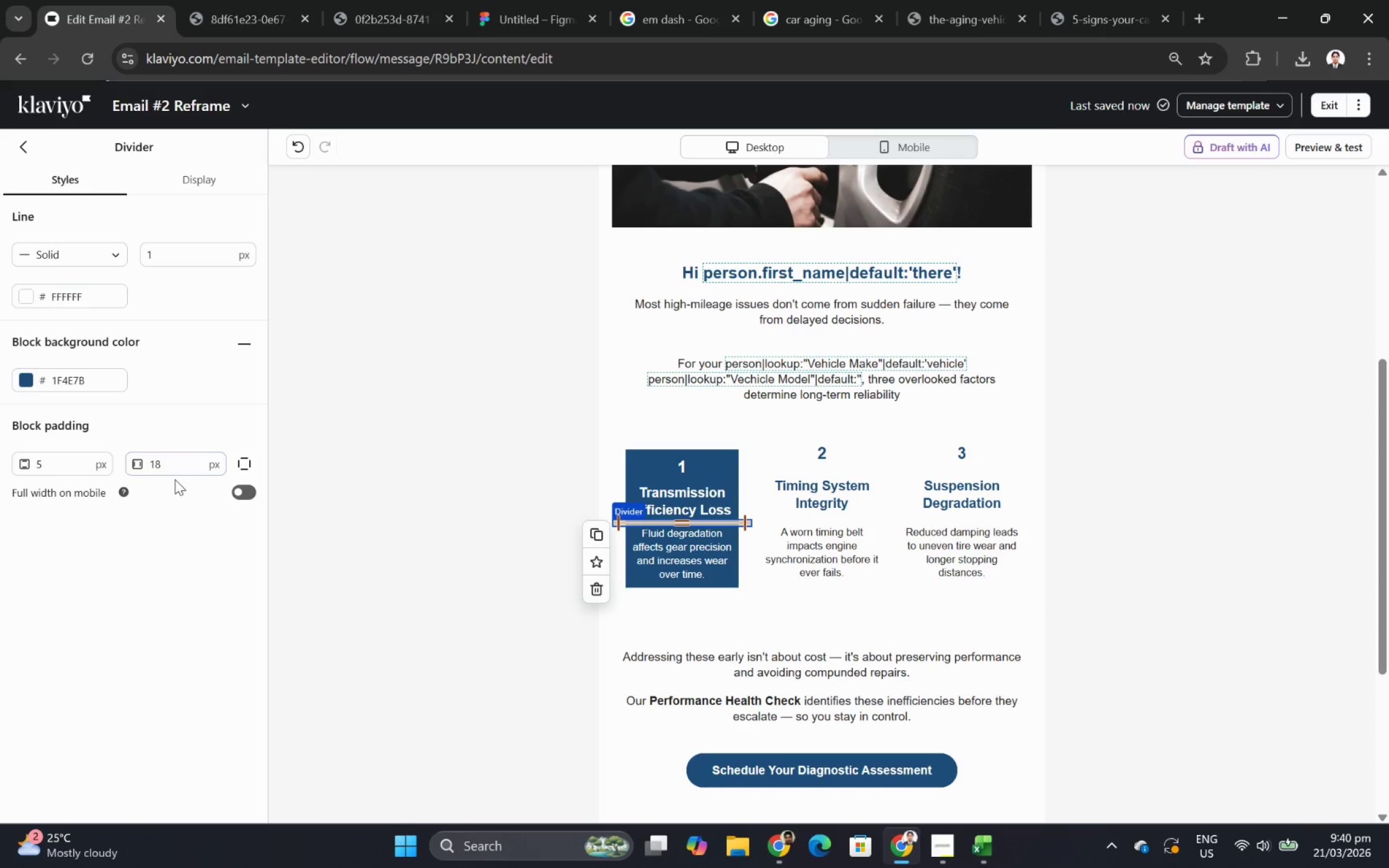 
left_click([175, 480])
 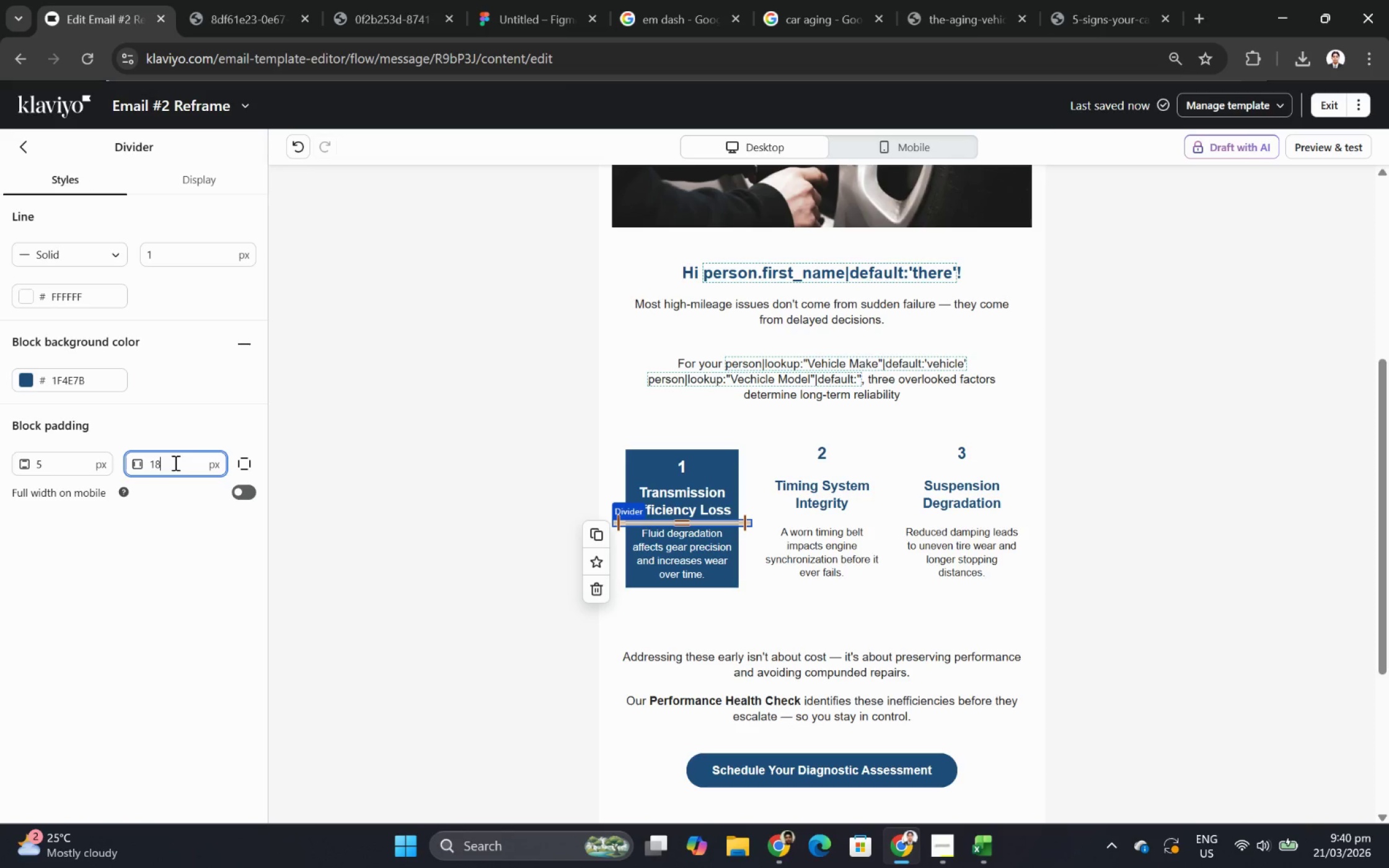 
triple_click([174, 462])
 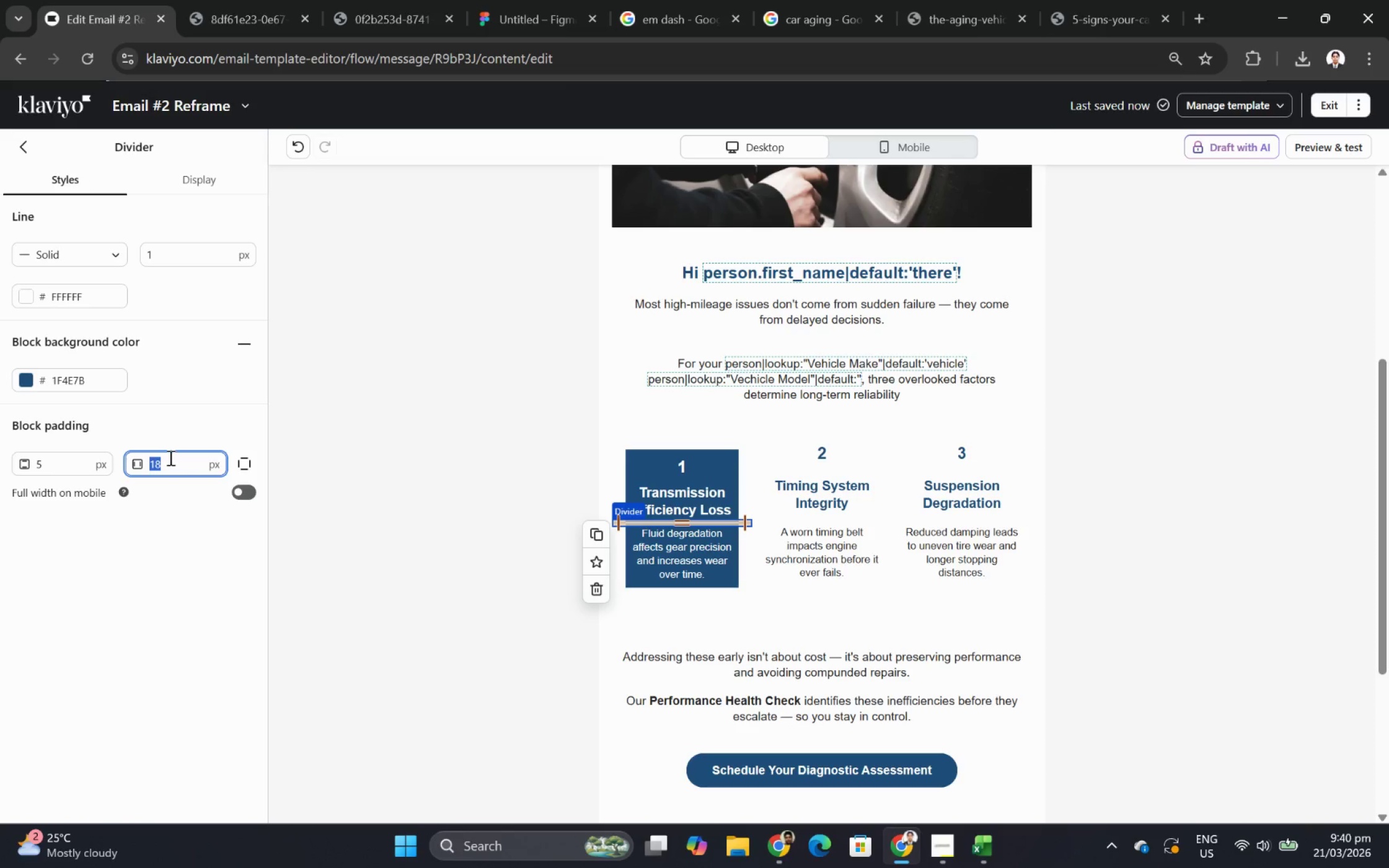 
key(Numpad0)
 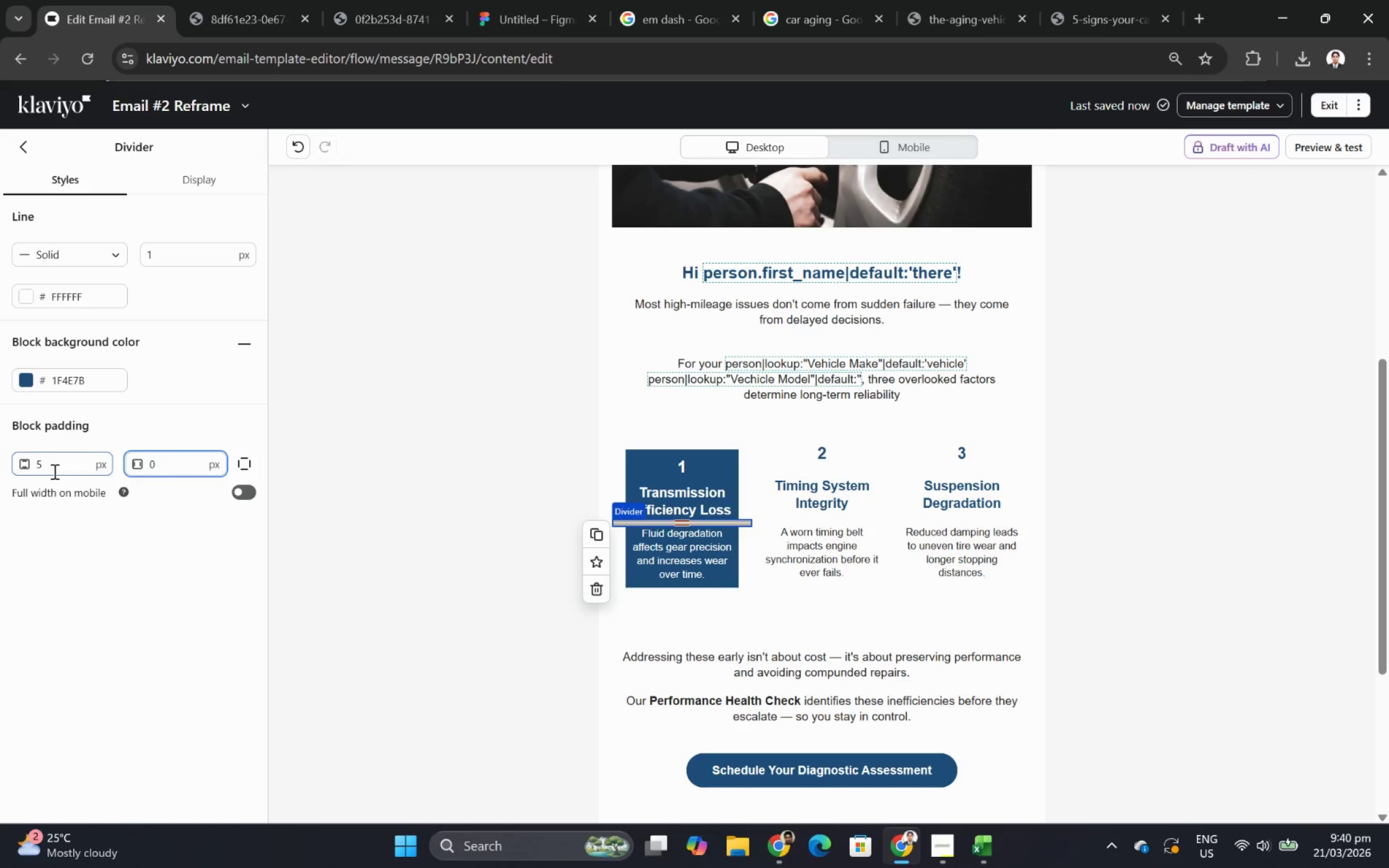 
double_click([53, 471])
 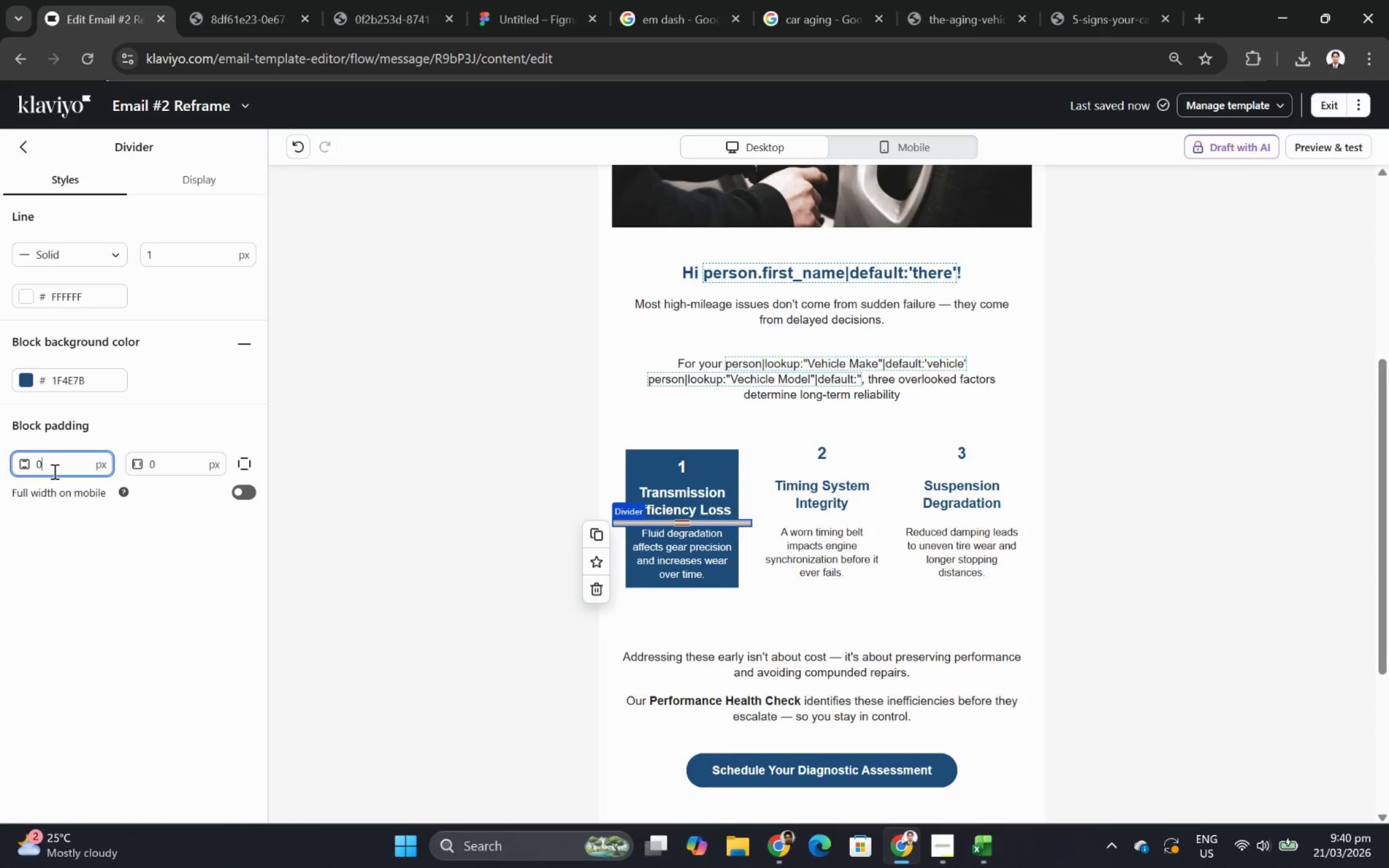 
key(Numpad0)
 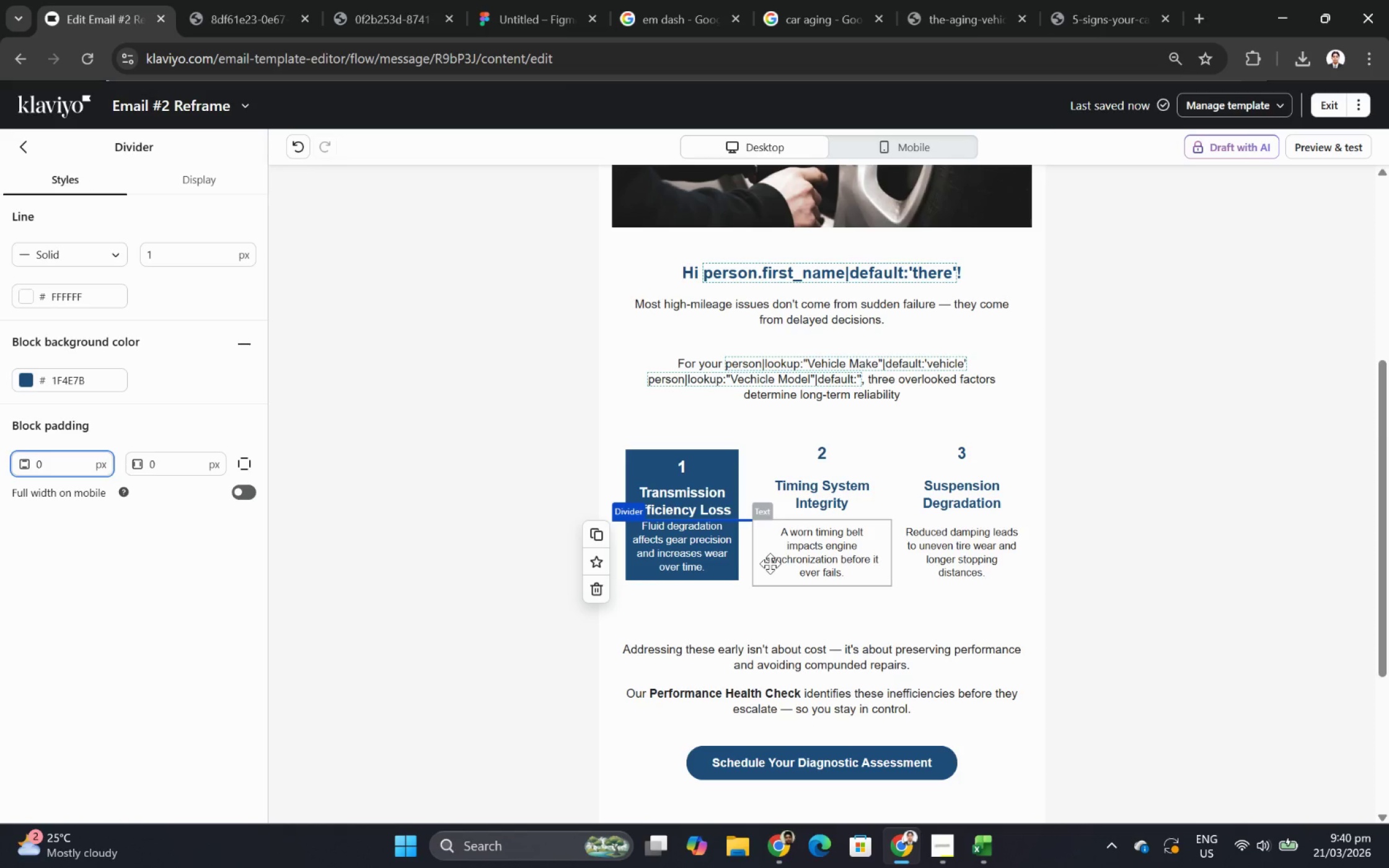 
left_click([770, 564])
 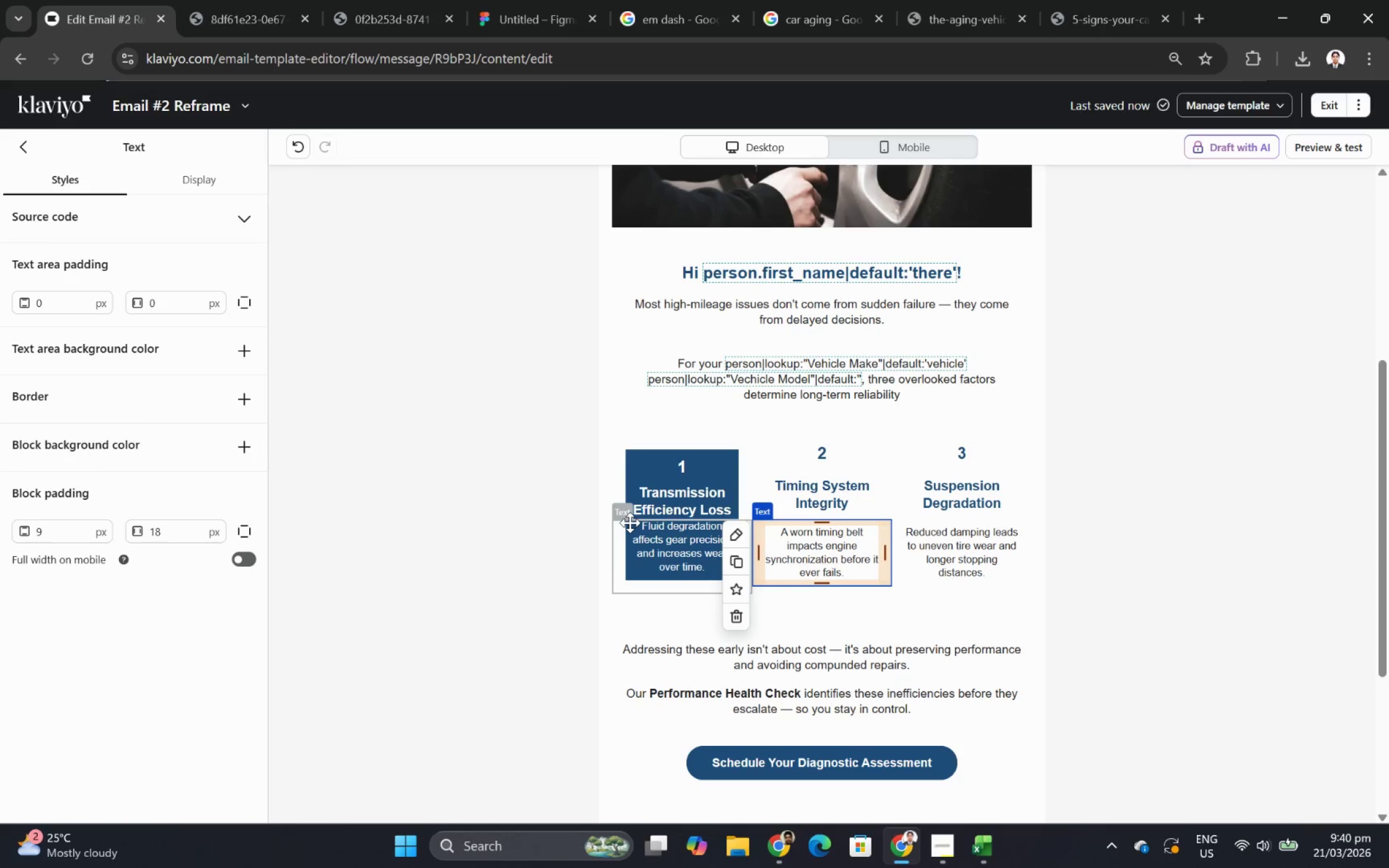 
wait(5.12)
 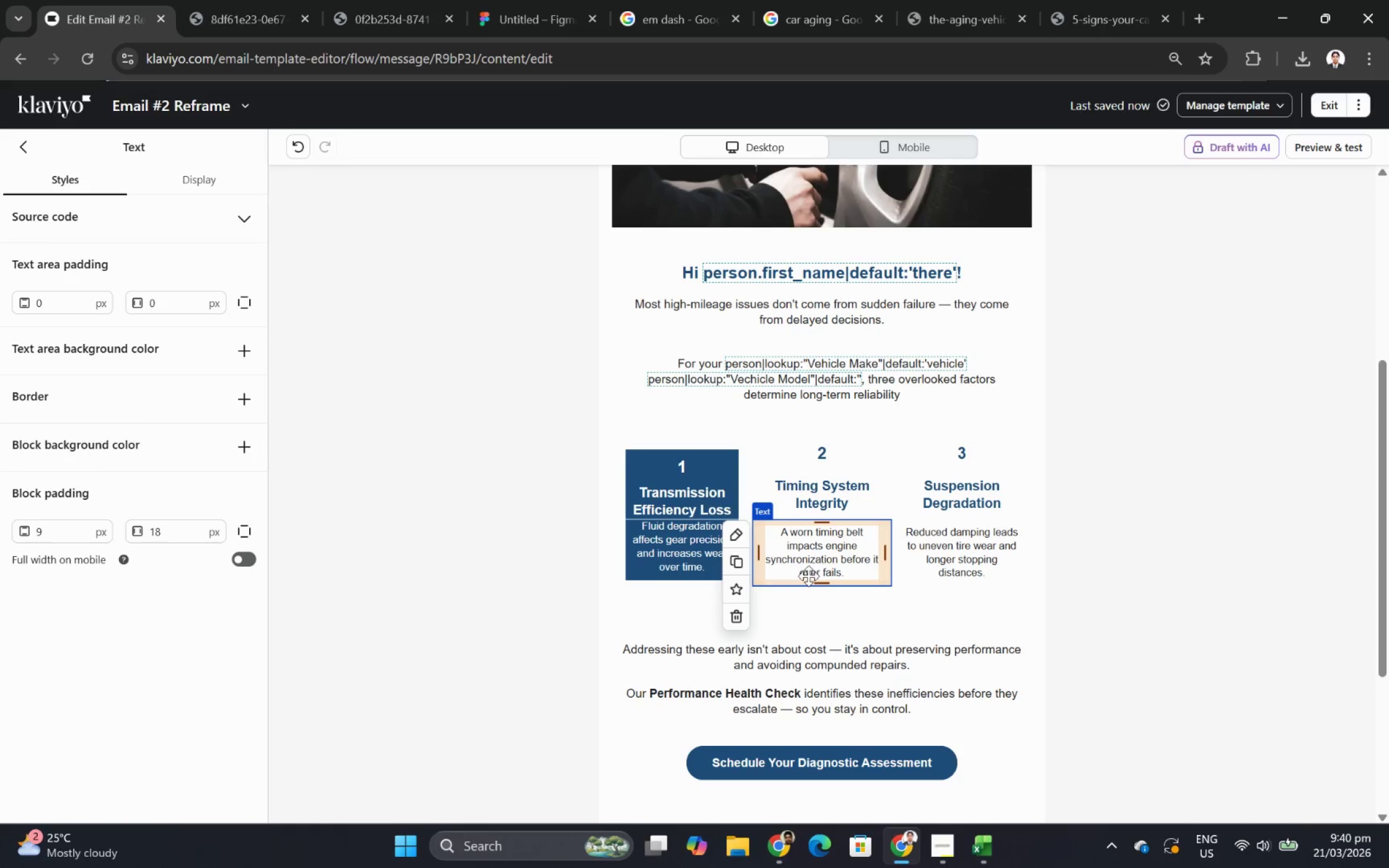 
left_click([1186, 549])
 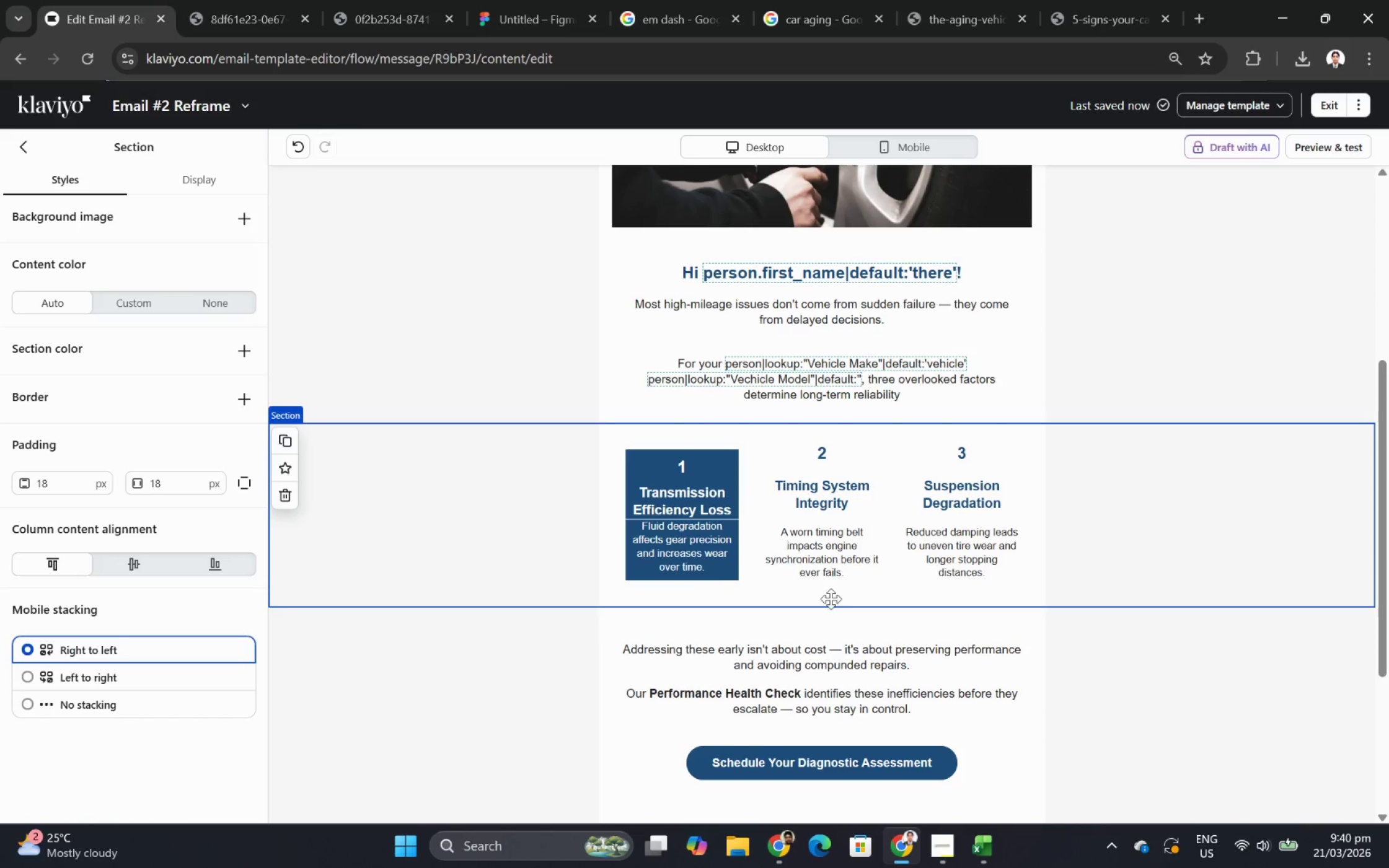 
hold_key(key=ControlLeft, duration=0.56)
scroll: coordinate [715, 571], scroll_direction: up, amount: 4.0
 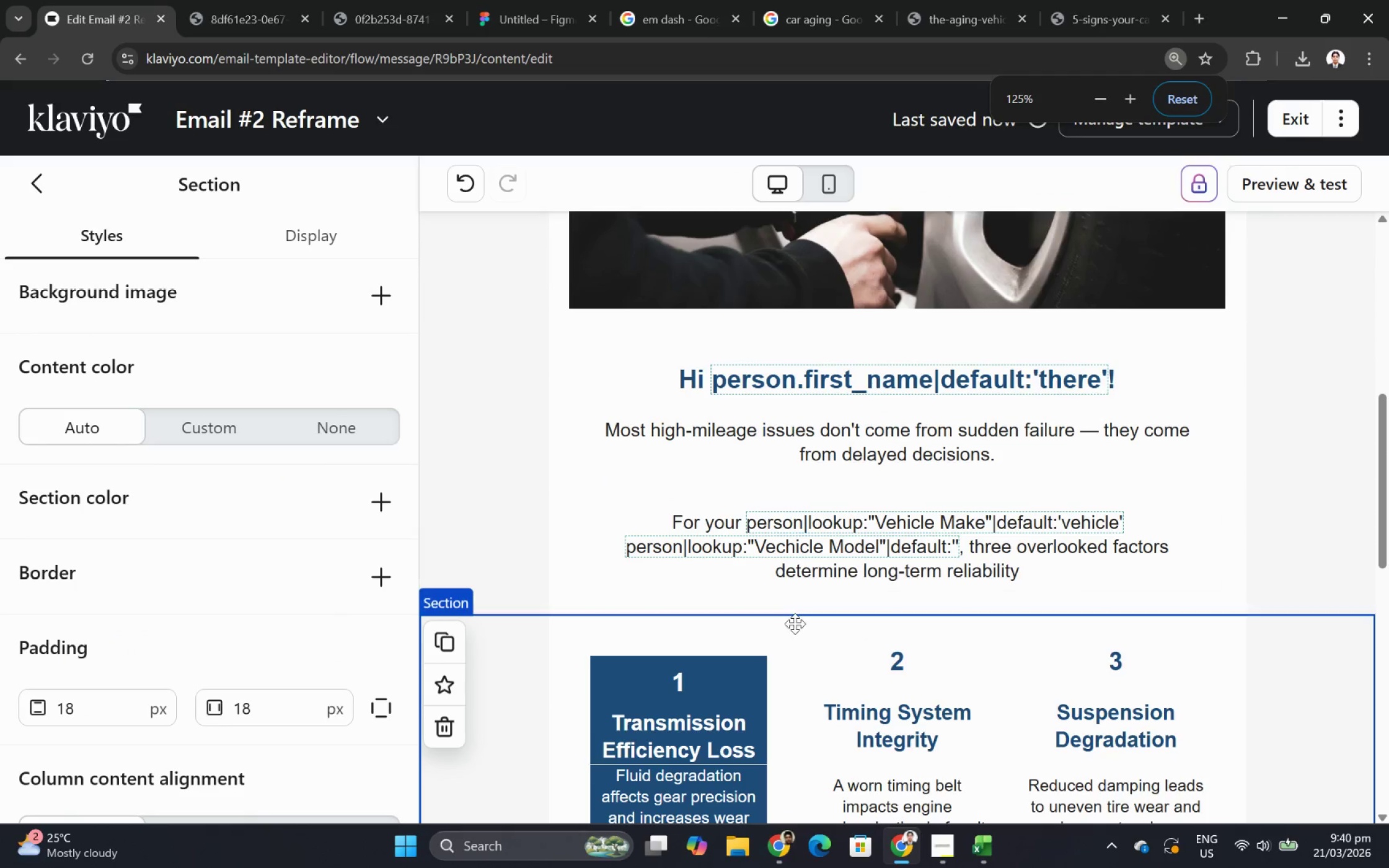 
scroll: coordinate [795, 623], scroll_direction: down, amount: 4.0
 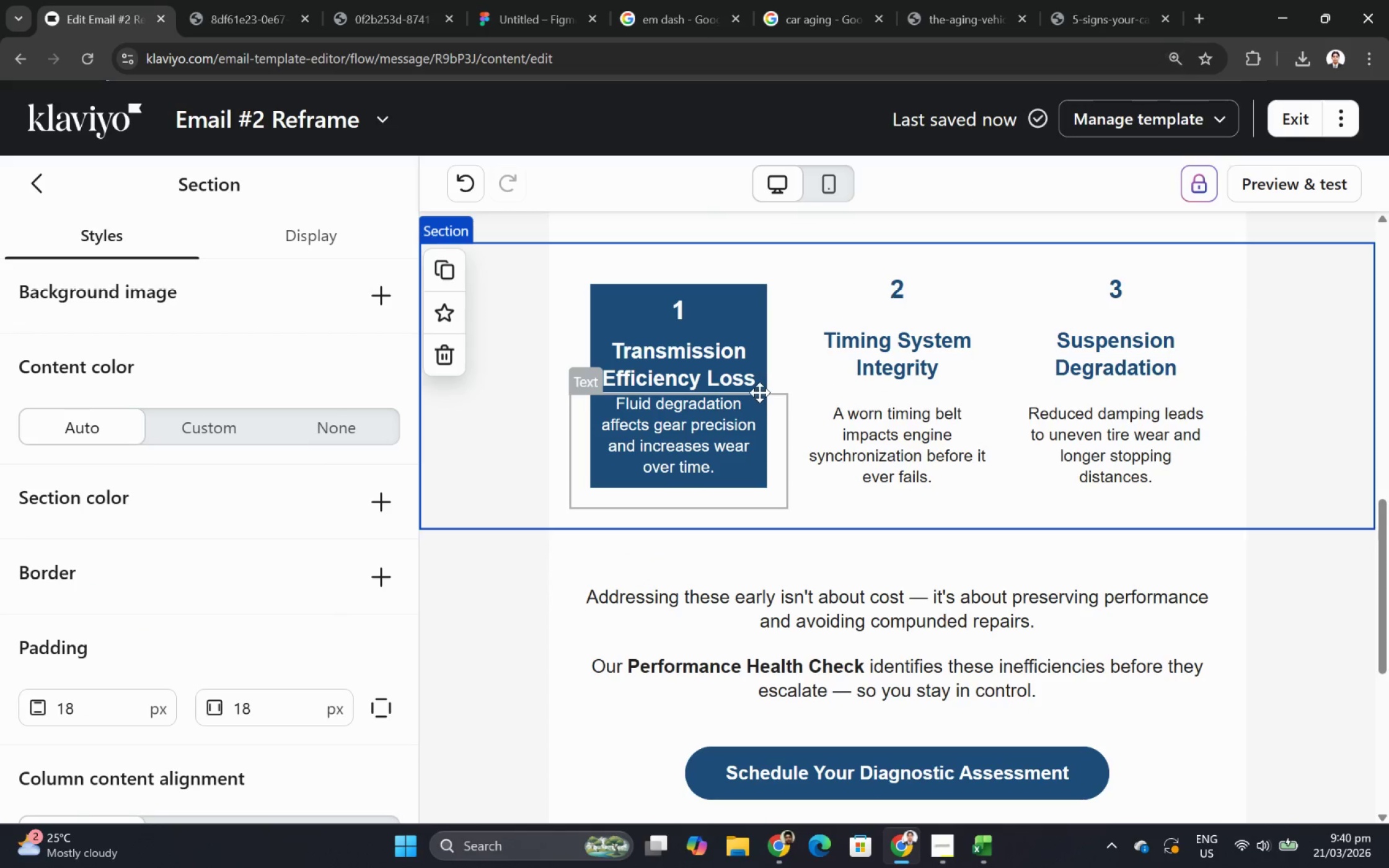 
left_click([759, 388])
 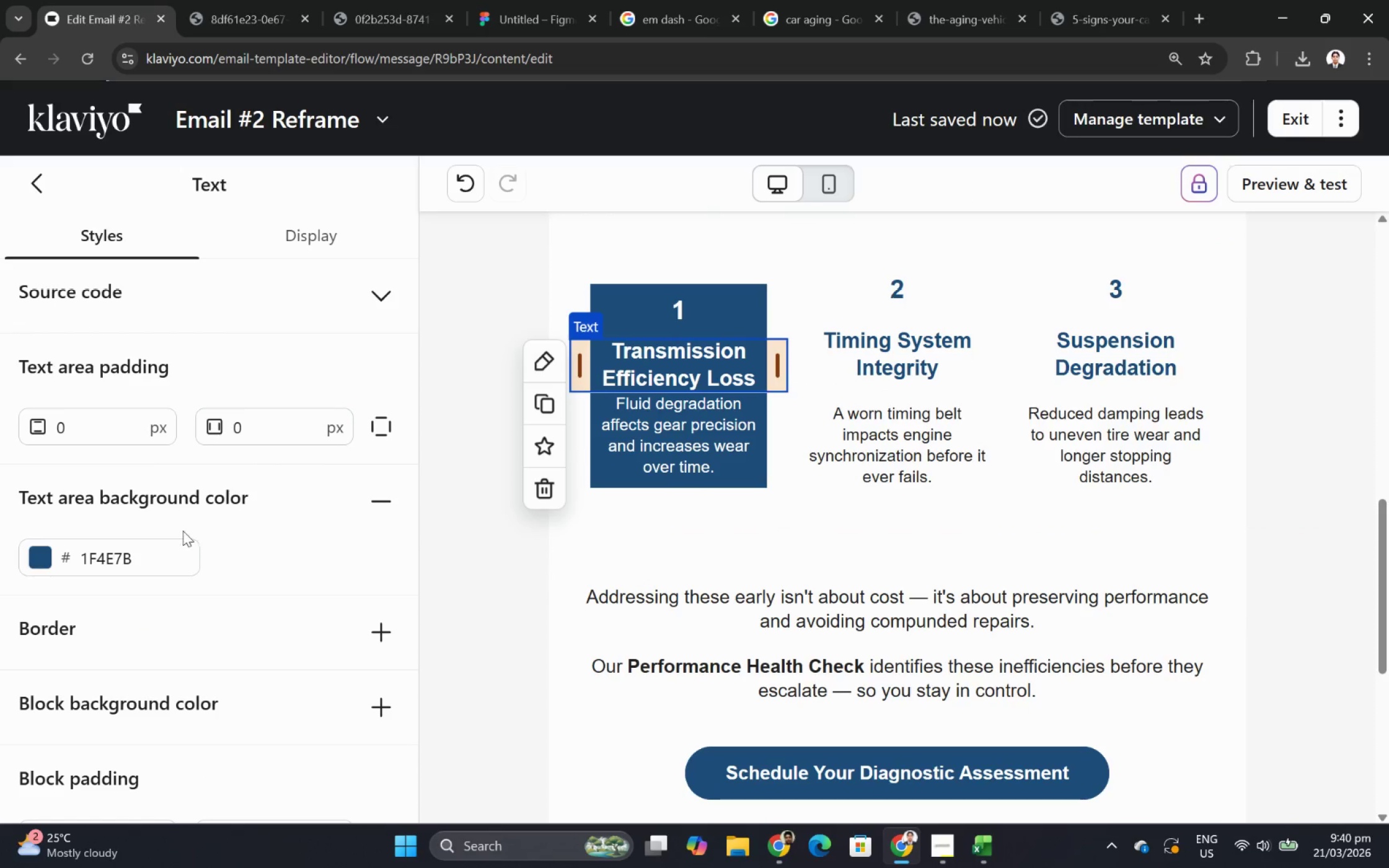 
hold_key(key=ControlLeft, duration=0.33)
scroll: coordinate [200, 538], scroll_direction: down, amount: 2.0
 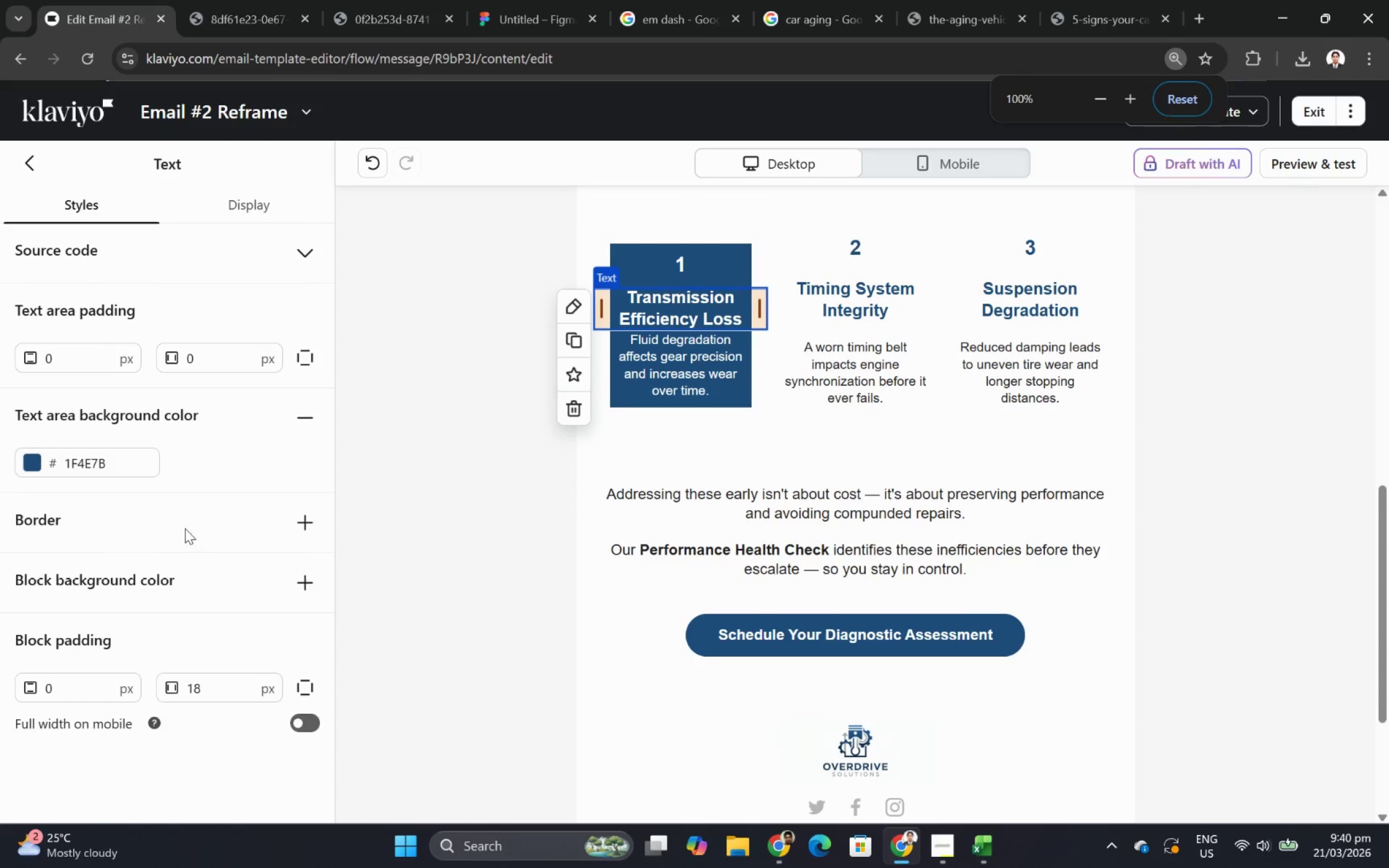 
key(Control+ControlLeft)
 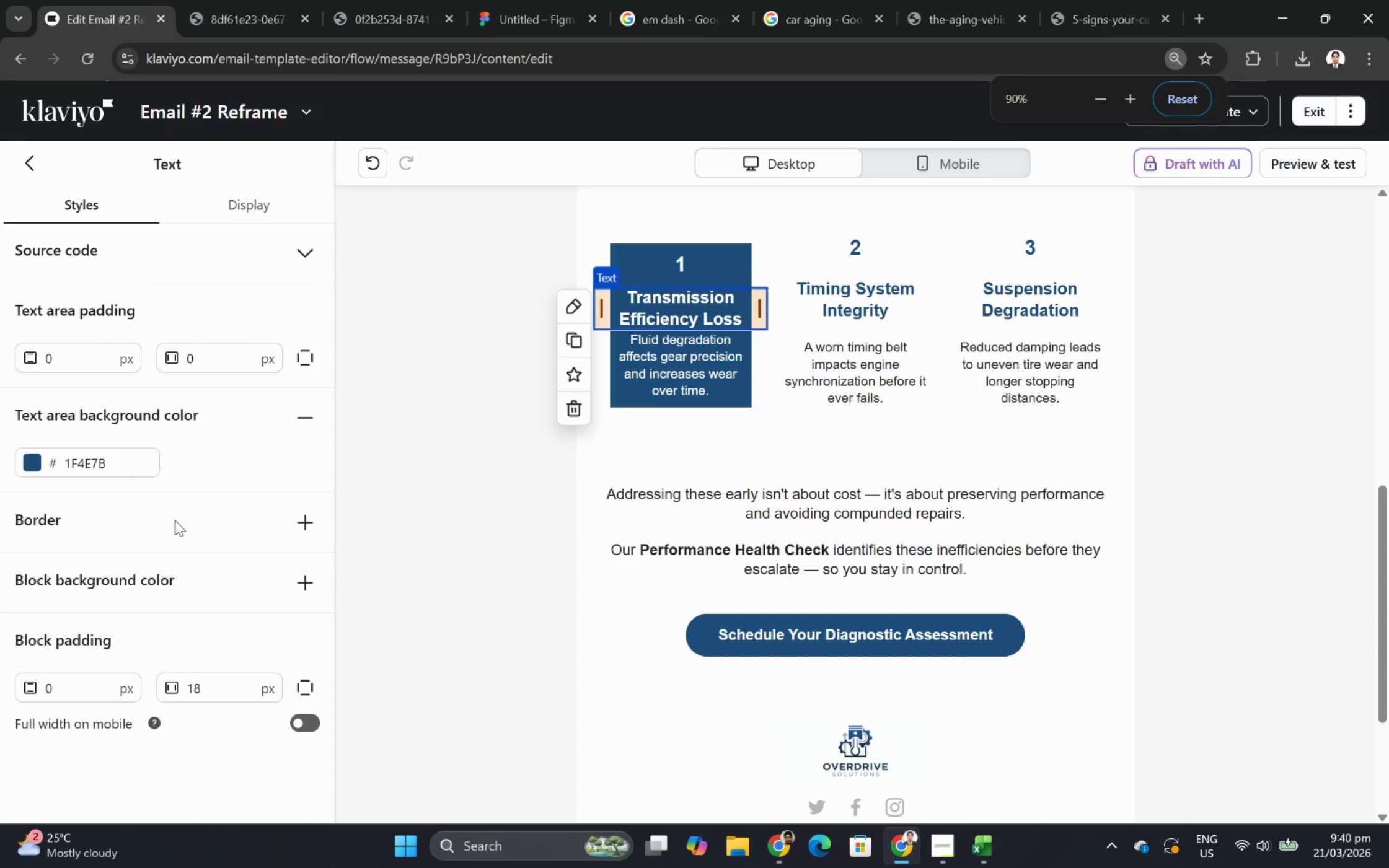 
scroll: coordinate [175, 520], scroll_direction: down, amount: 1.0
 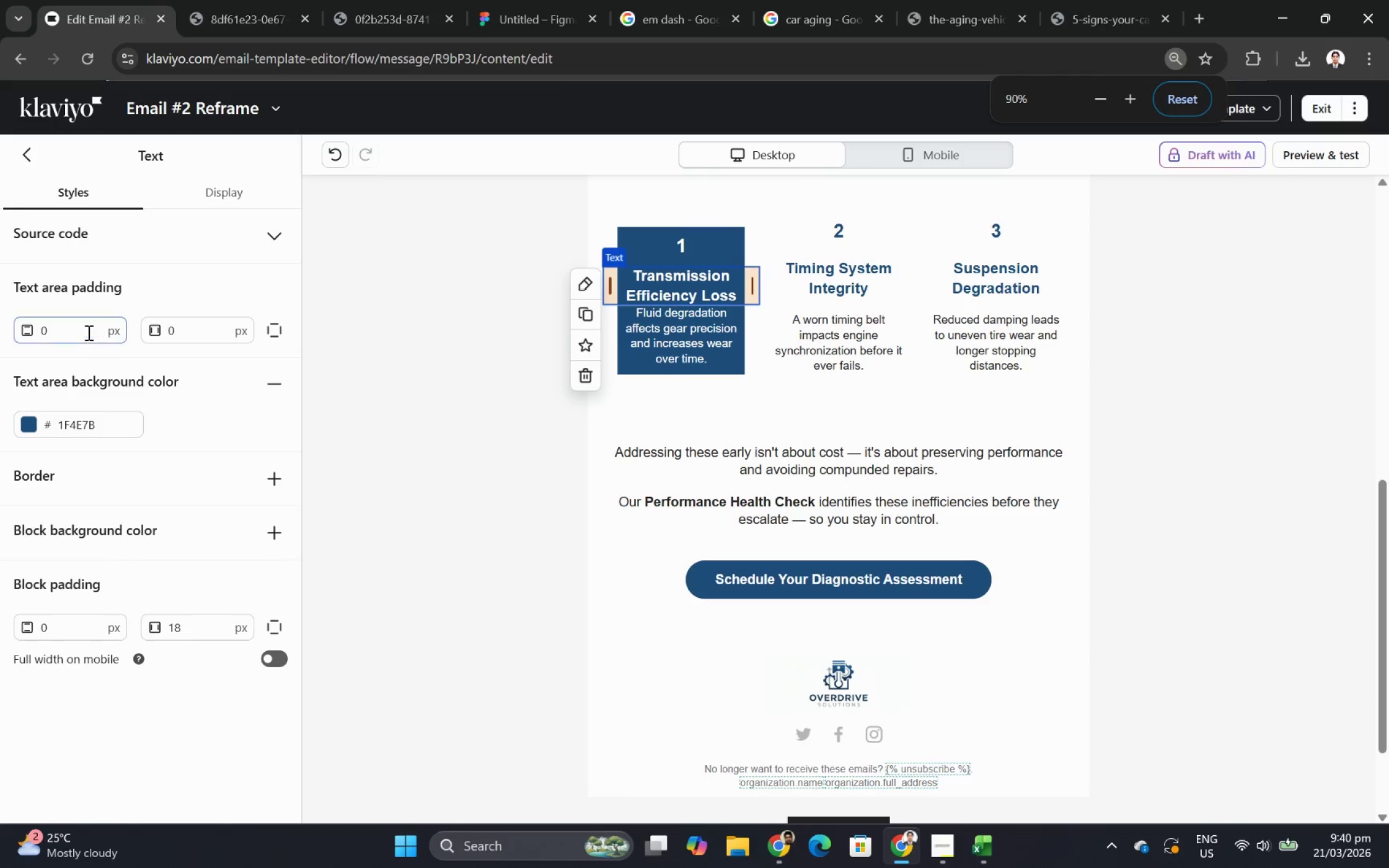 
double_click([87, 331])
 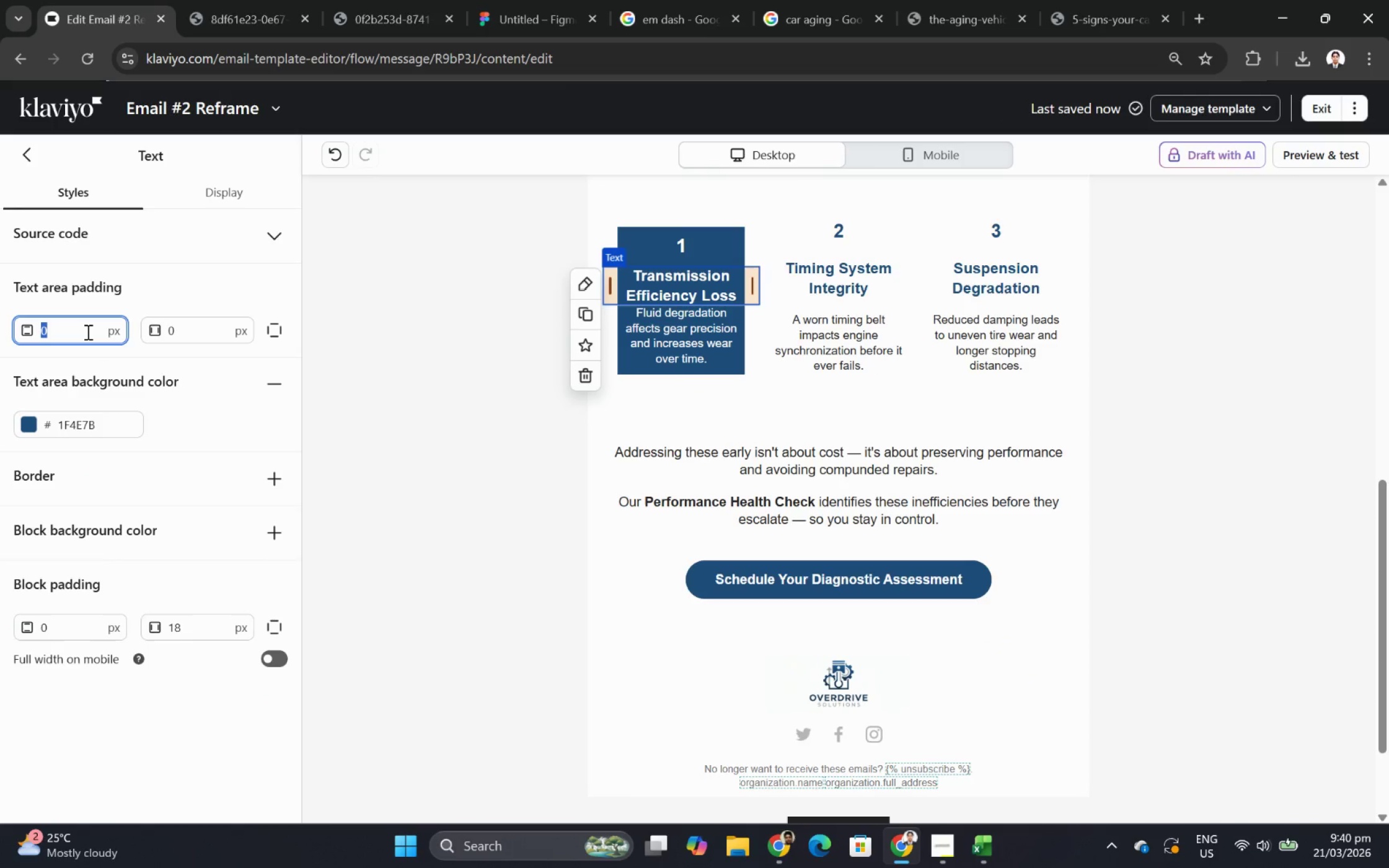 
wait(5.02)
 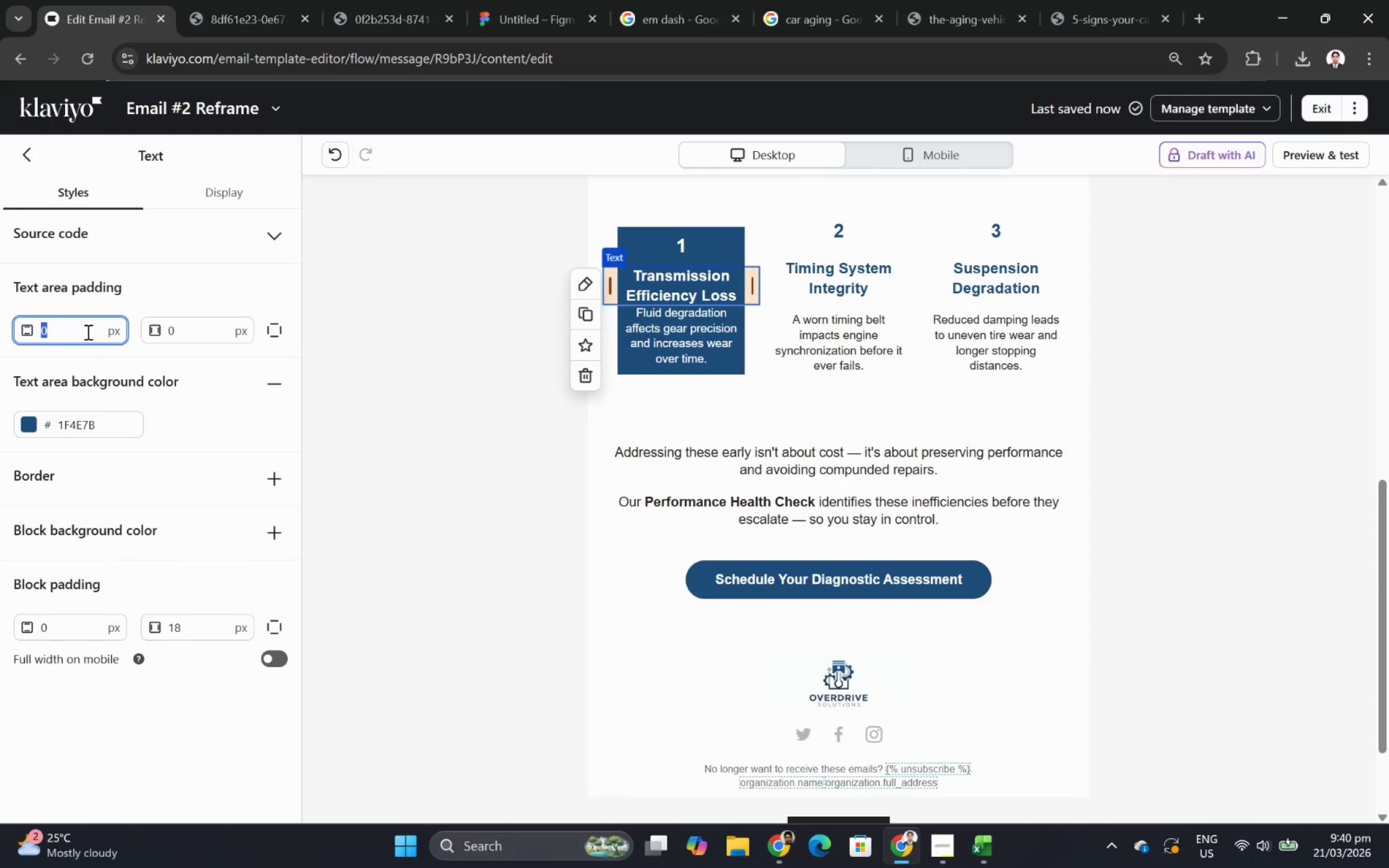 
left_click([266, 328])
 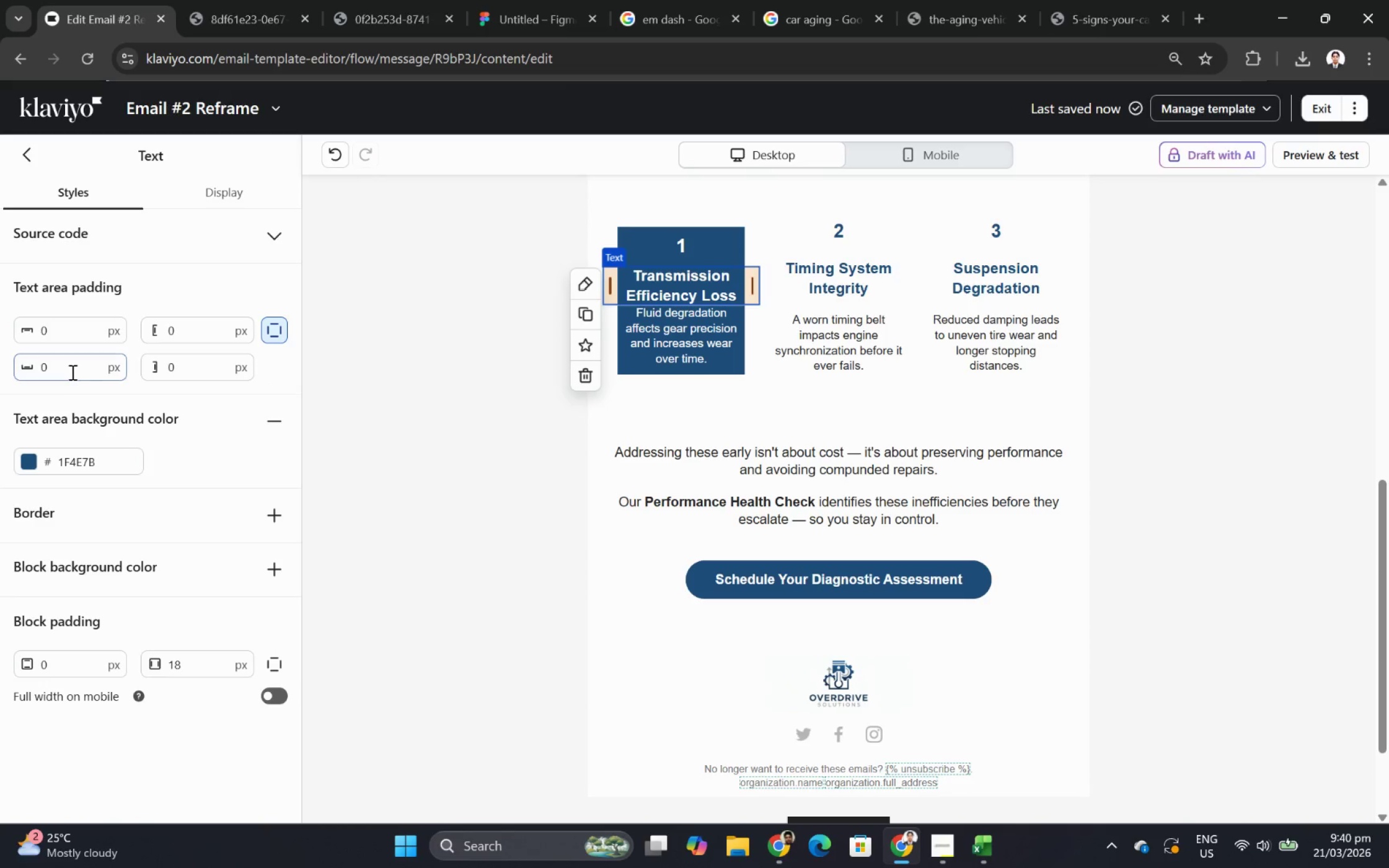 
double_click([70, 369])
 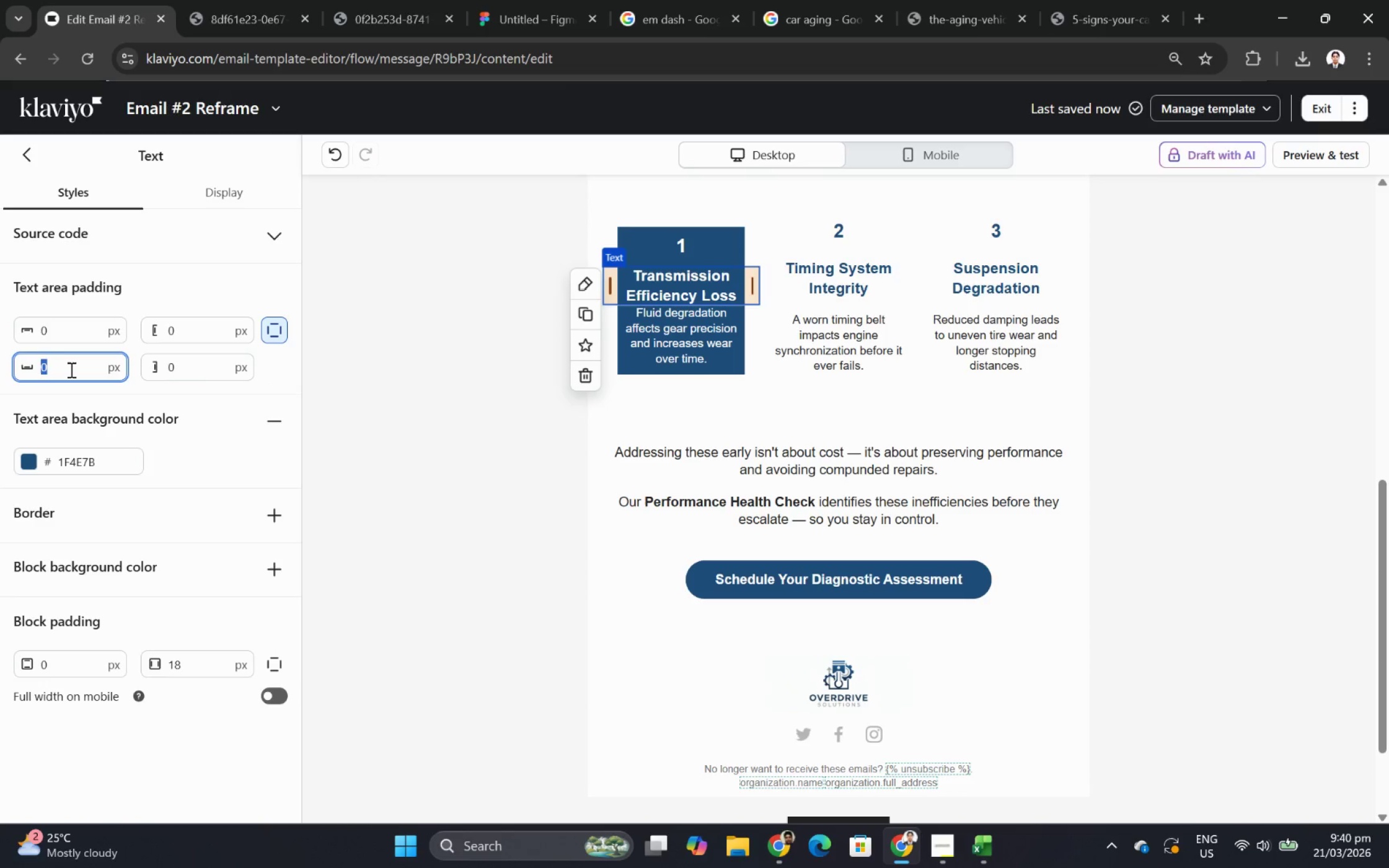 
key(Control+Numpad9)
 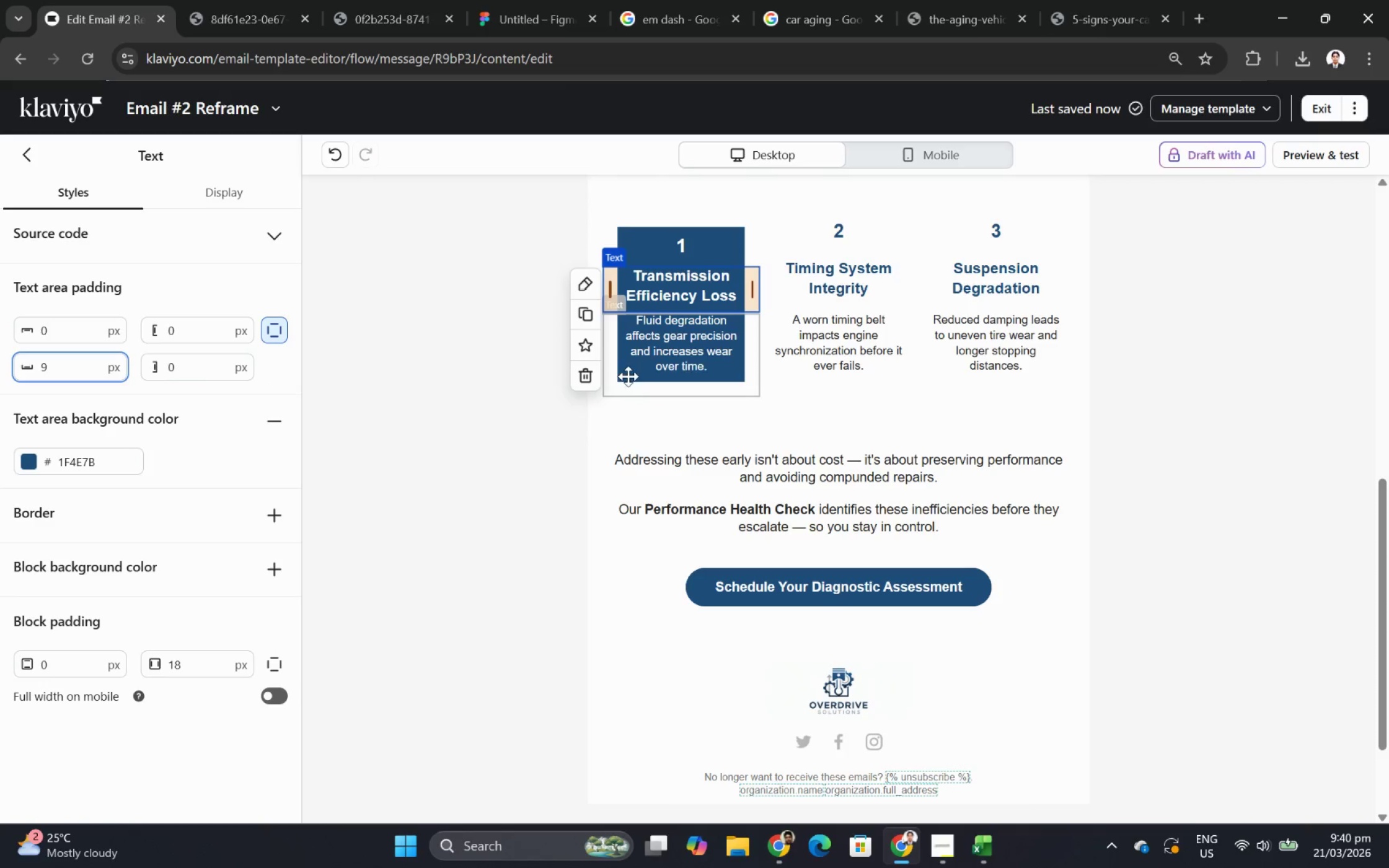 
left_click([716, 353])
 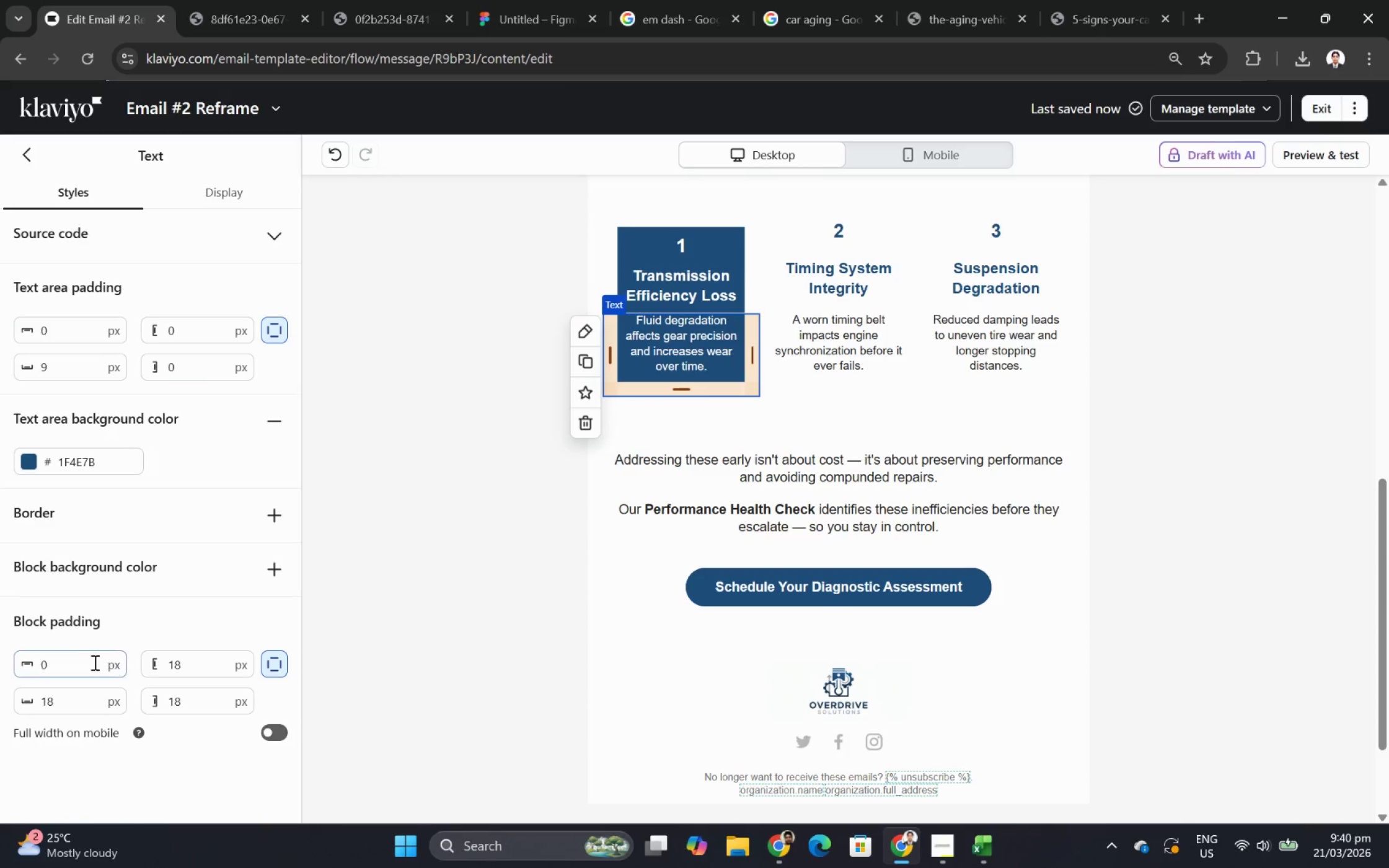 
double_click([92, 663])
 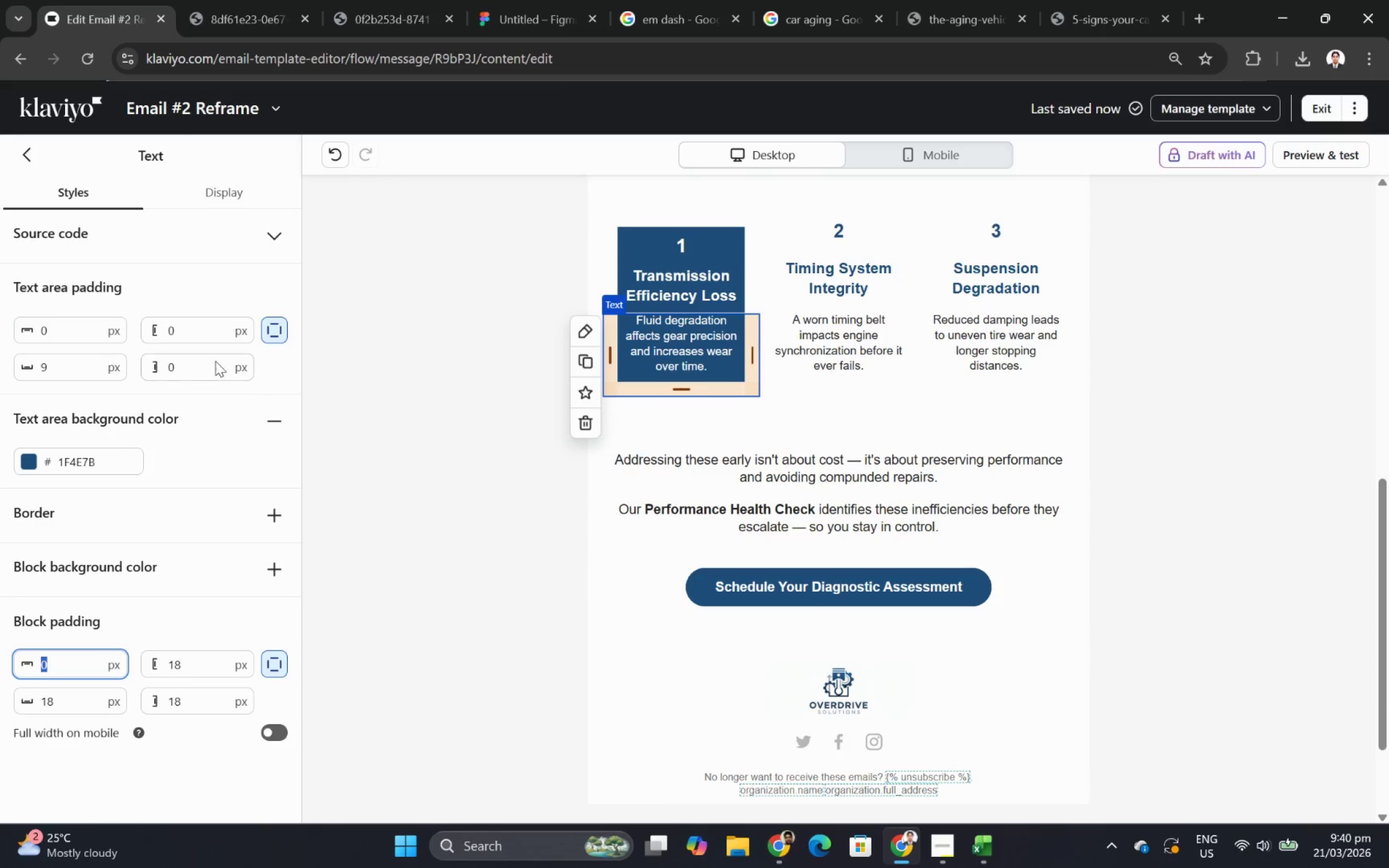 
double_click([73, 336])
 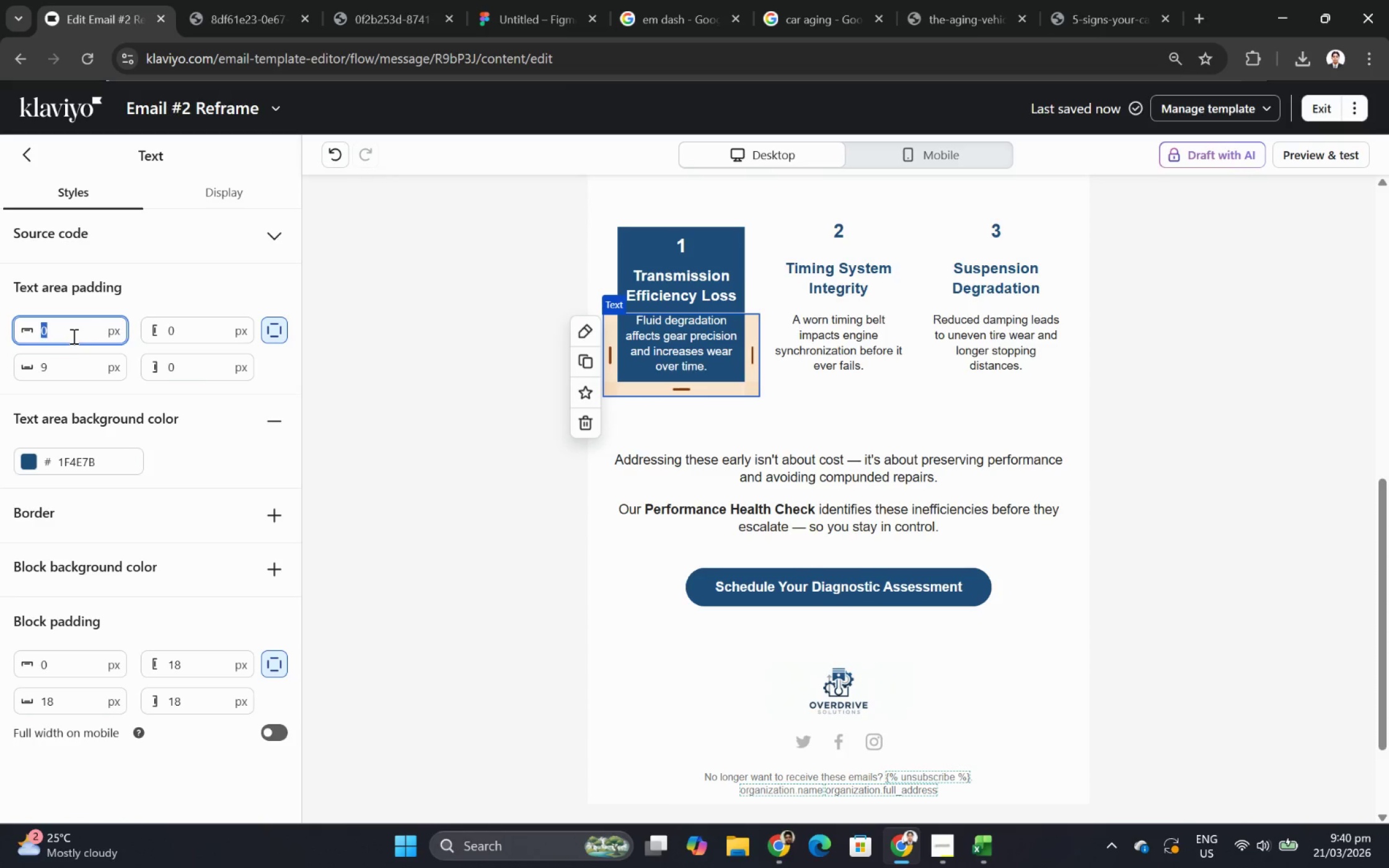 
key(Control+Numpad9)
 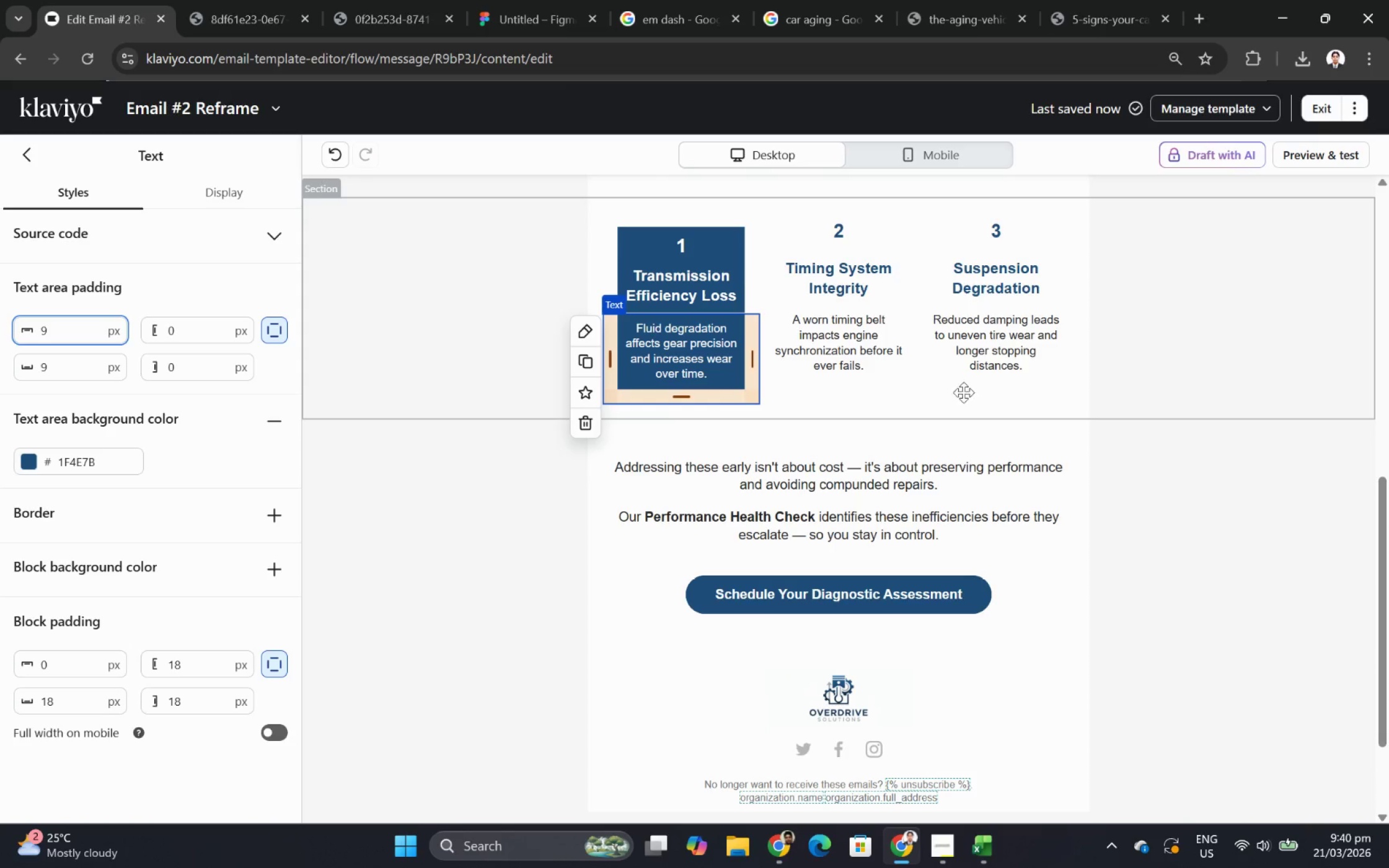 
left_click([968, 394])
 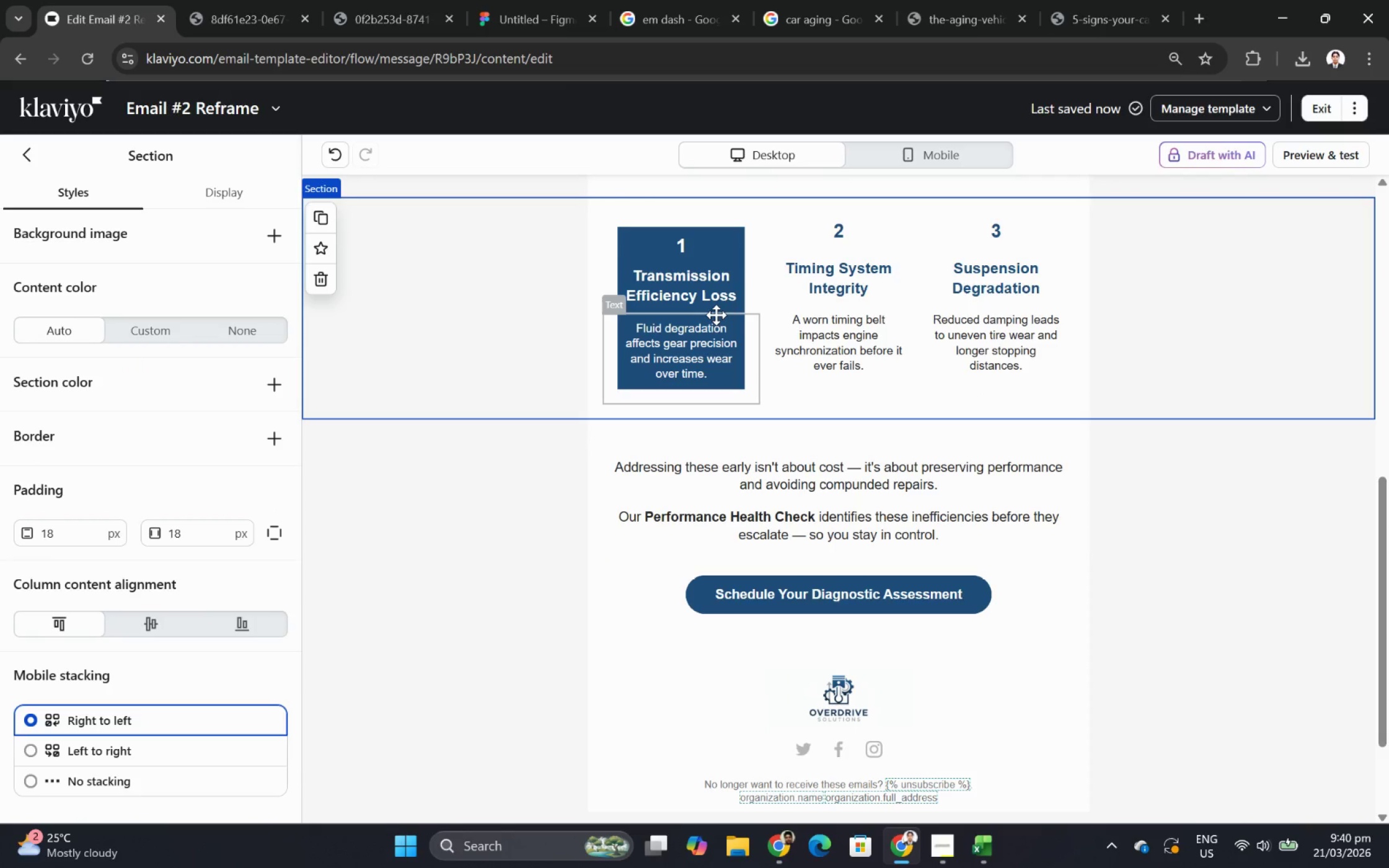 
left_click([716, 310])
 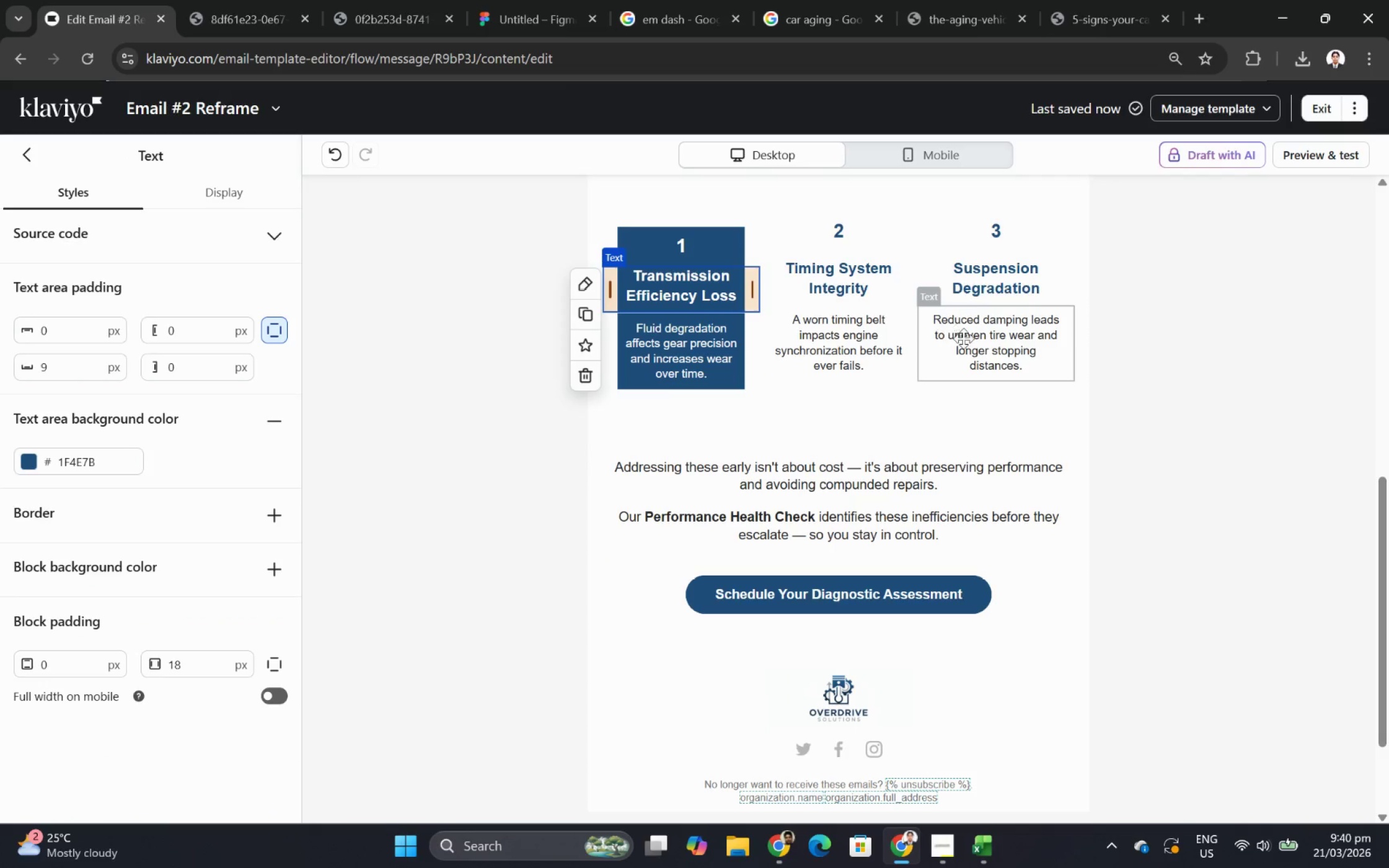 
left_click([1114, 490])
 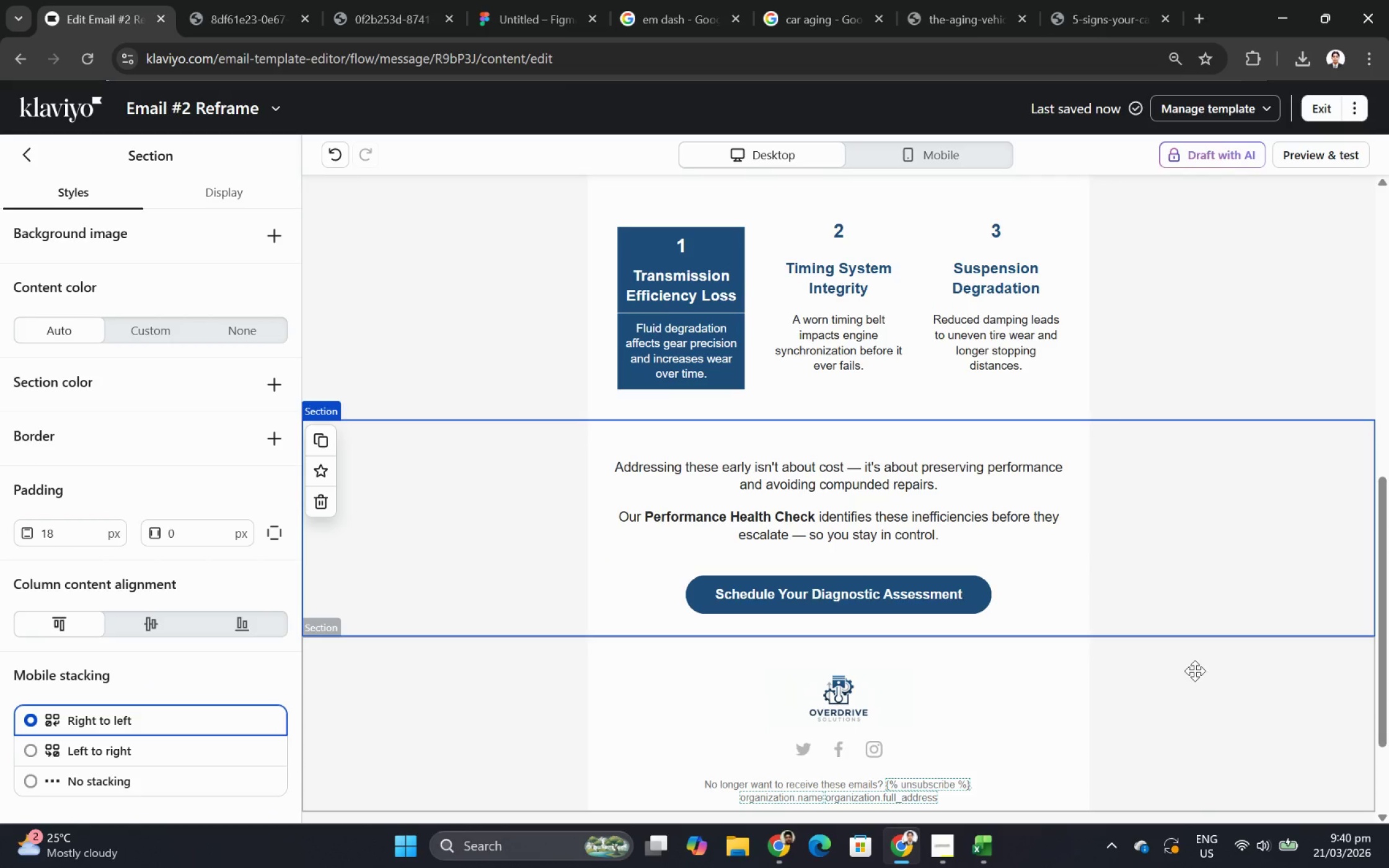 
left_click([699, 353])
 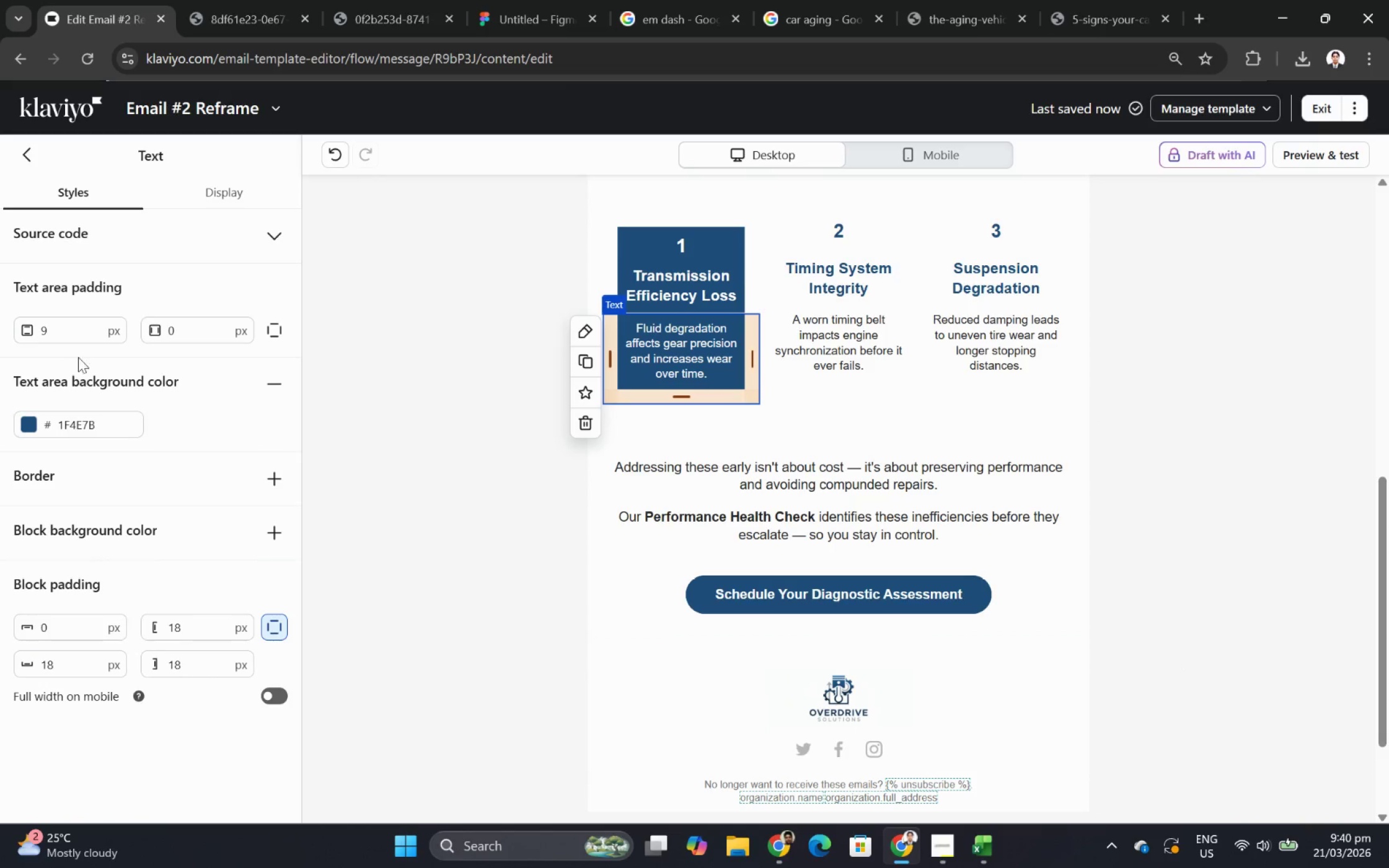 
double_click([78, 336])
 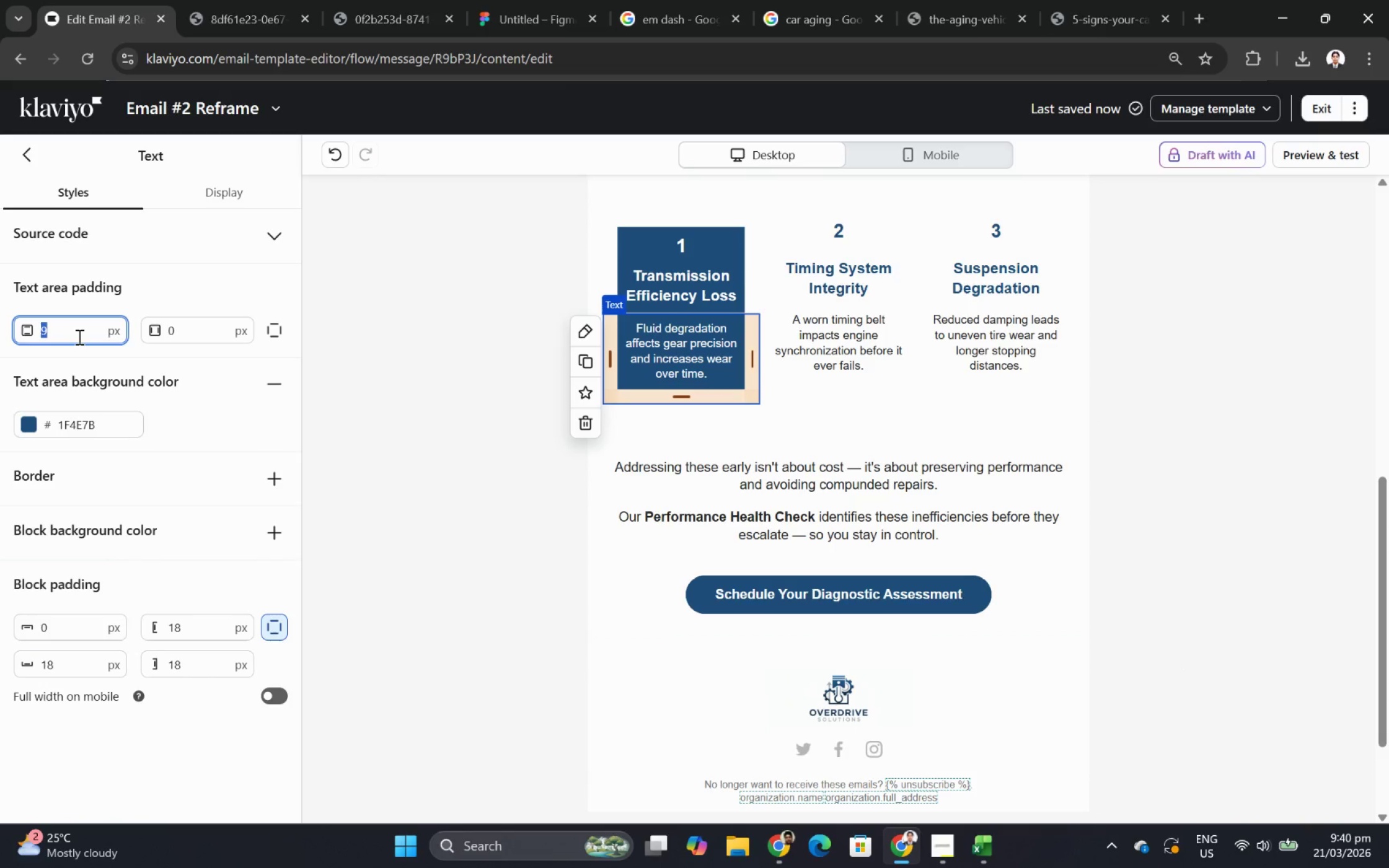 
key(Control+Numpad1)
 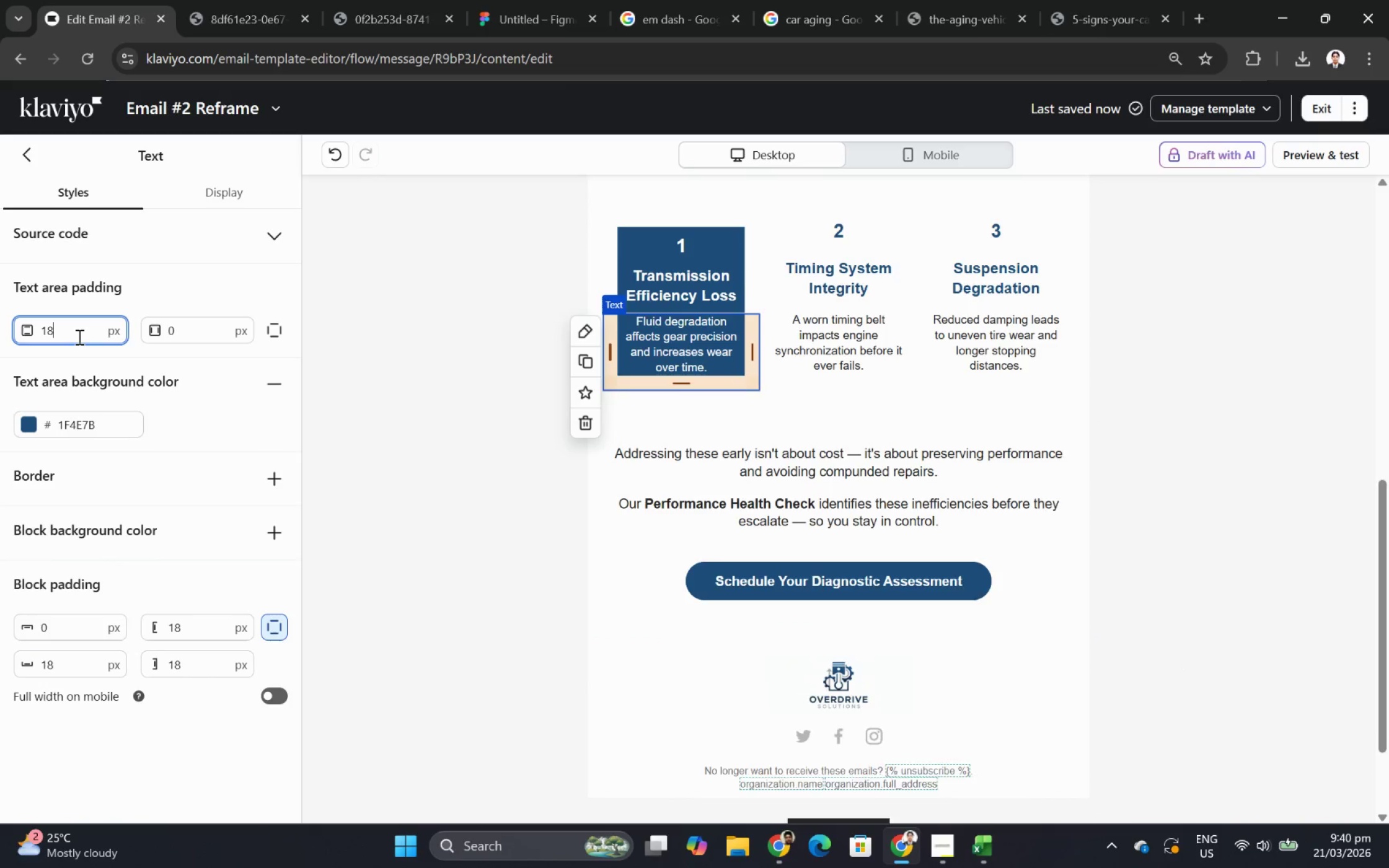 
key(Control+Numpad8)
 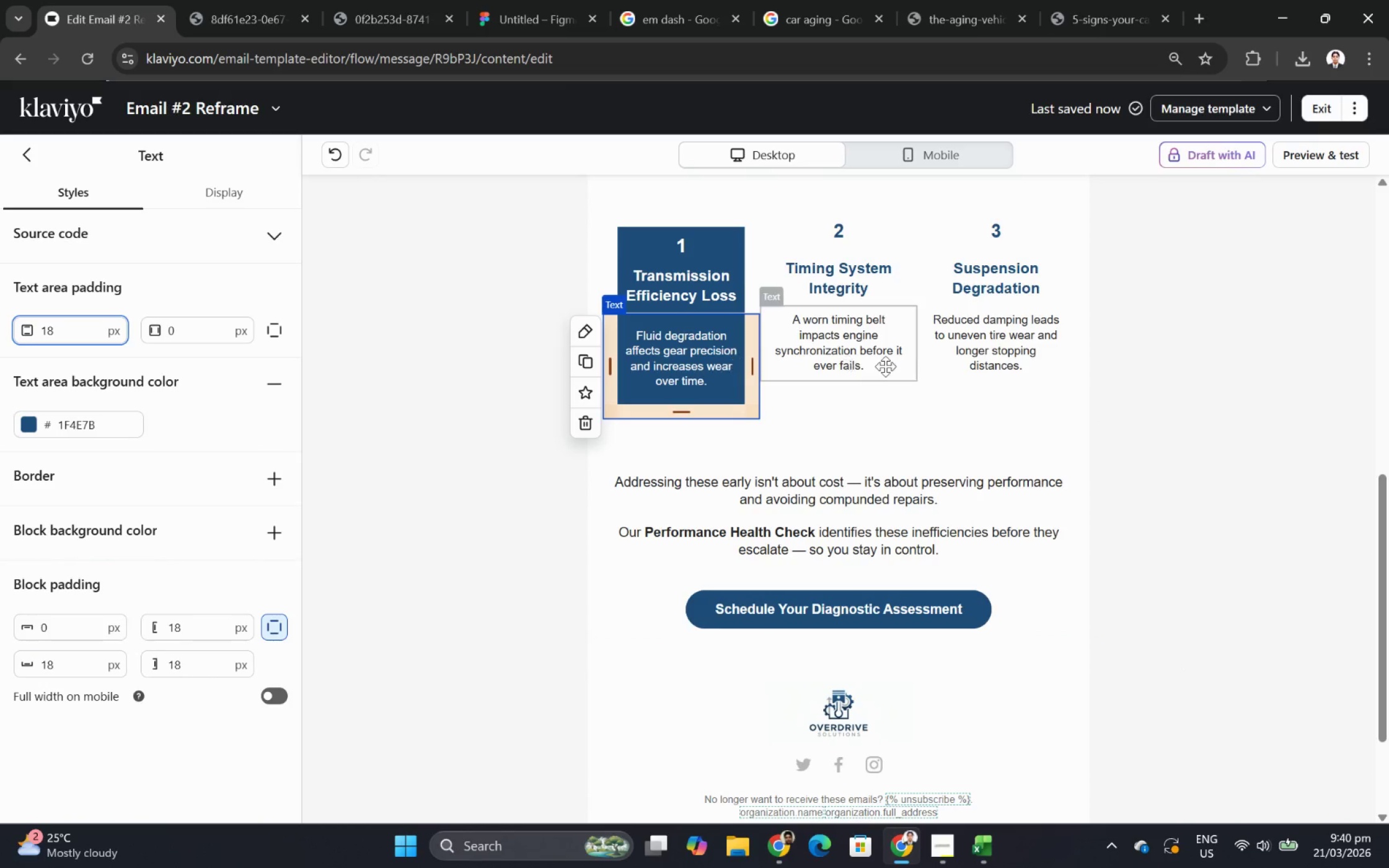 
left_click([912, 364])
 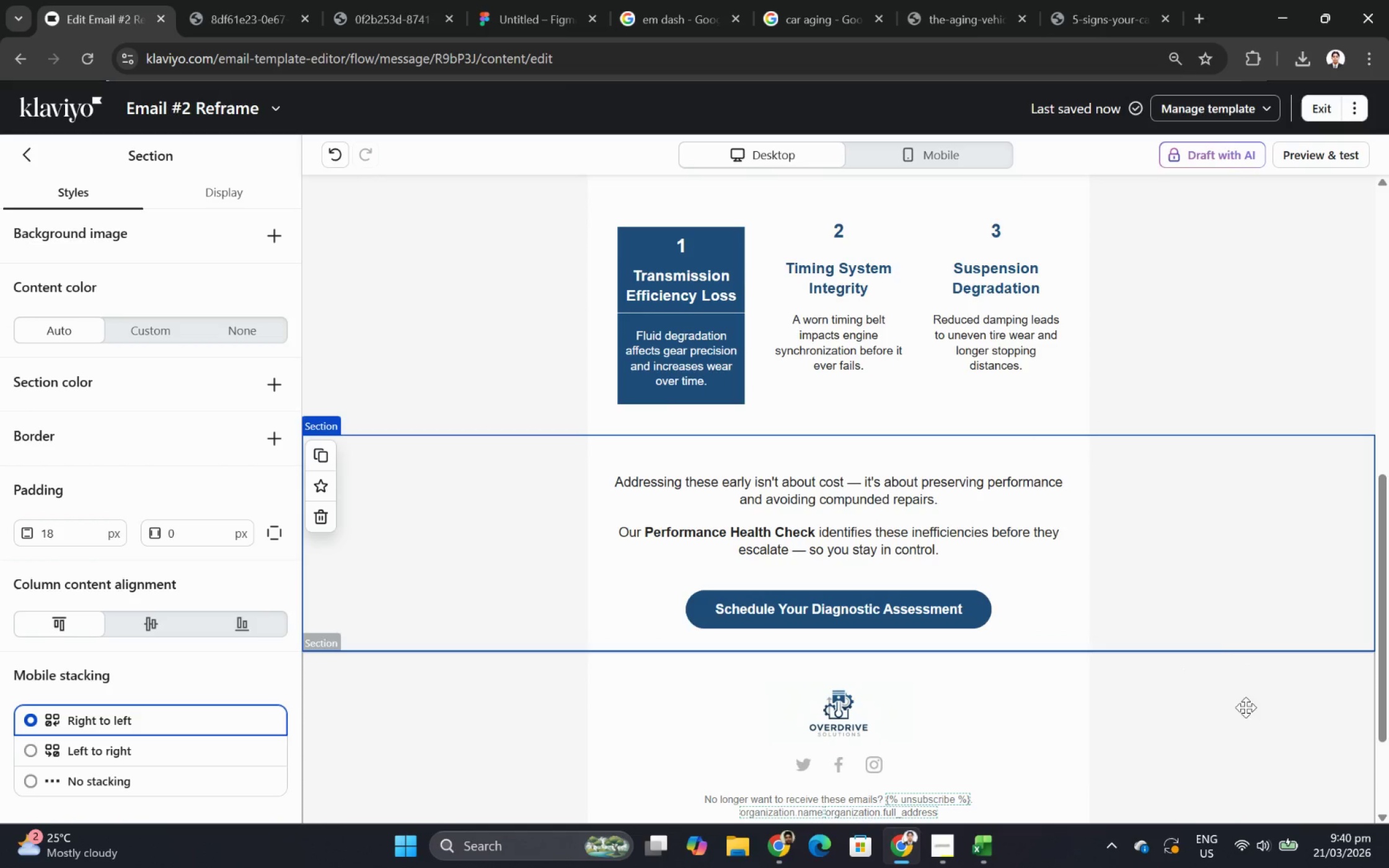 
scroll: coordinate [1171, 586], scroll_direction: up, amount: 2.0
 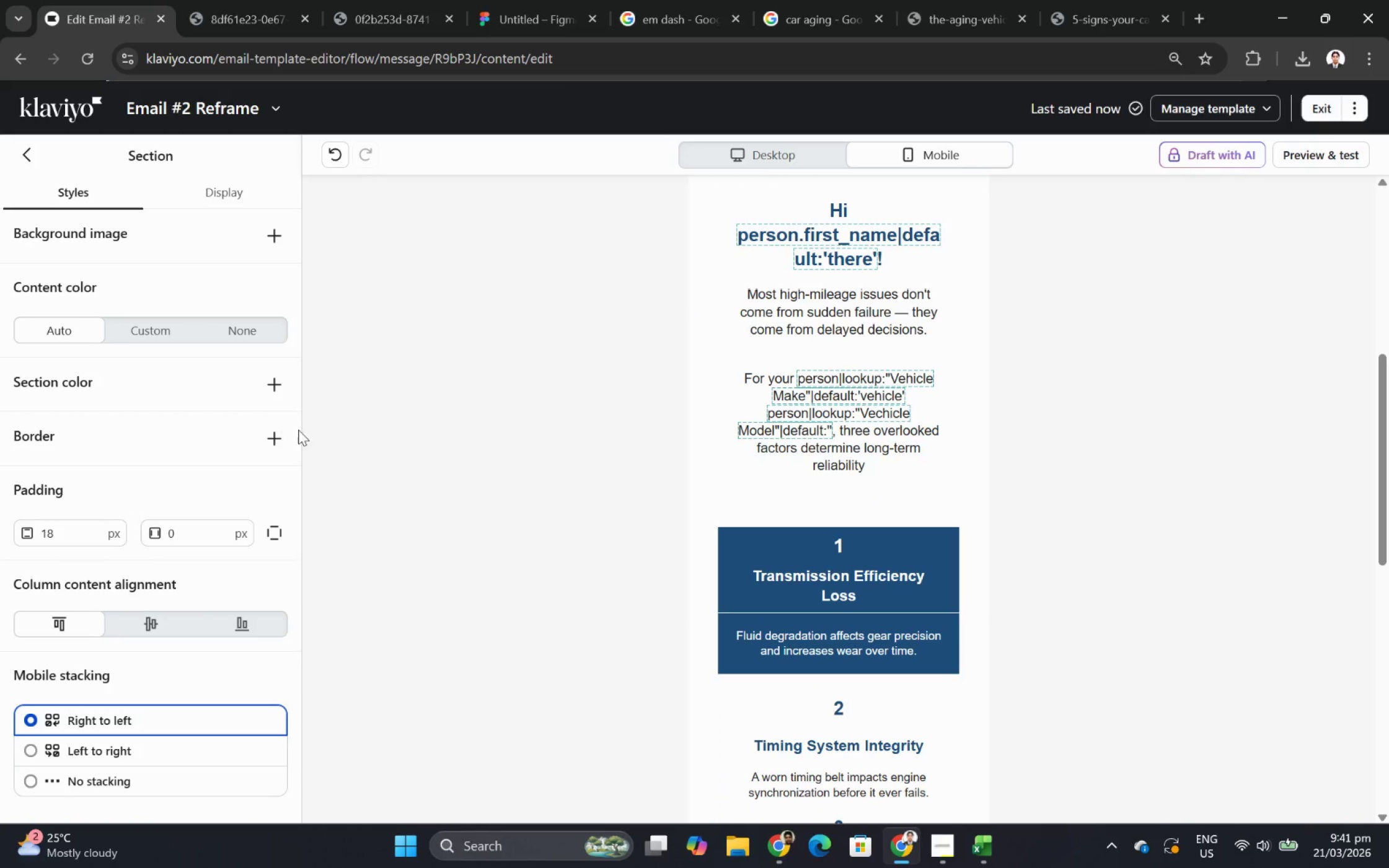 
hold_key(key=ControlLeft, duration=0.56)
scroll: coordinate [137, 484], scroll_direction: down, amount: 2.0
 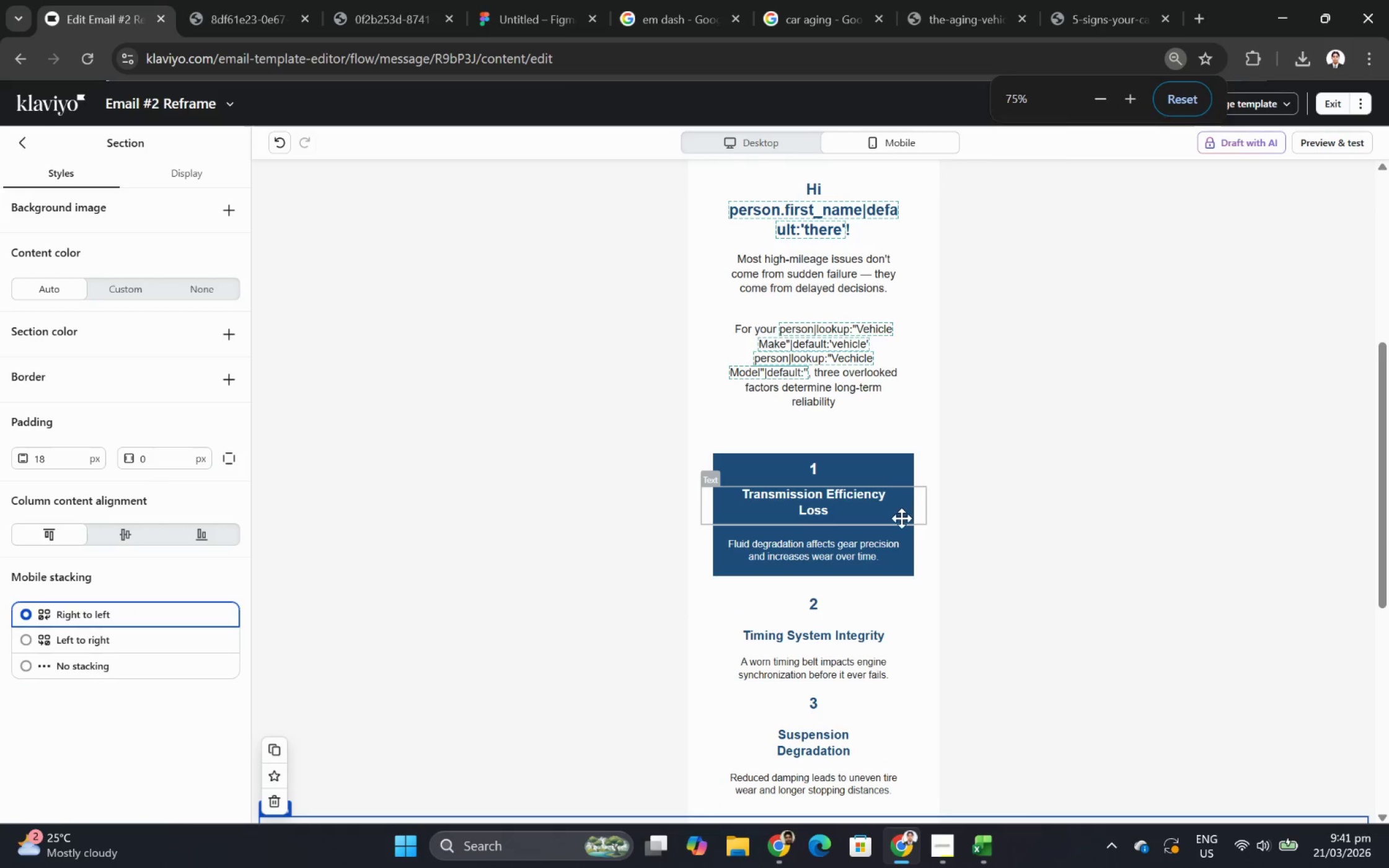 
left_click([901, 519])
 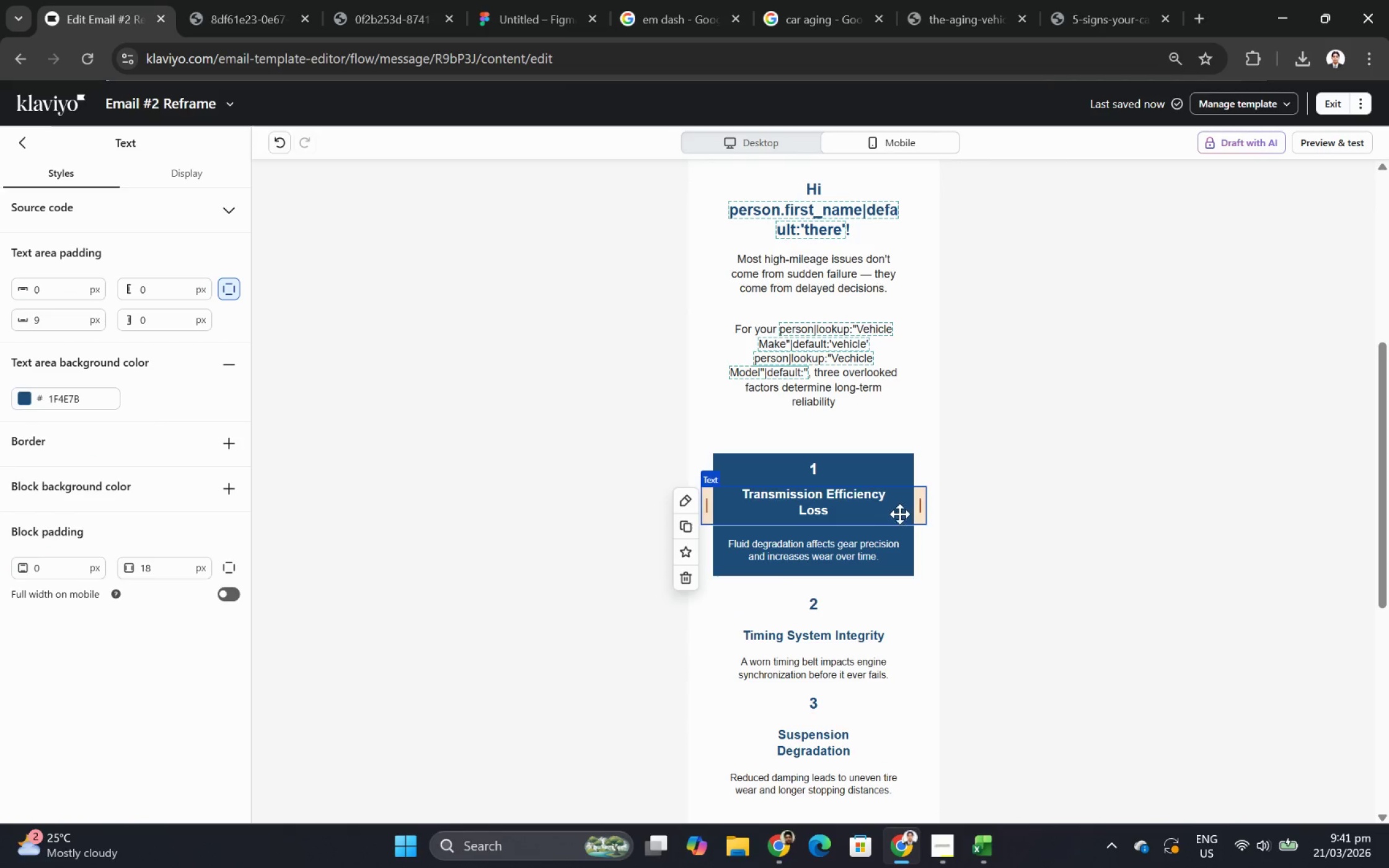 
left_click_drag(start_coordinate=[894, 495], to_coordinate=[890, 493])
 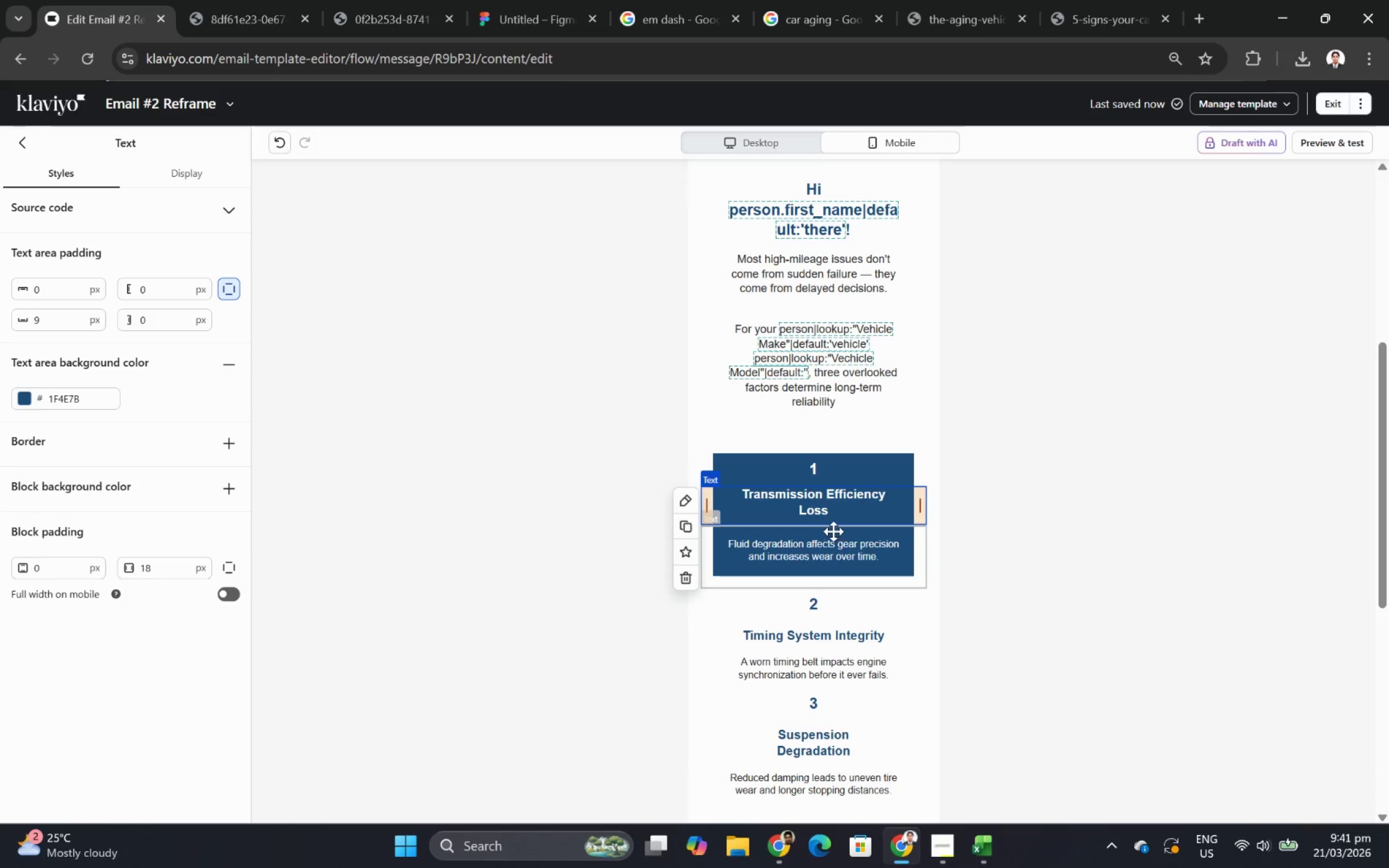 
left_click([827, 528])
 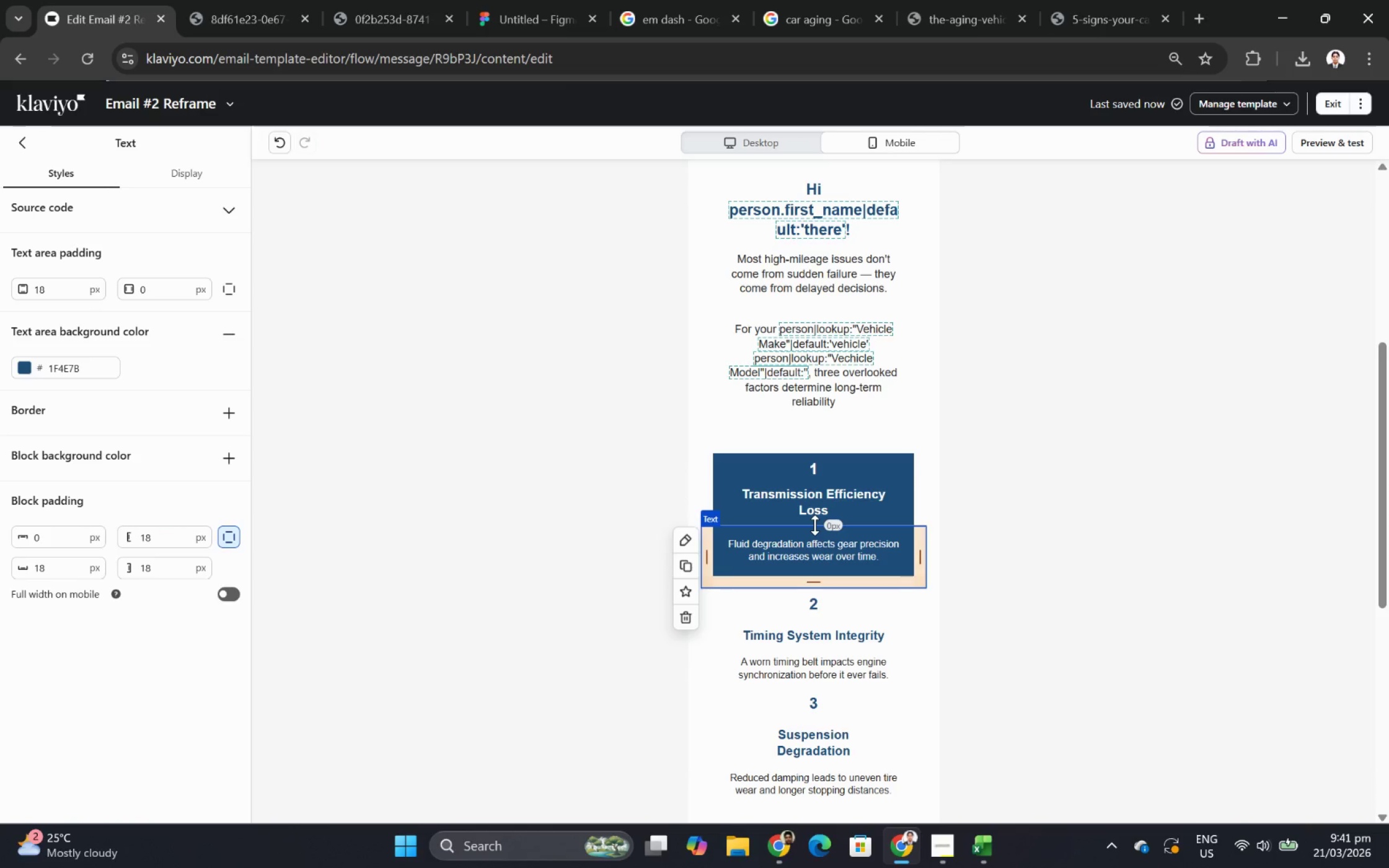 
left_click_drag(start_coordinate=[814, 525], to_coordinate=[820, 496])
 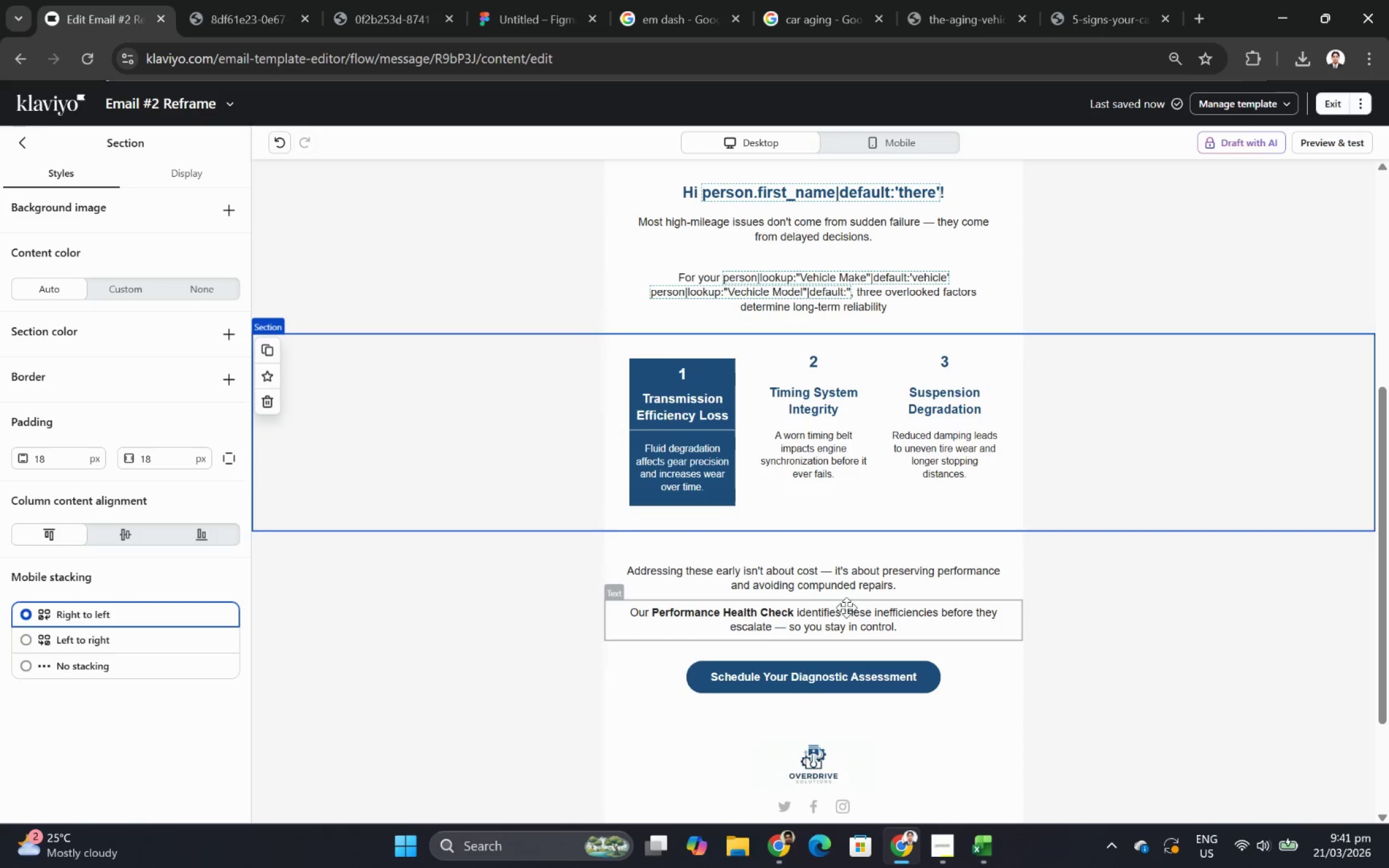 
wait(5.2)
 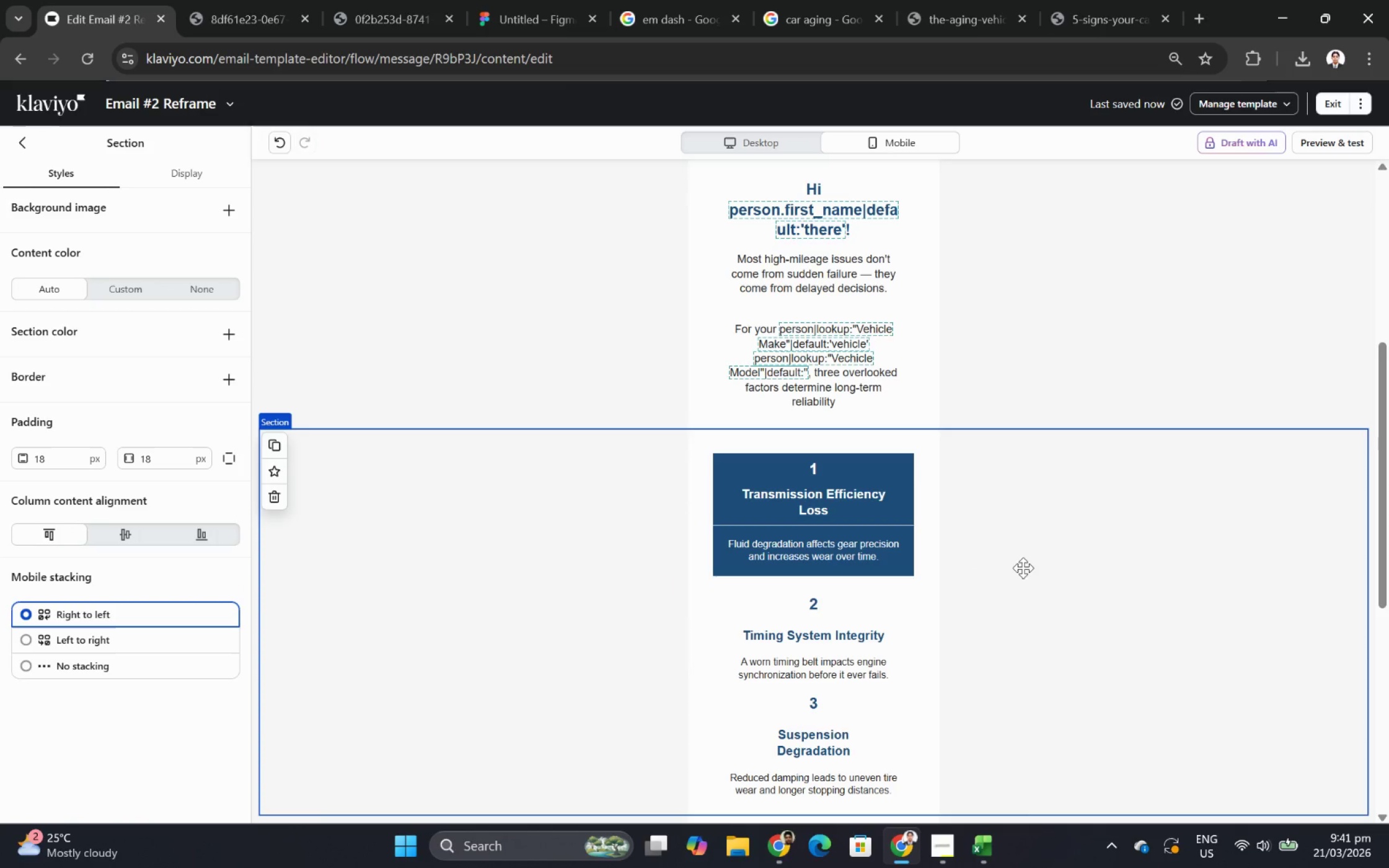 
left_click([699, 427])
 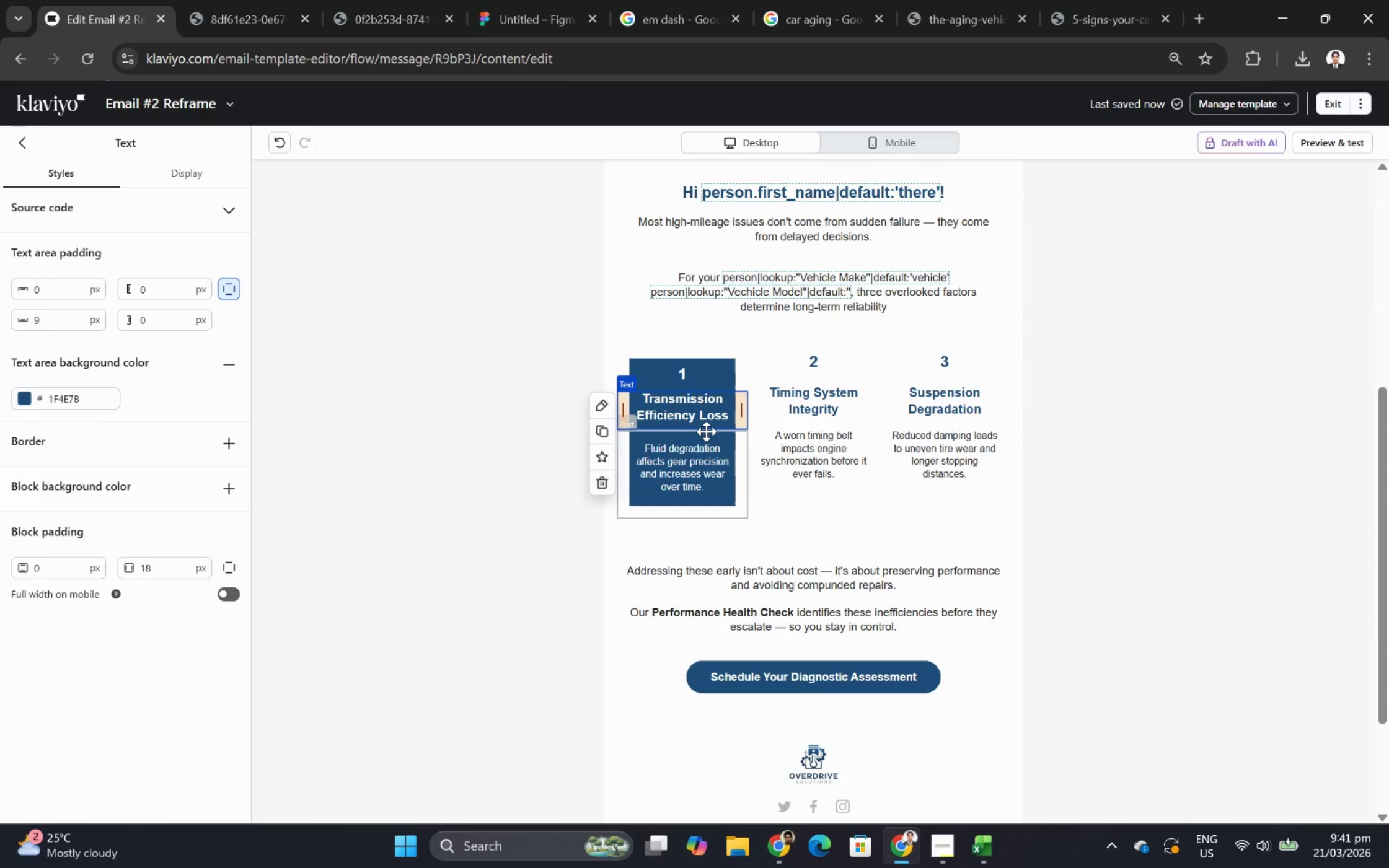 
left_click([516, 431])
 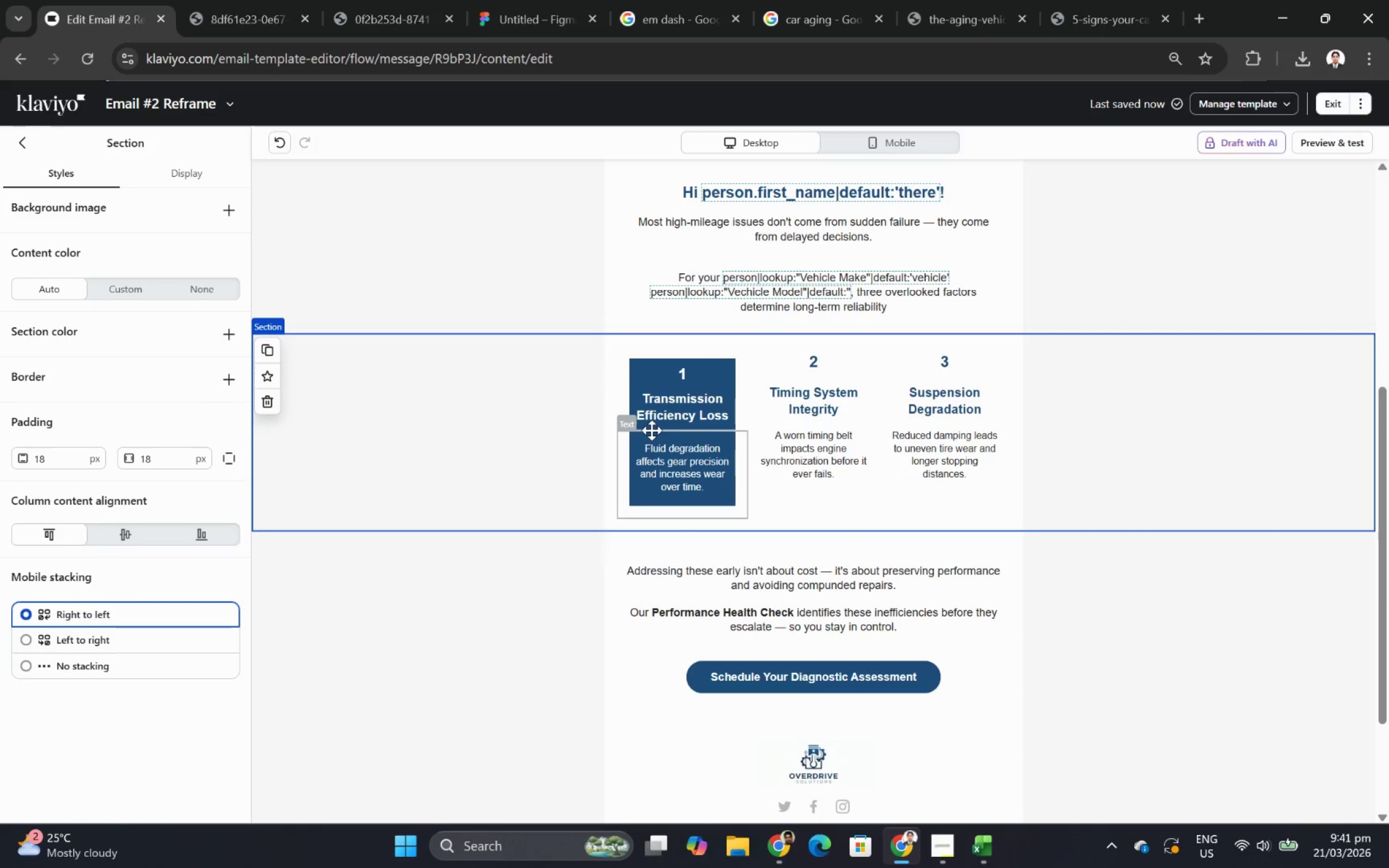 
wait(7.62)
 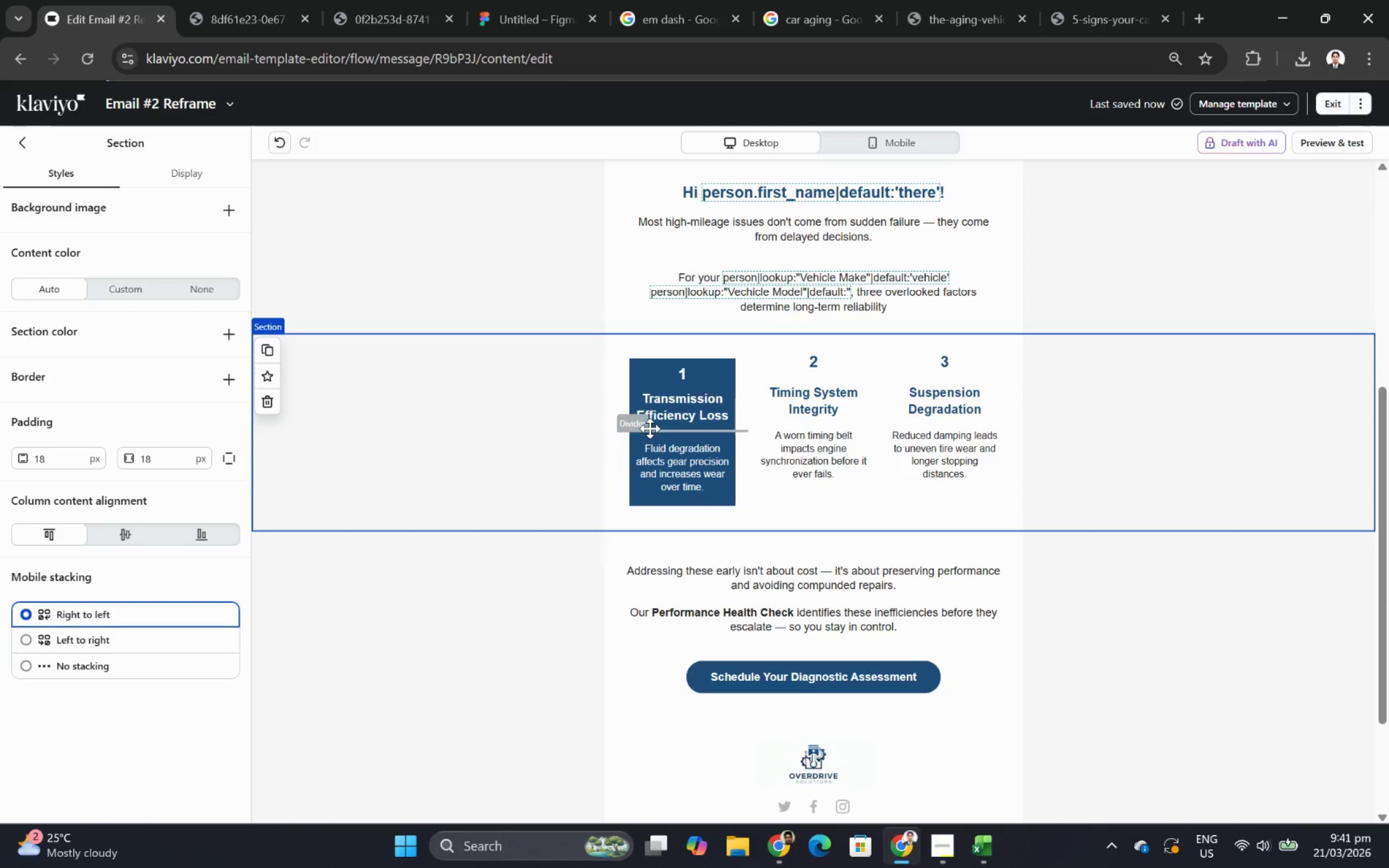 
left_click([640, 429])
 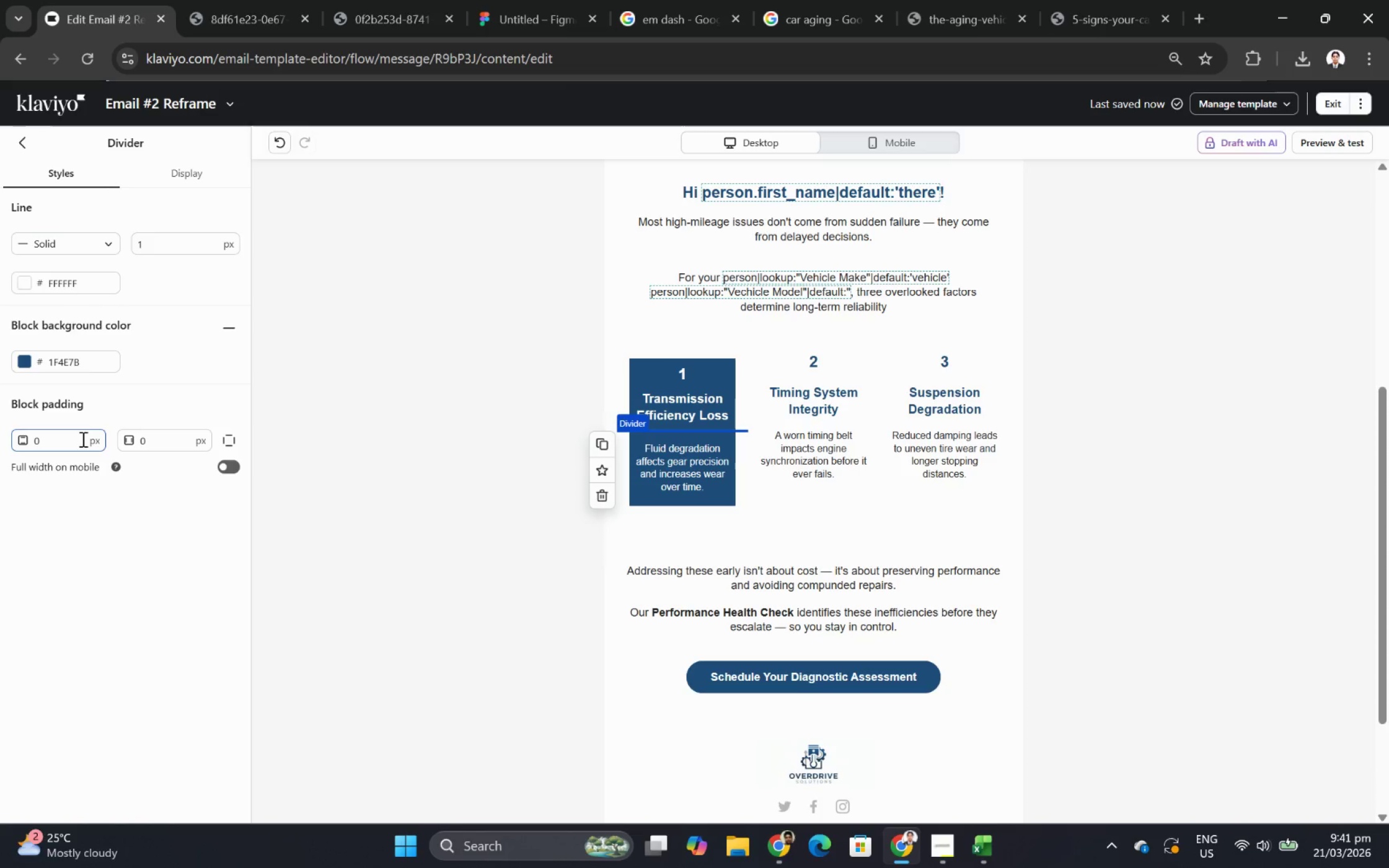 
double_click([68, 442])
 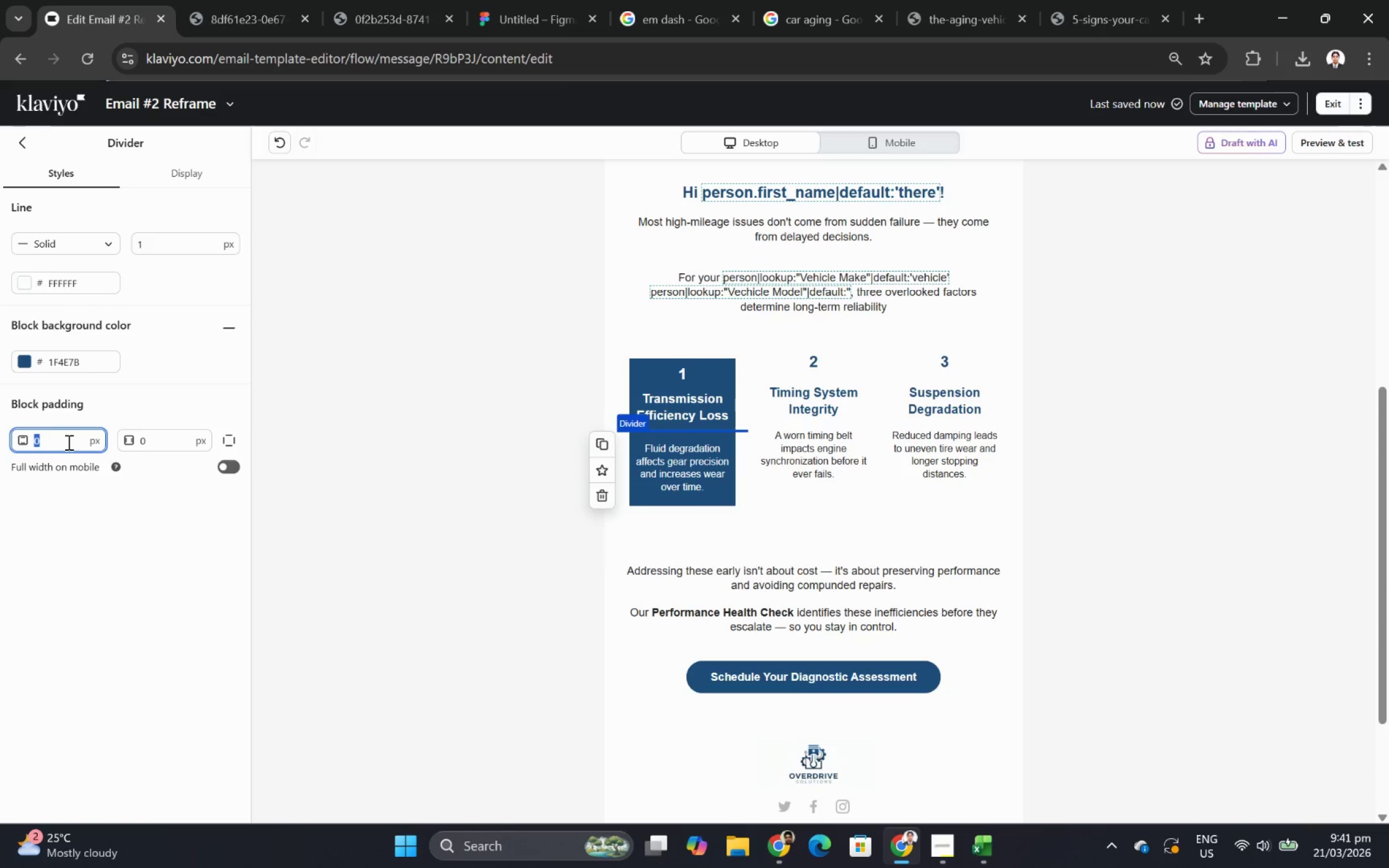 
key(Numpad5)
 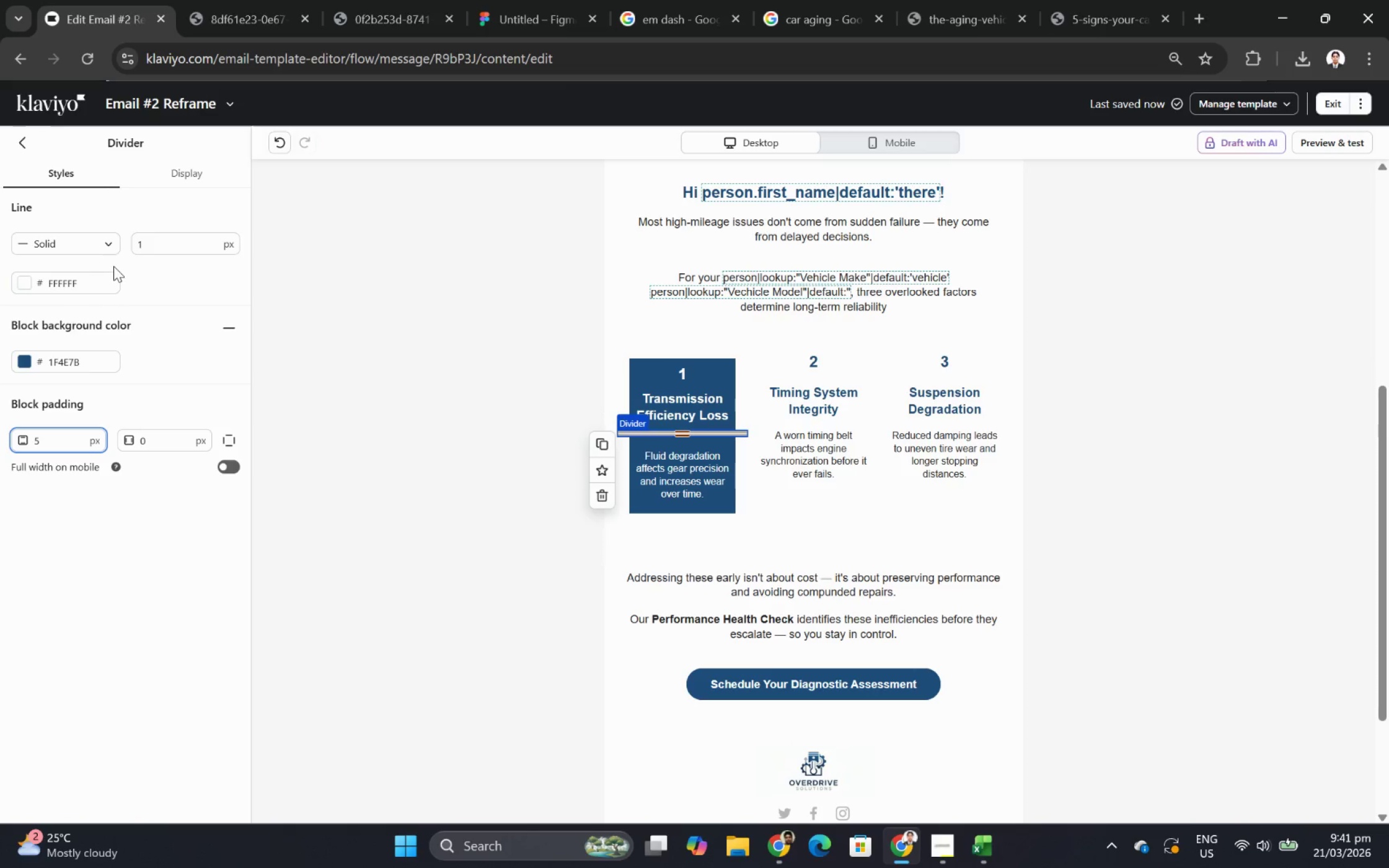 
wait(11.89)
 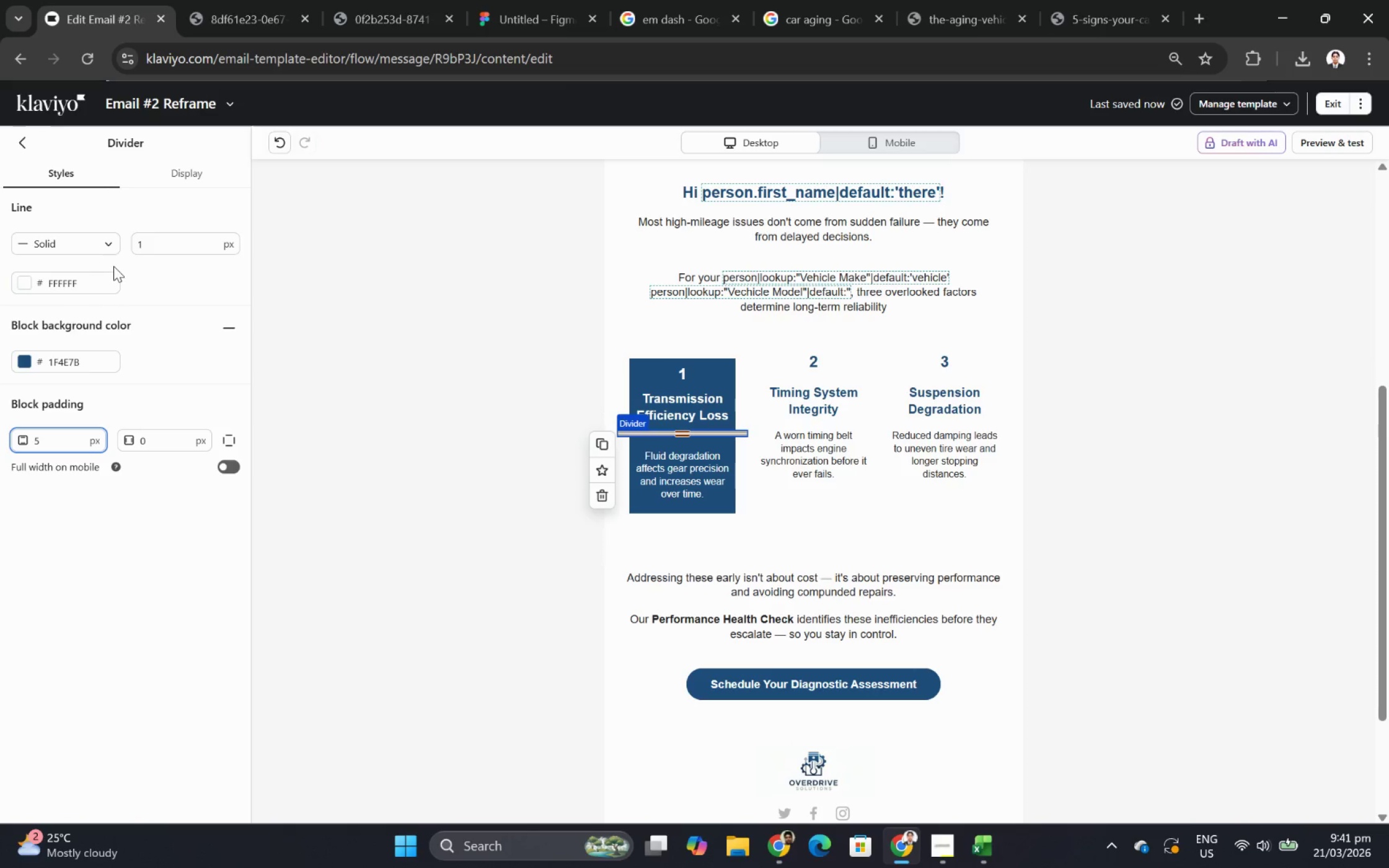 
double_click([172, 438])
 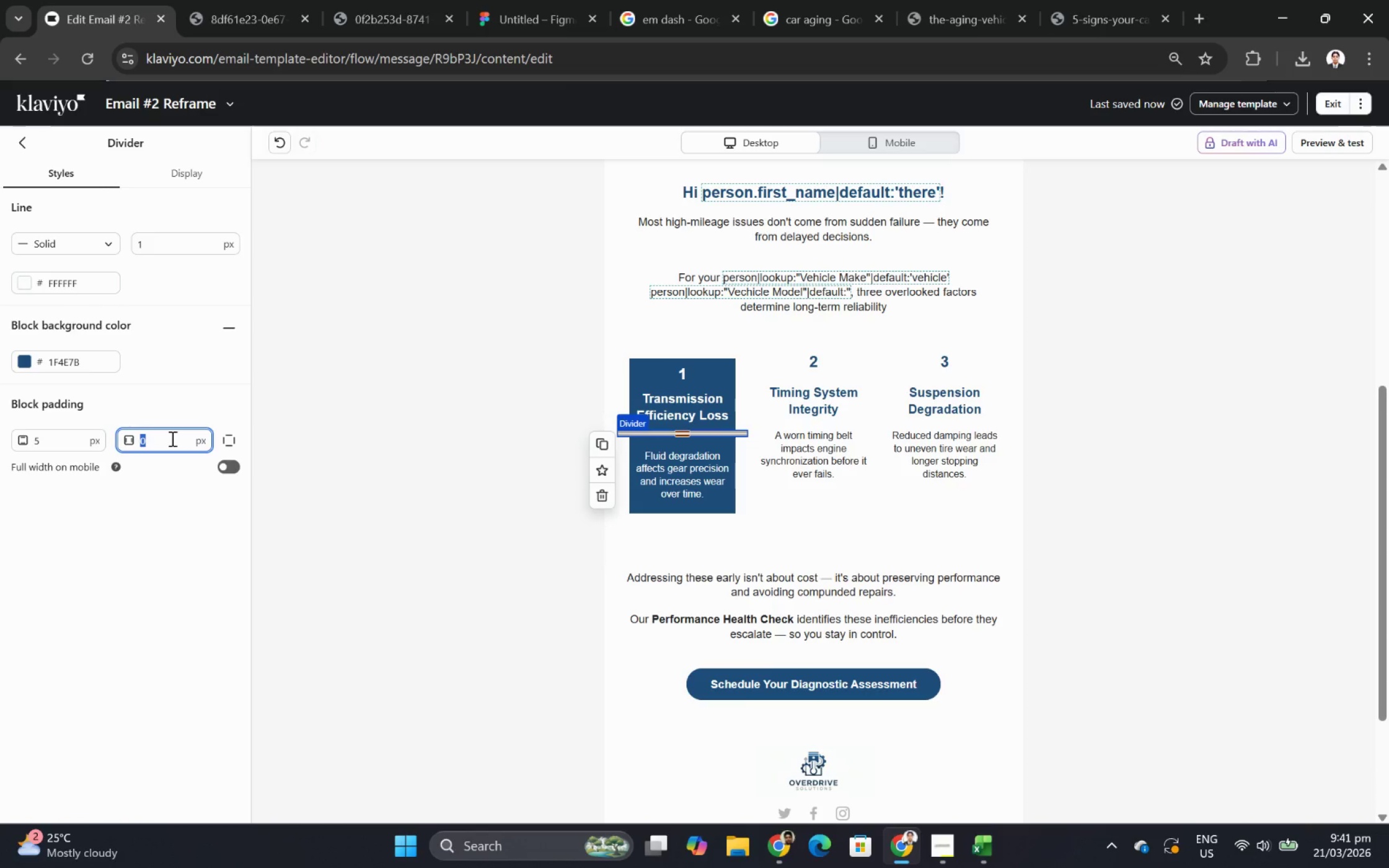 
key(Numpad1)
 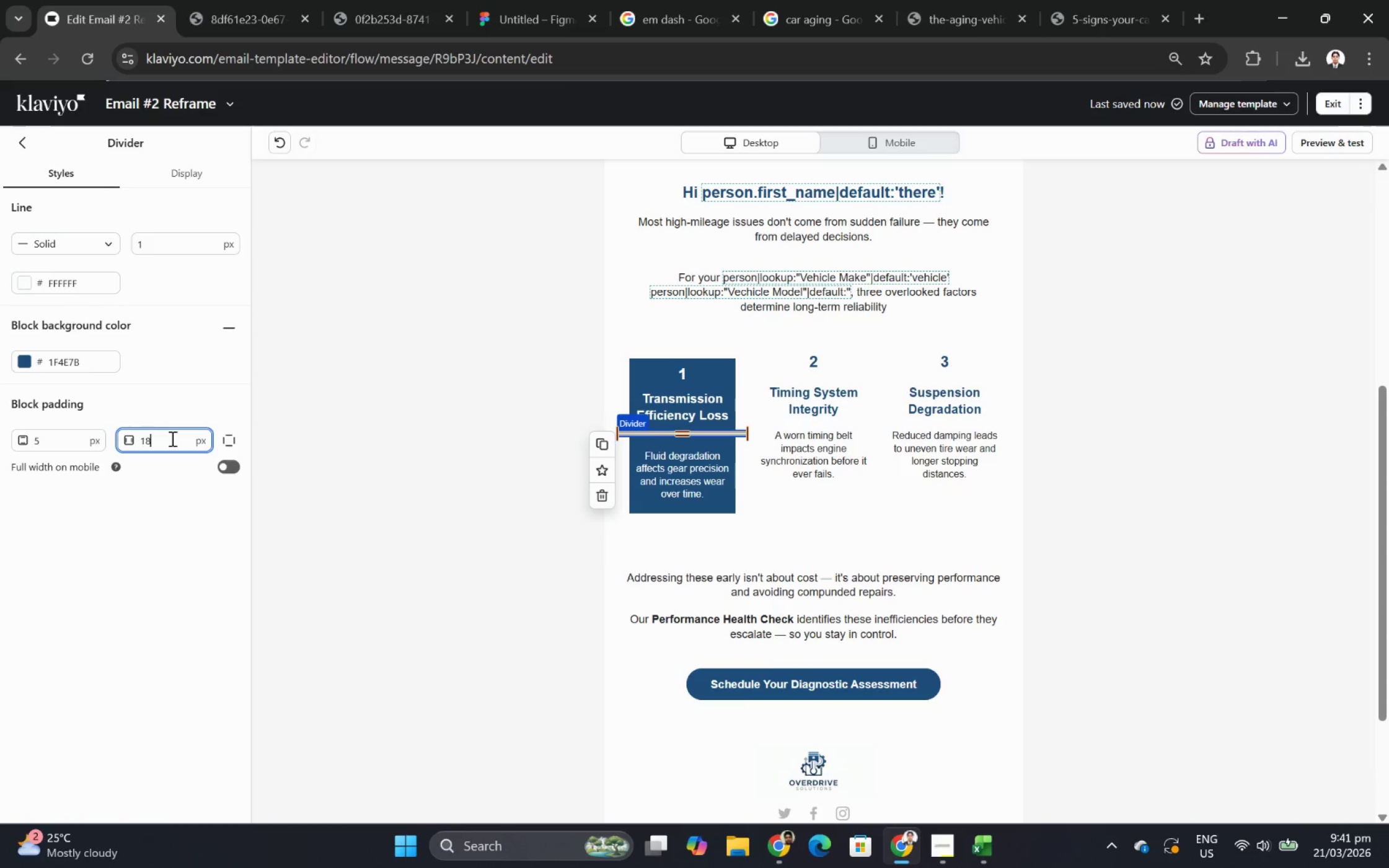 
key(Numpad8)
 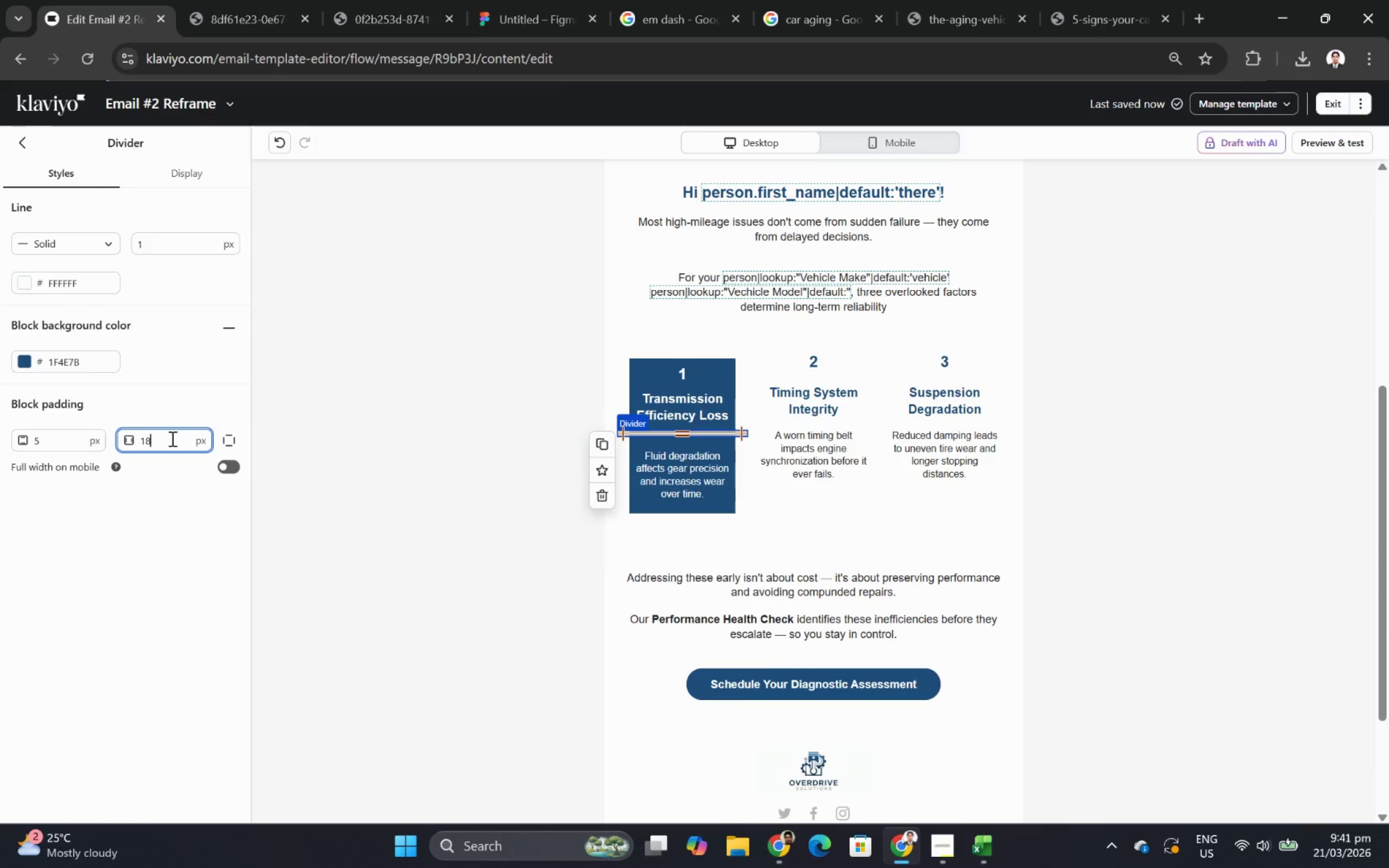 
key(Backspace)
 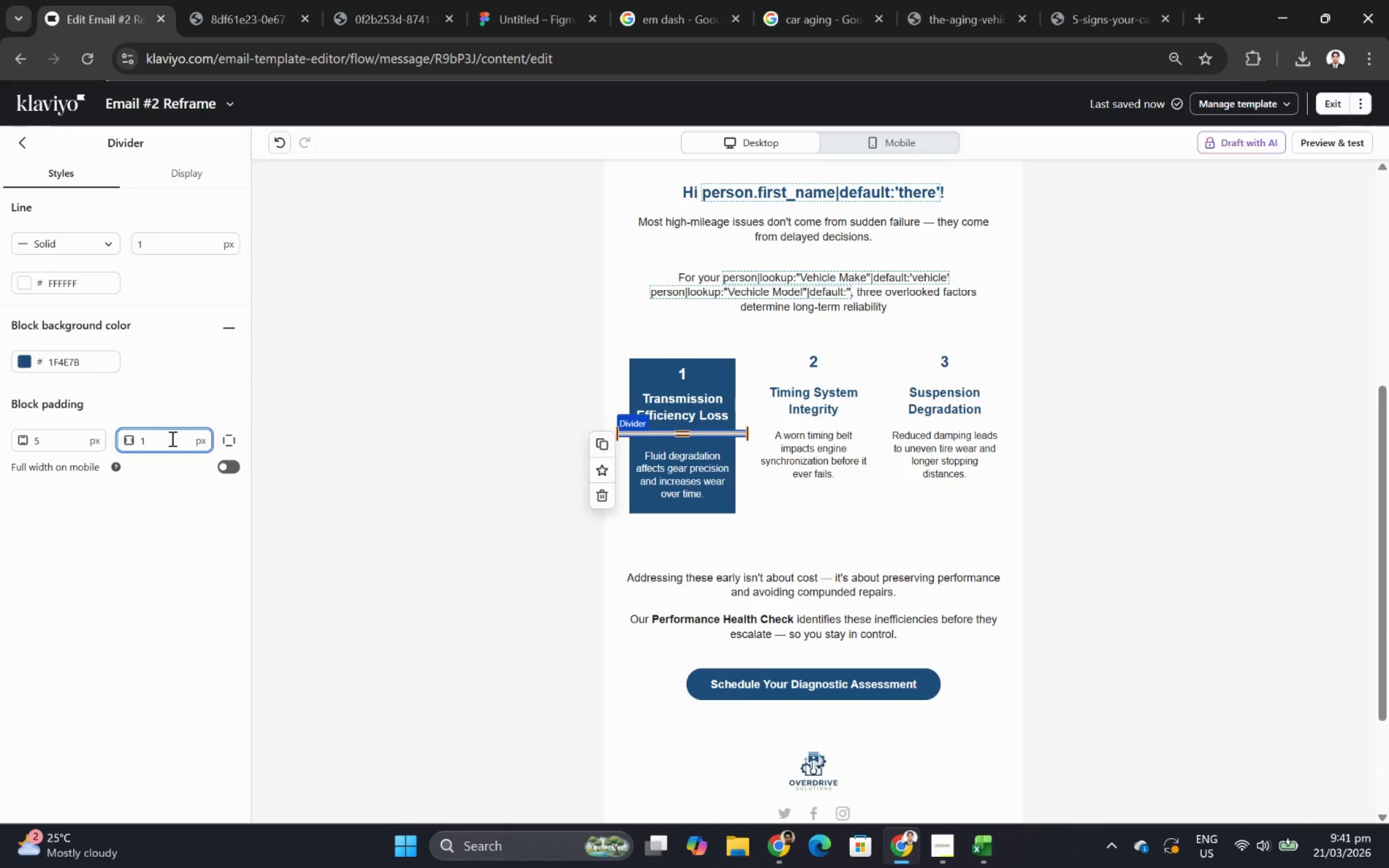 
key(Backspace)
 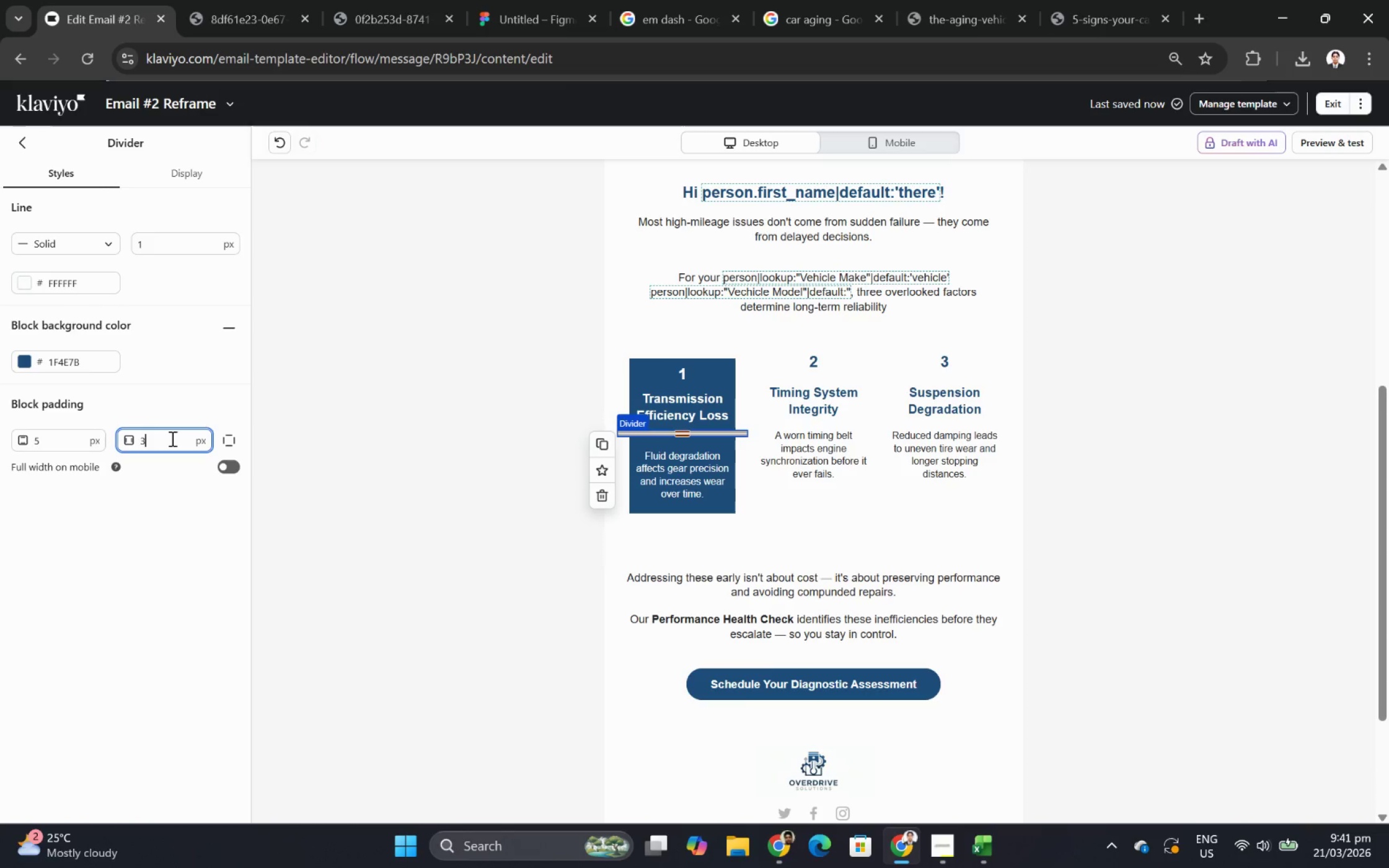 
key(Numpad3)
 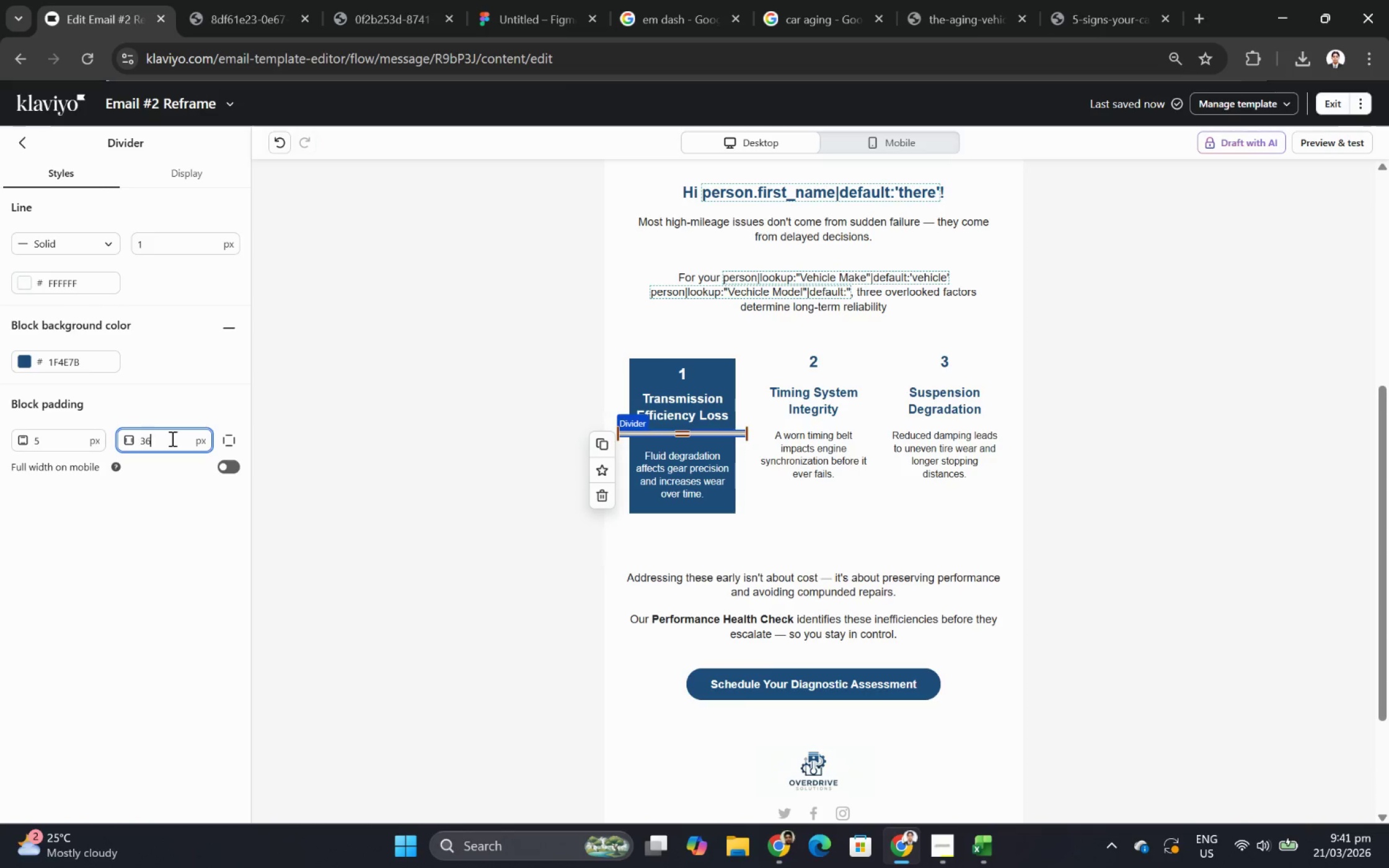 
key(Numpad6)
 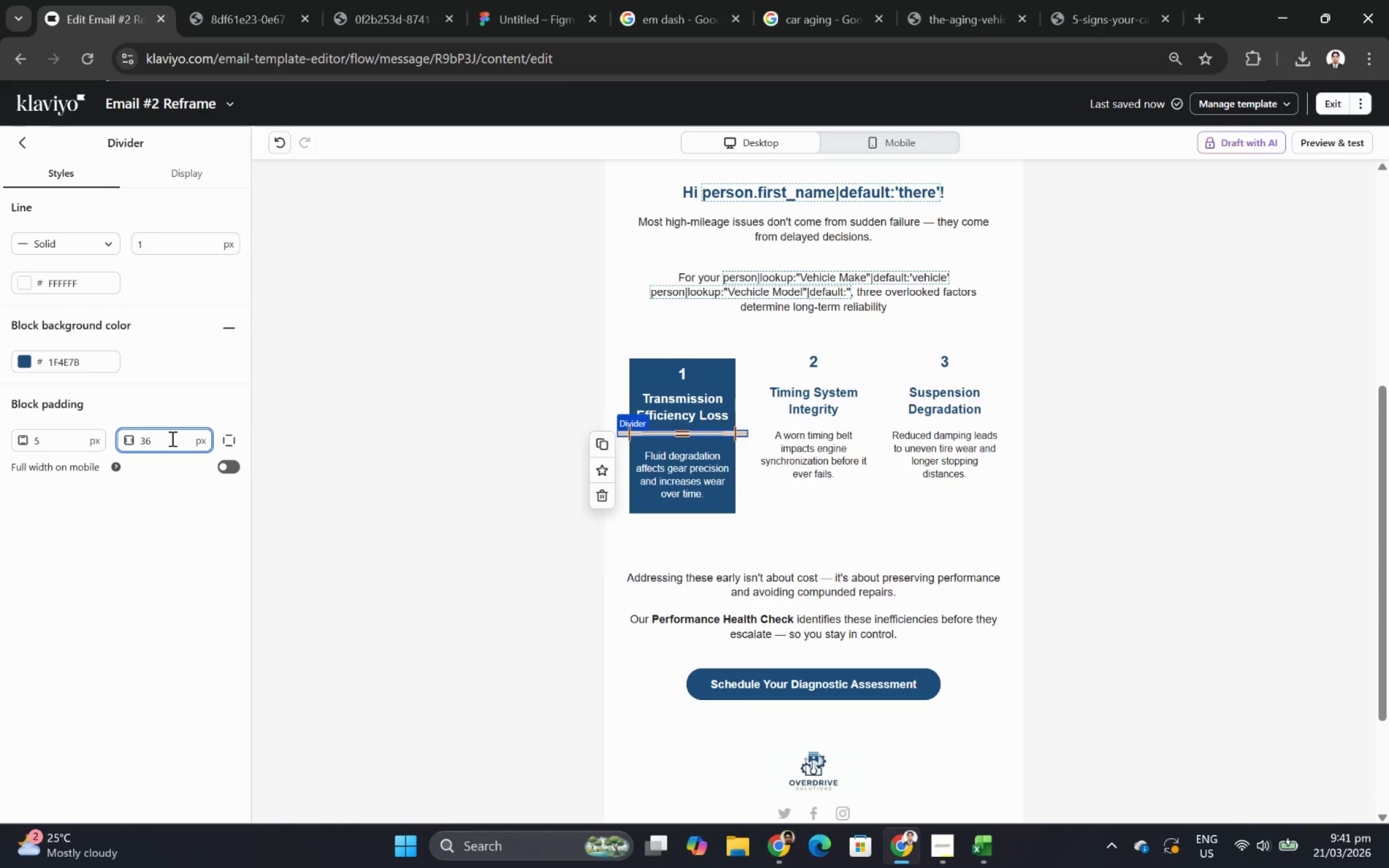 
key(Backspace)
 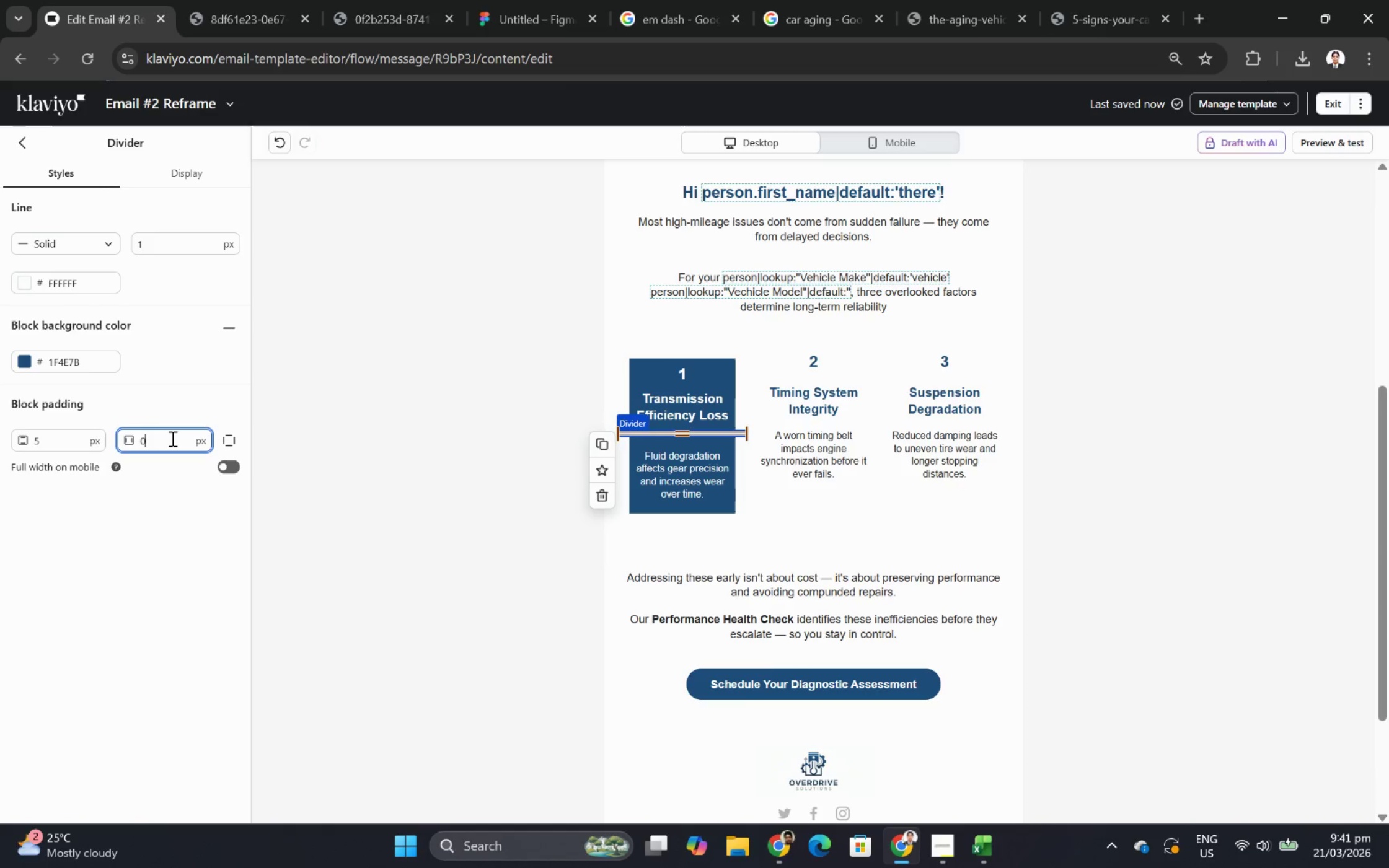 
key(Backspace)
 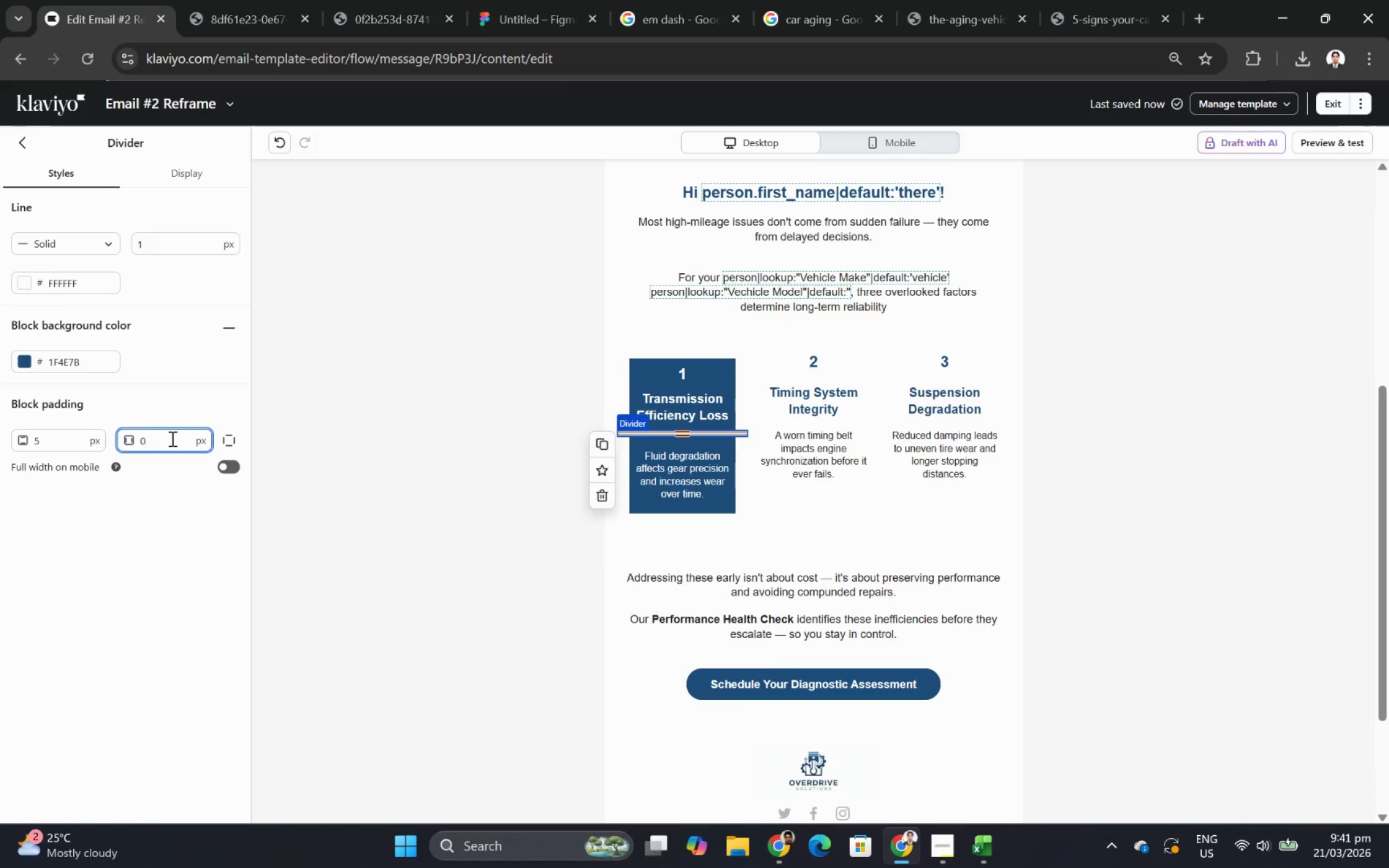 
key(Numpad4)
 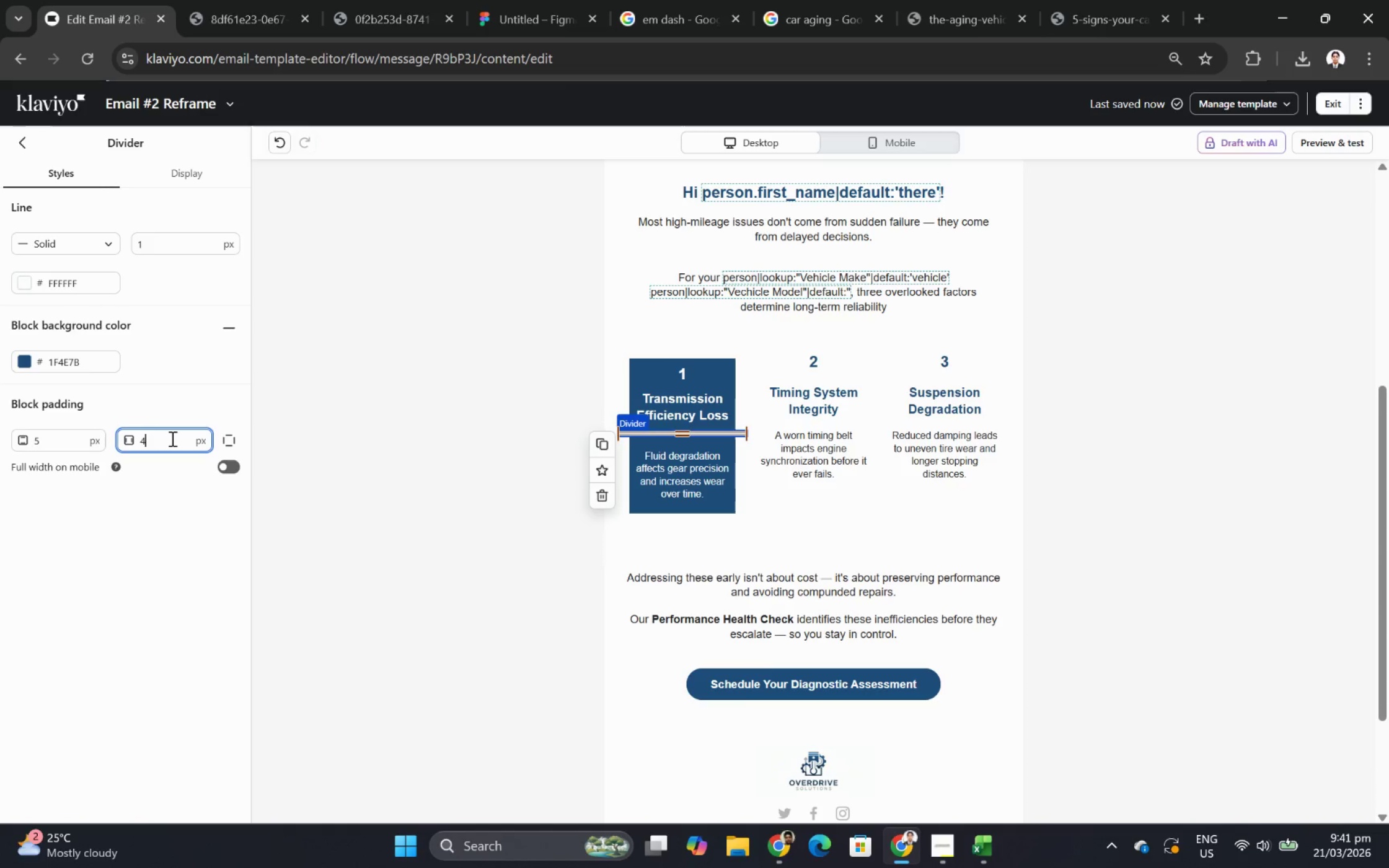 
key(Numpad8)
 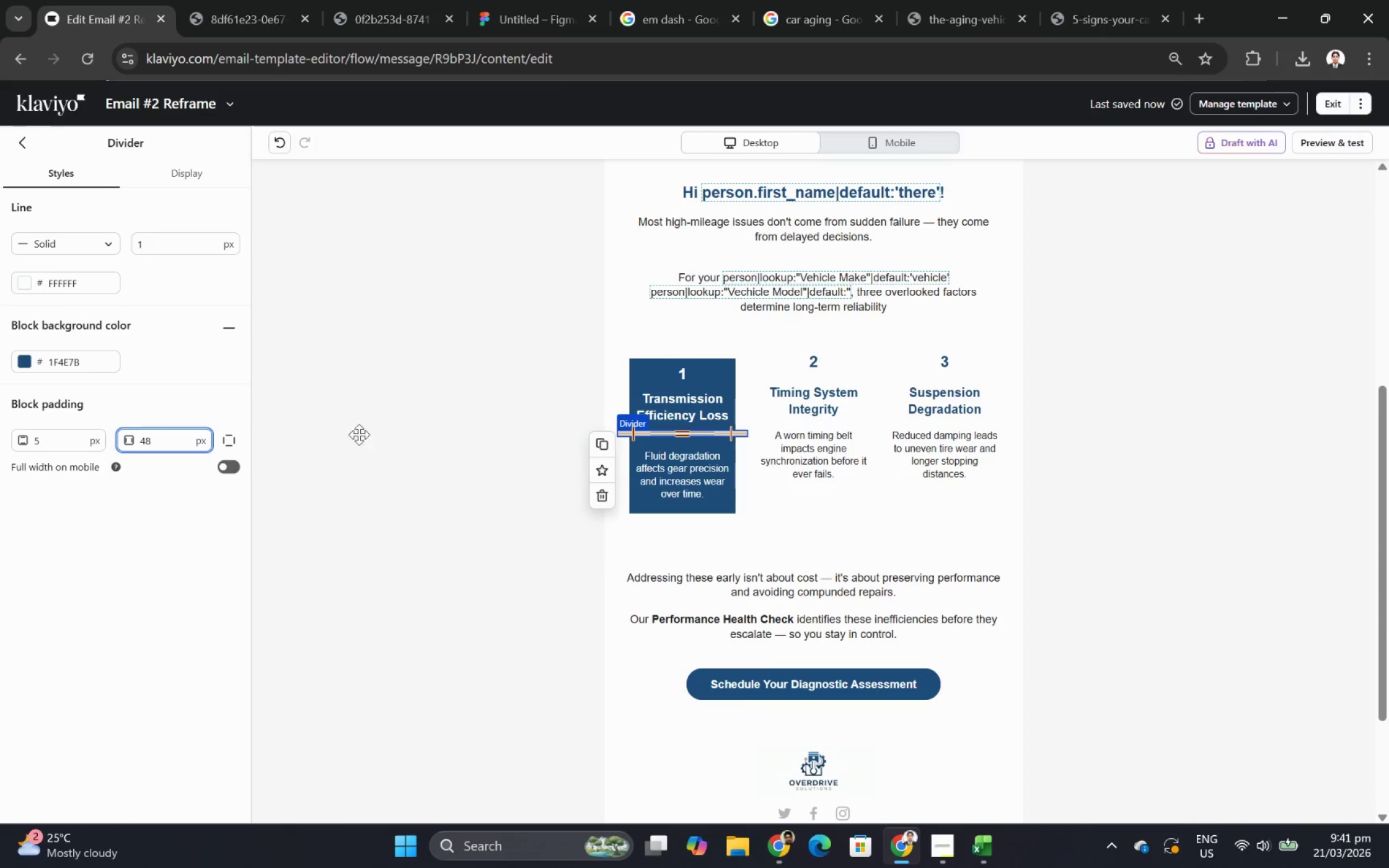 
left_click([796, 452])
 